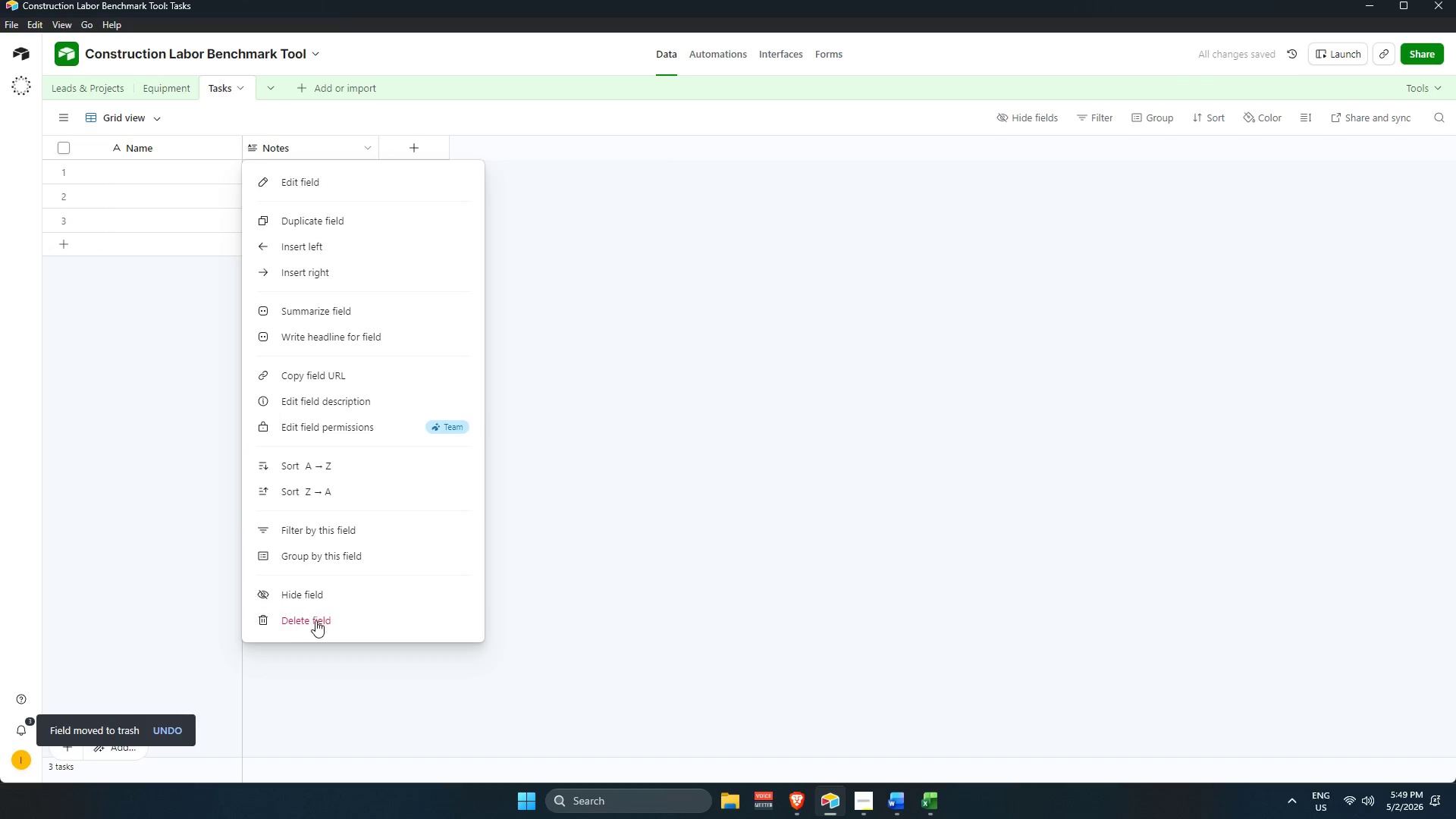 
left_click([161, 152])
 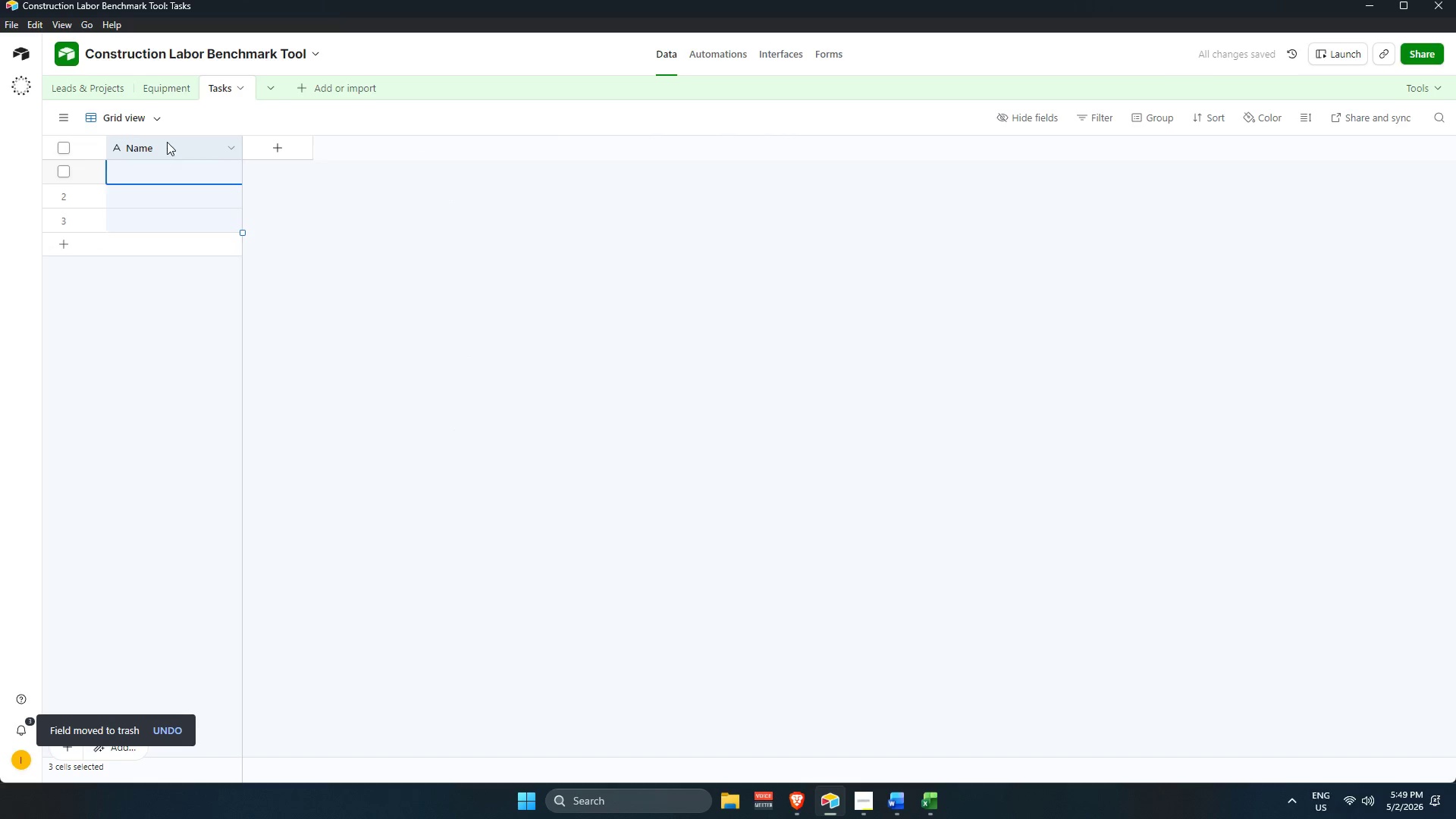 
double_click([167, 141])
 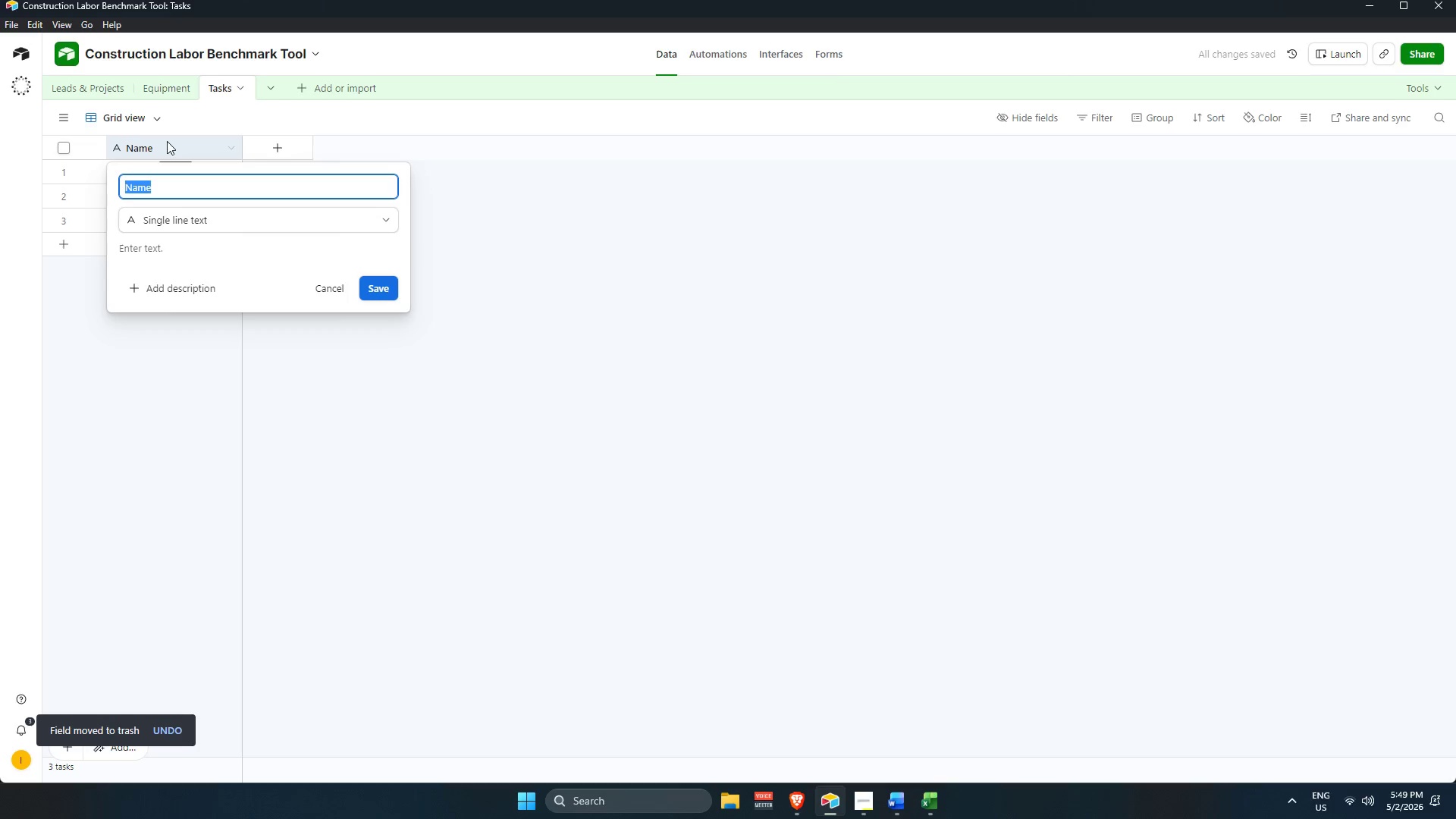 
key(Backspace)
type(Task Name)
 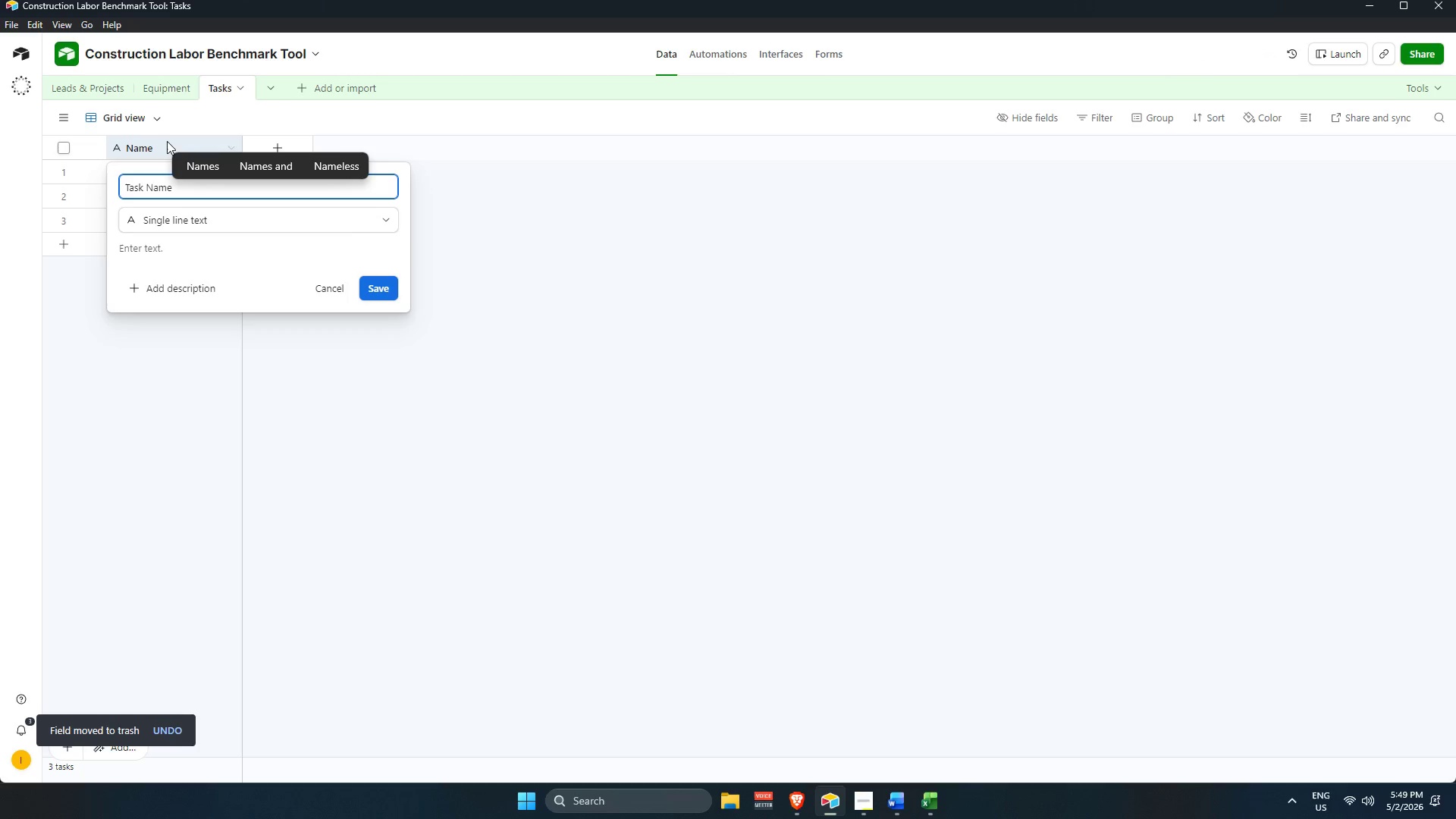 
key(Enter)
 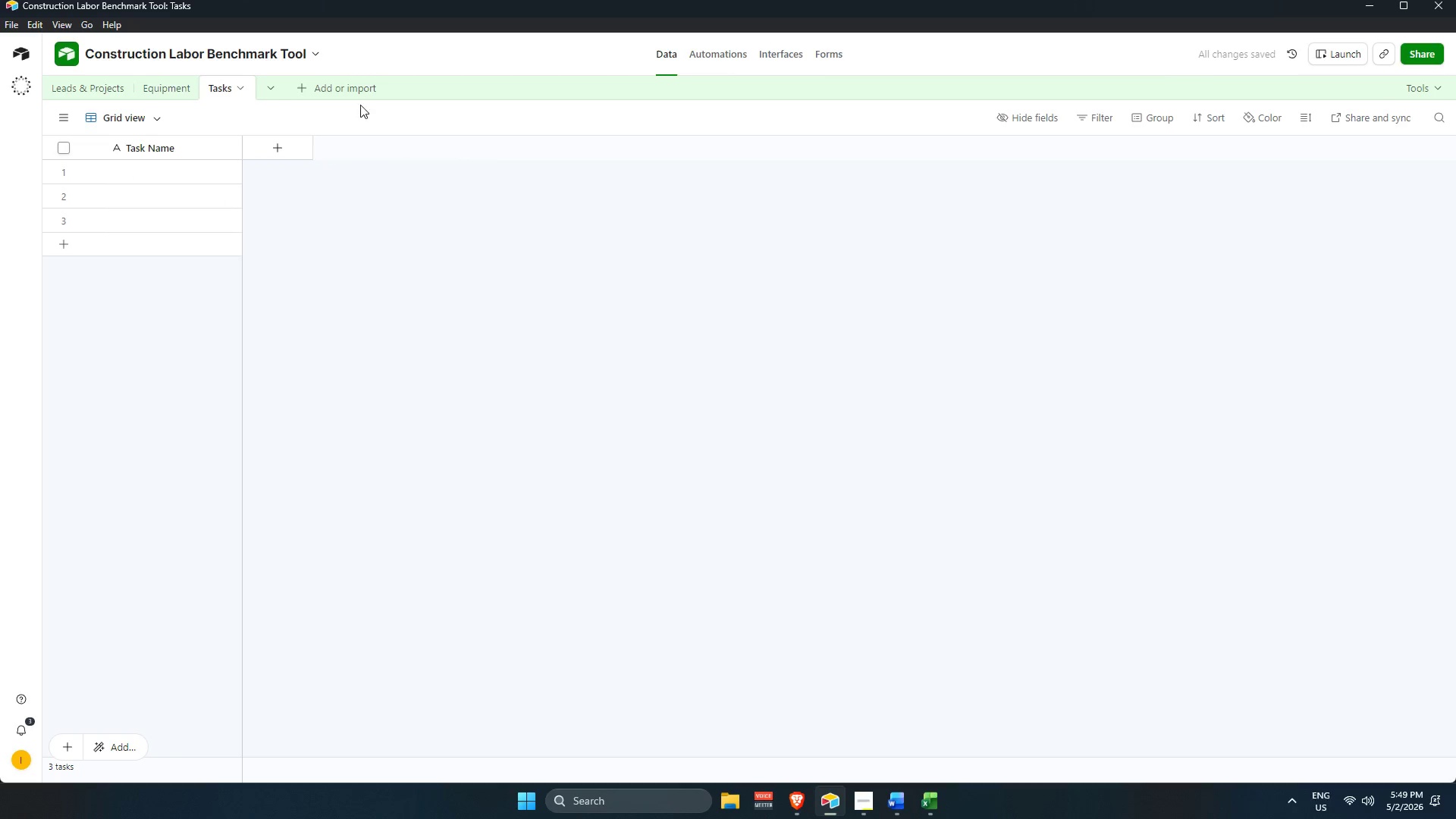 
left_click([273, 148])
 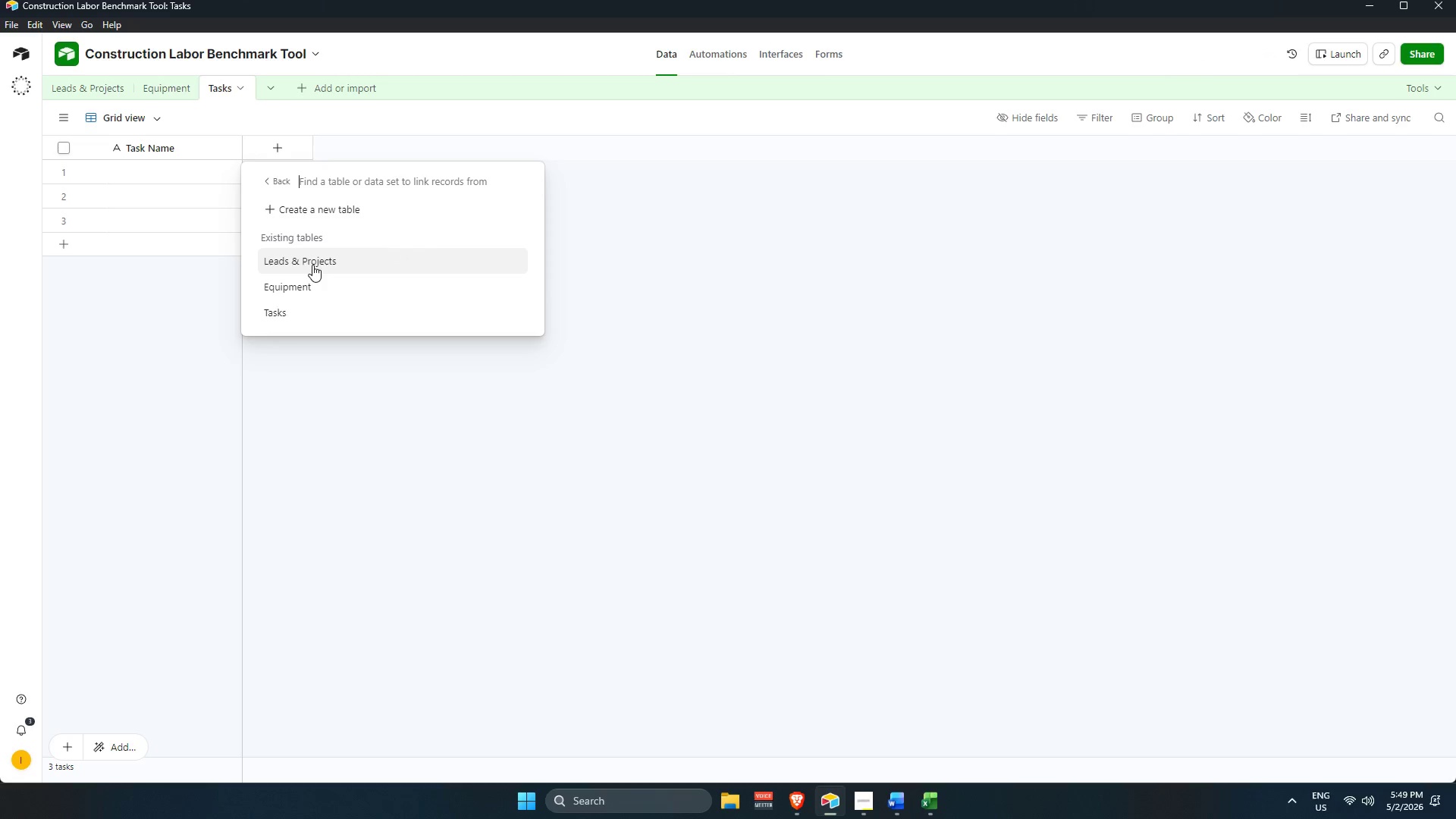 
wait(10.52)
 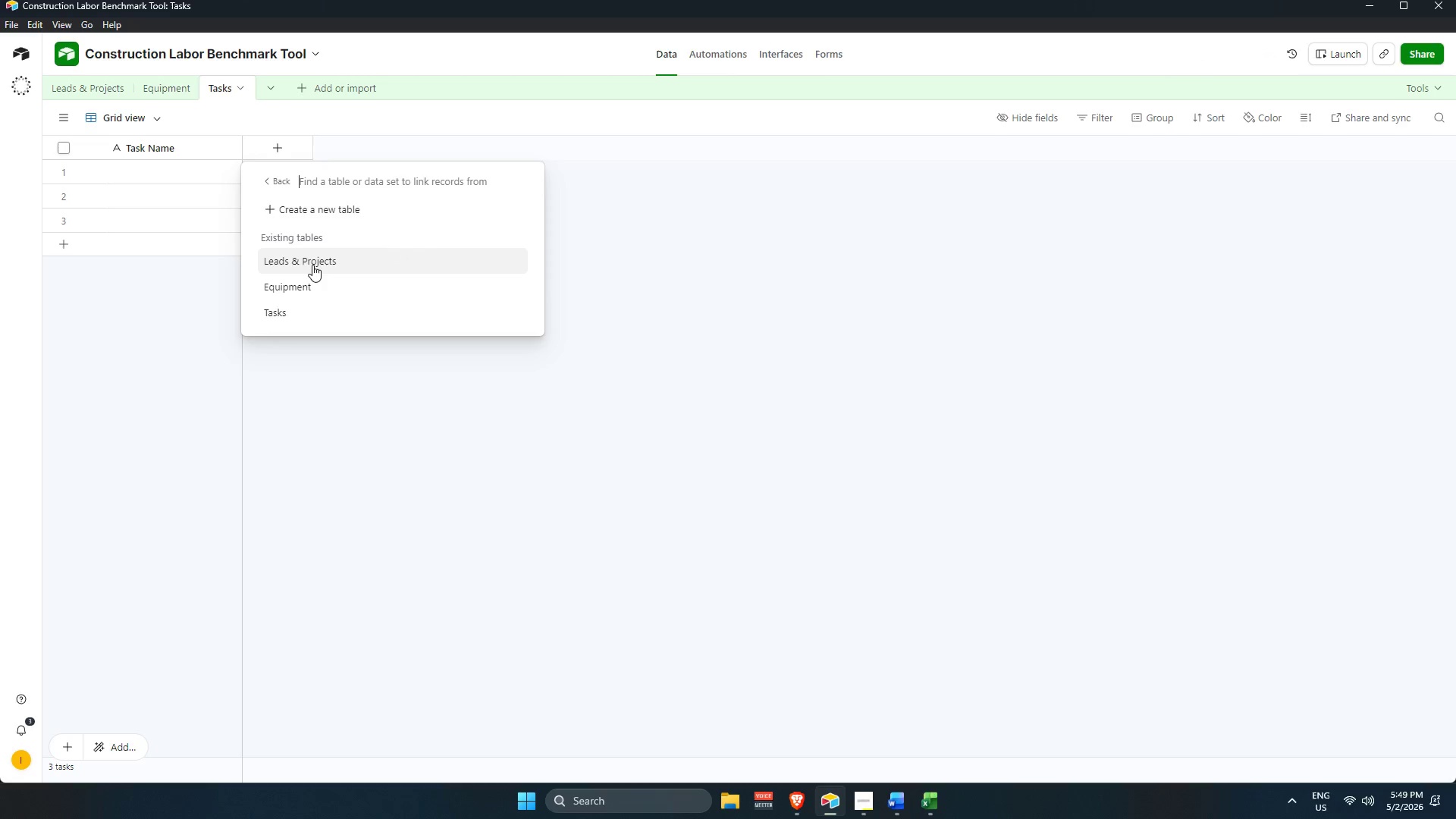 
left_click([312, 265])
 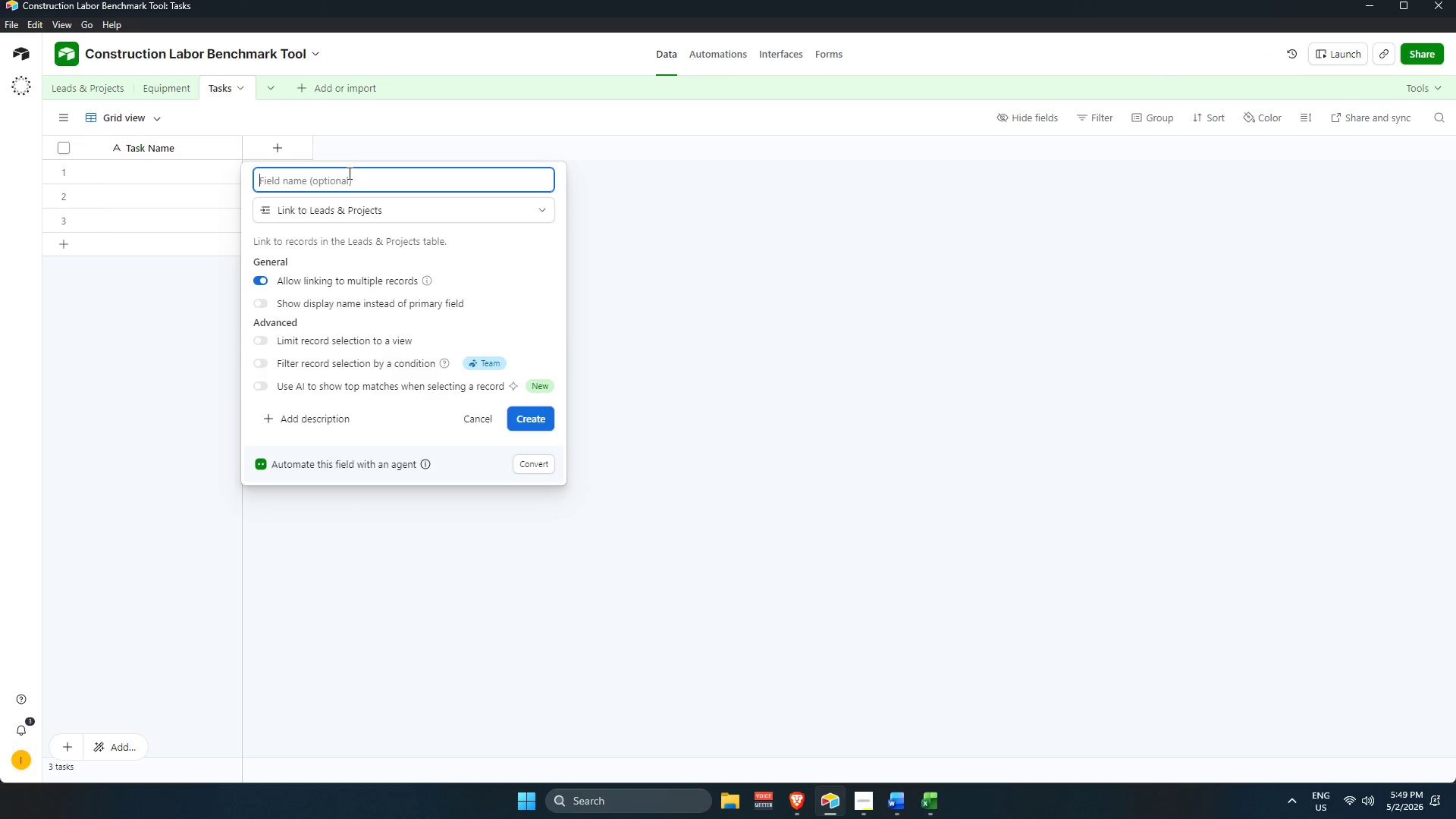 
type(Link )
key(Backspace)
type(ed Project)
 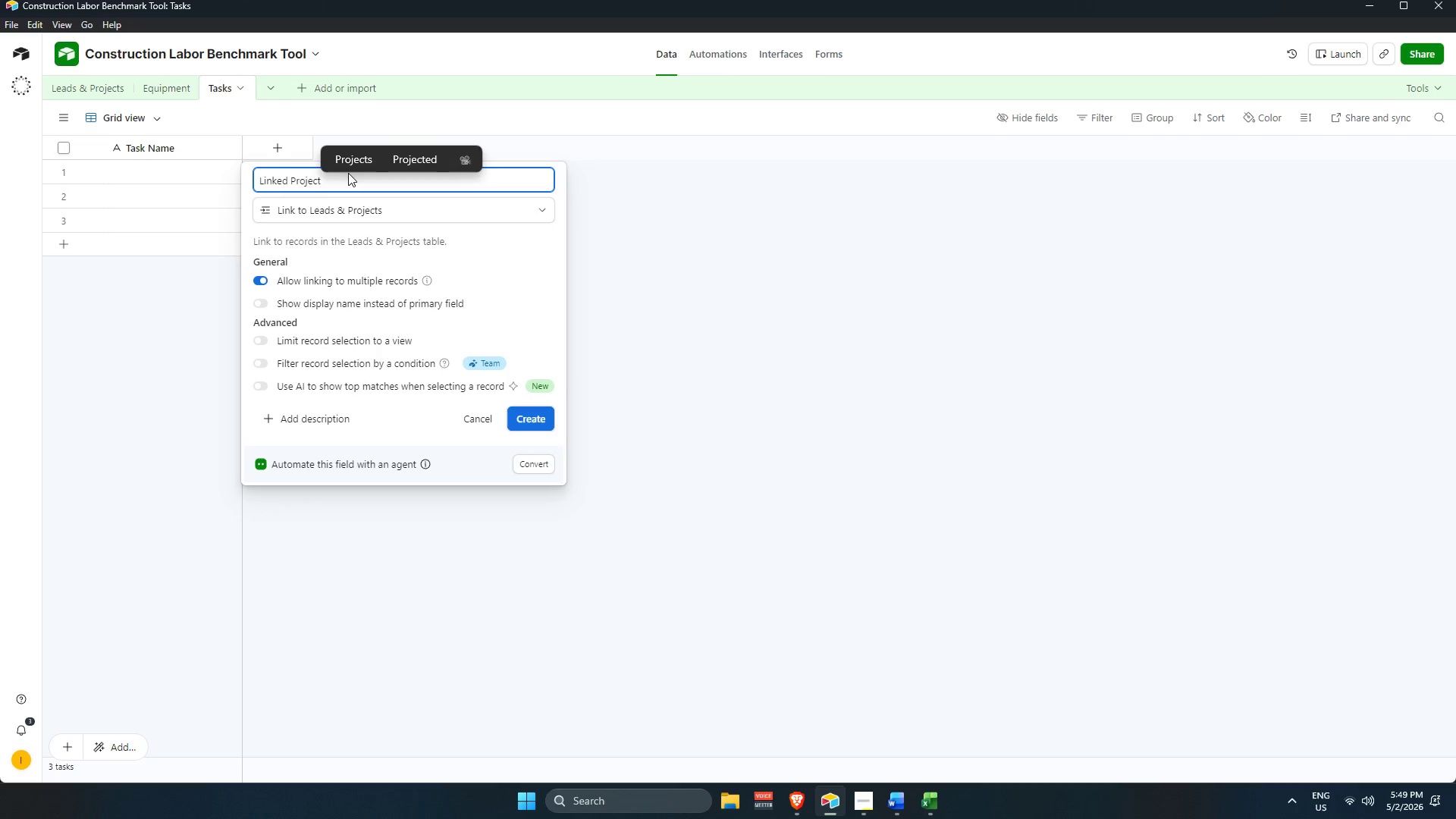 
key(Enter)
 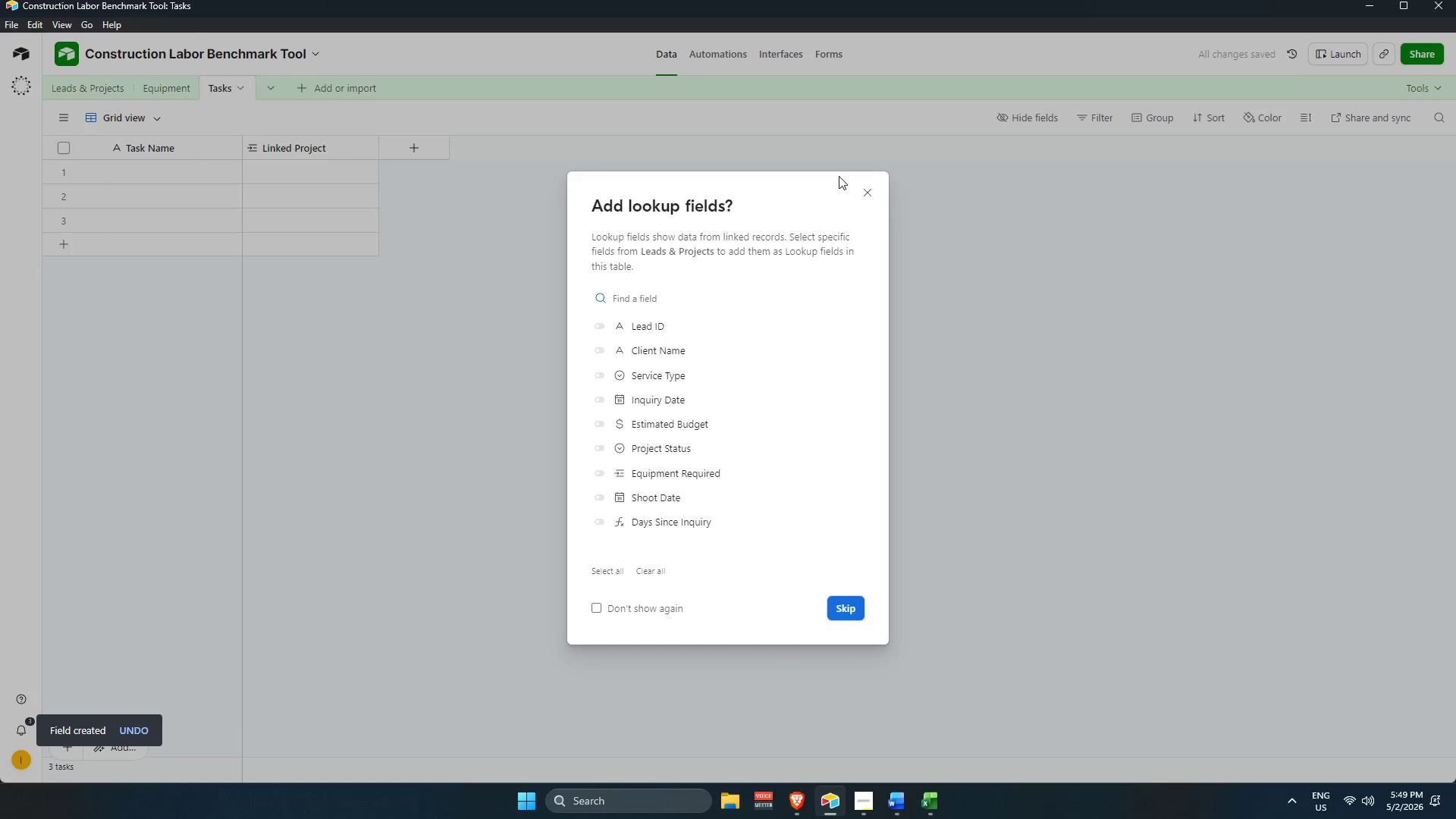 
left_click([874, 194])
 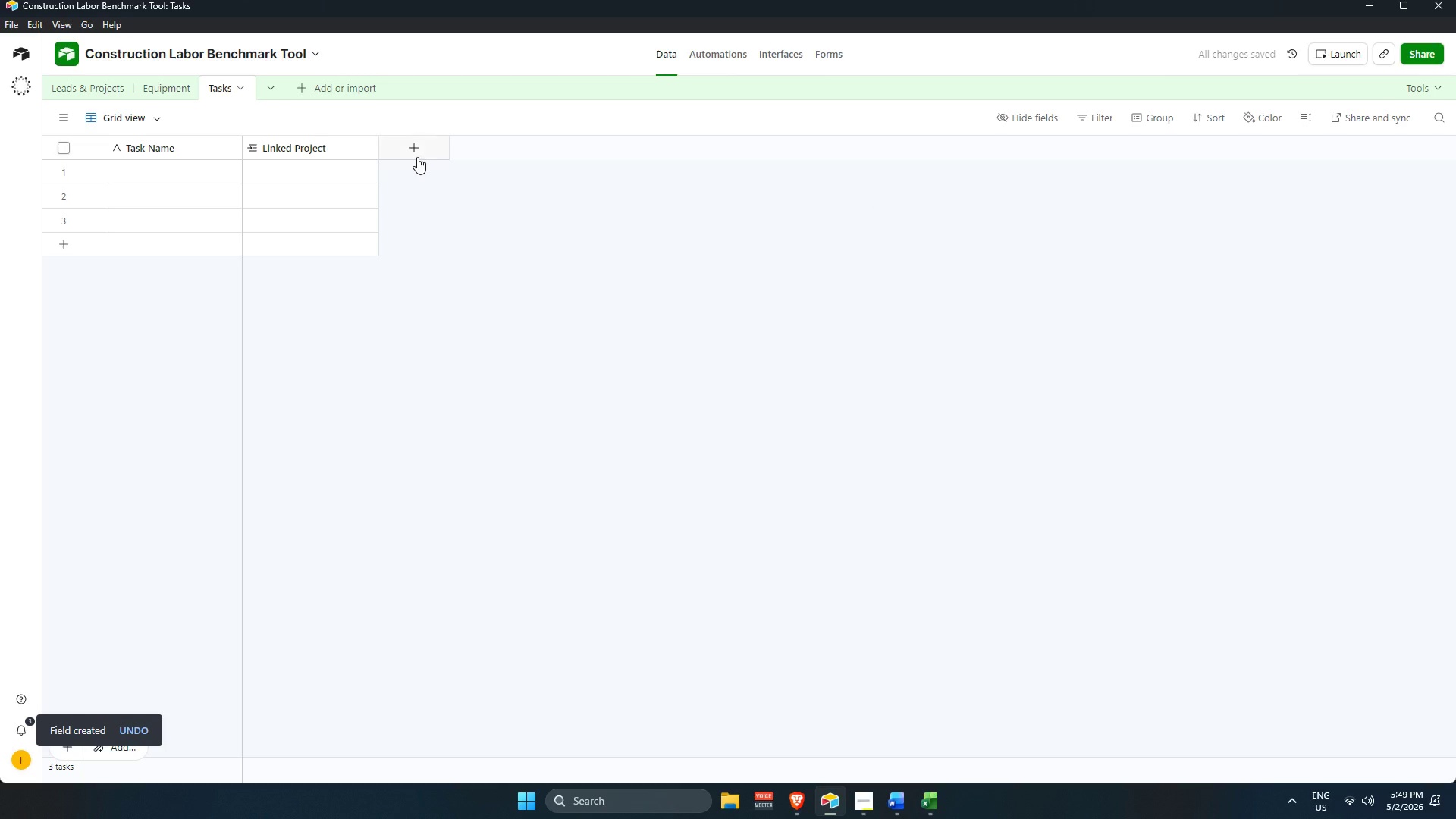 
left_click([414, 151])
 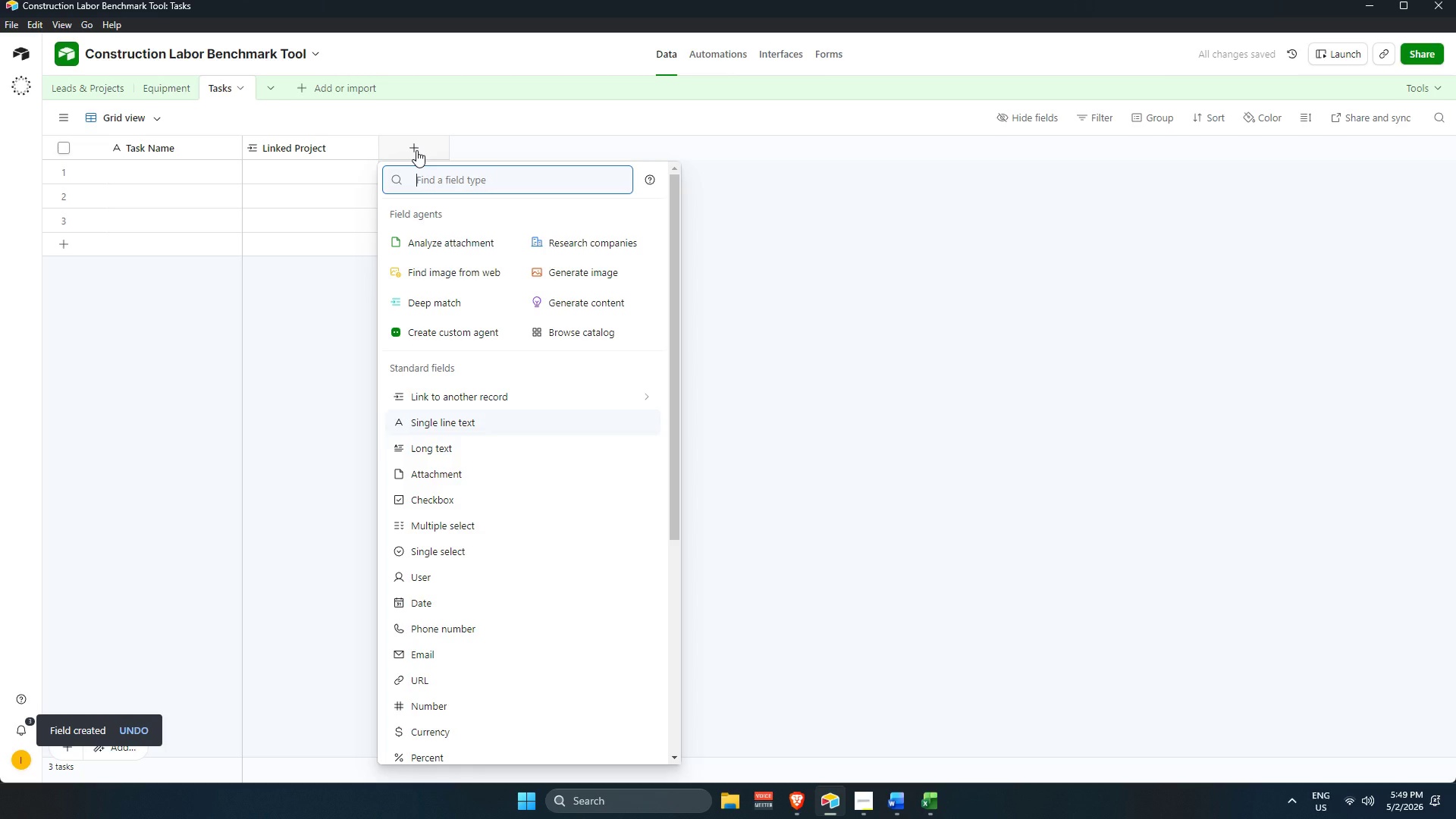 
type(da)
 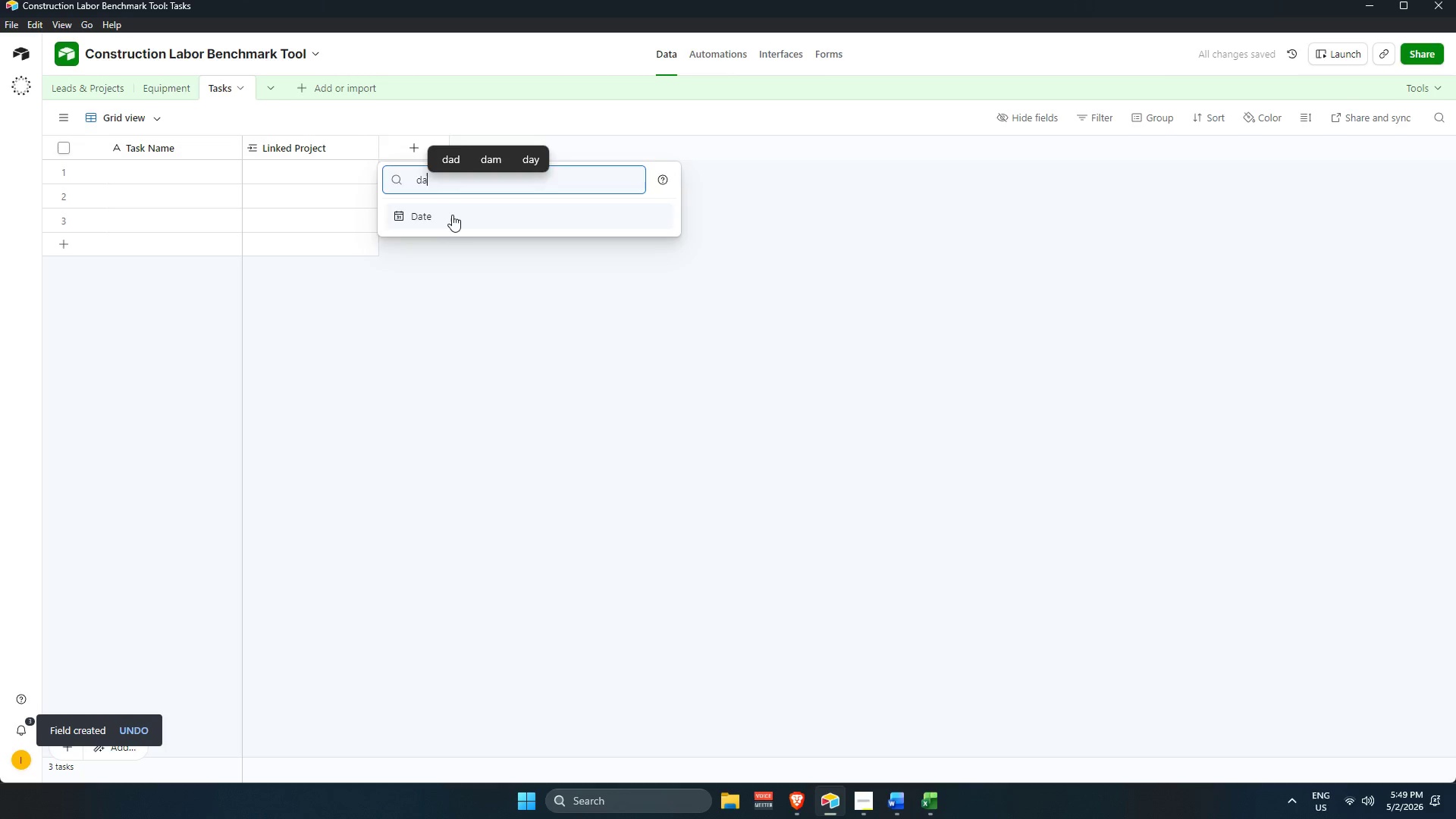 
left_click([452, 213])
 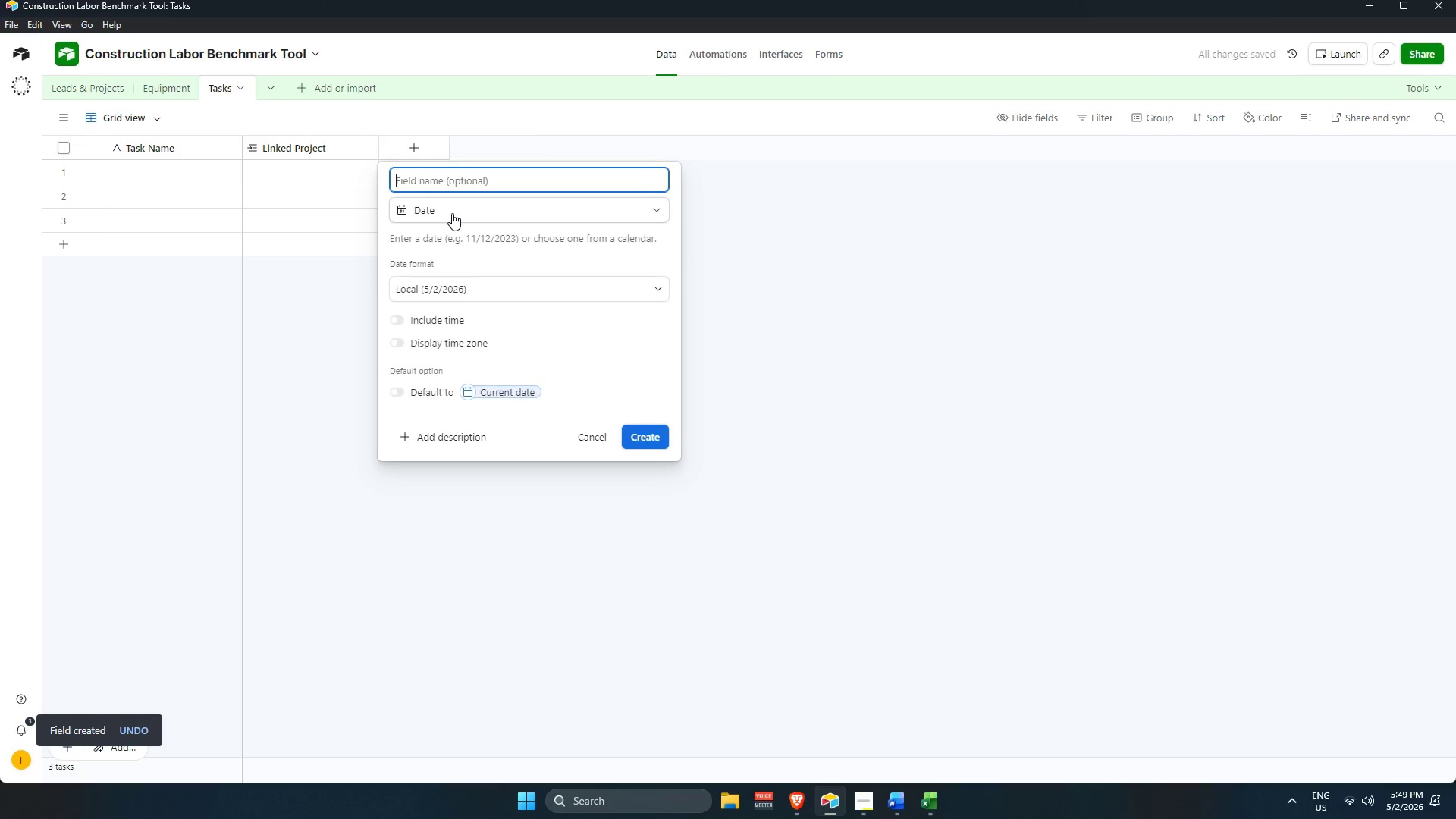 
type(Due)
 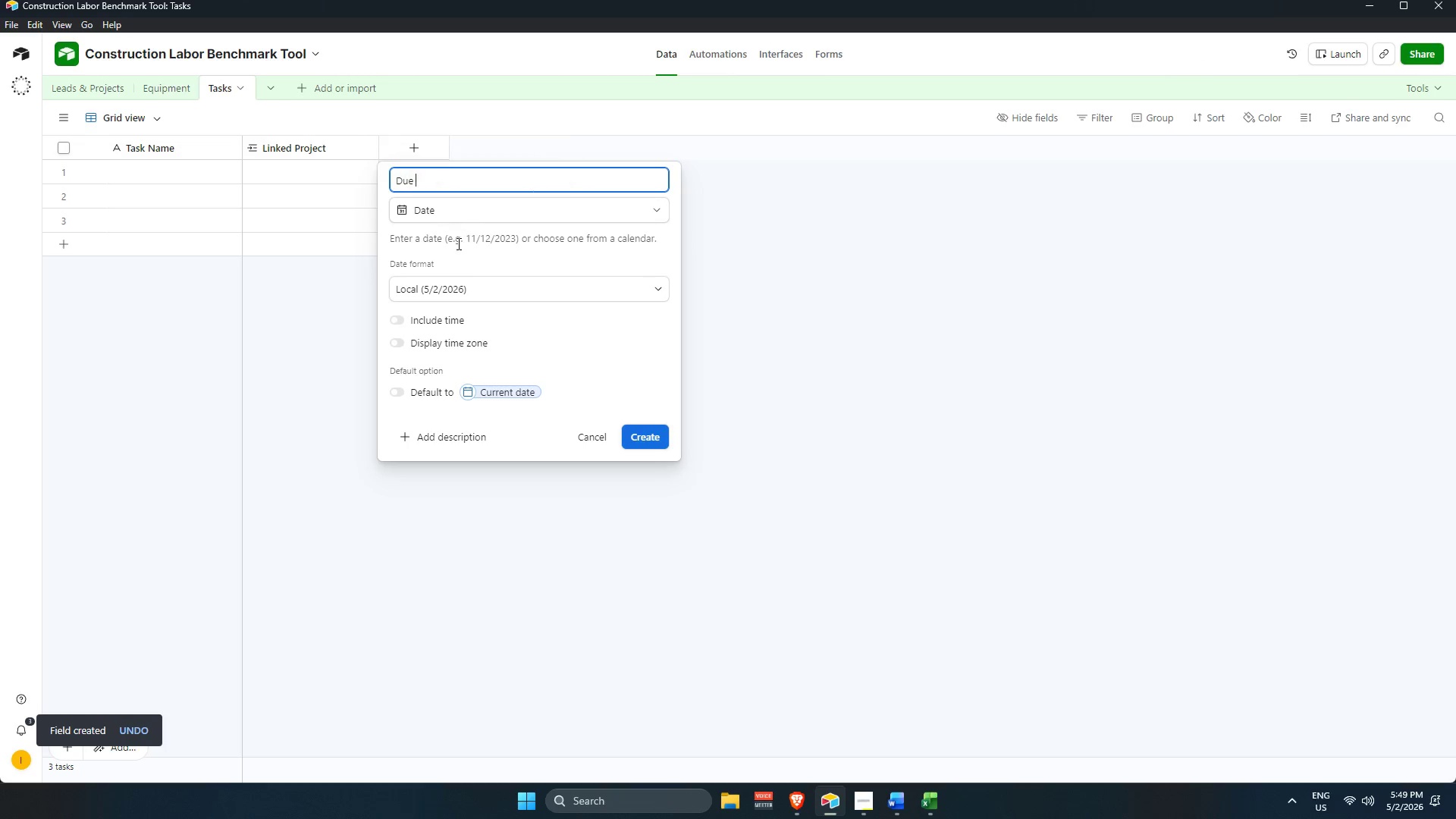 
type( DA)
key(Backspace)
type(ate )
key(Backspace)
 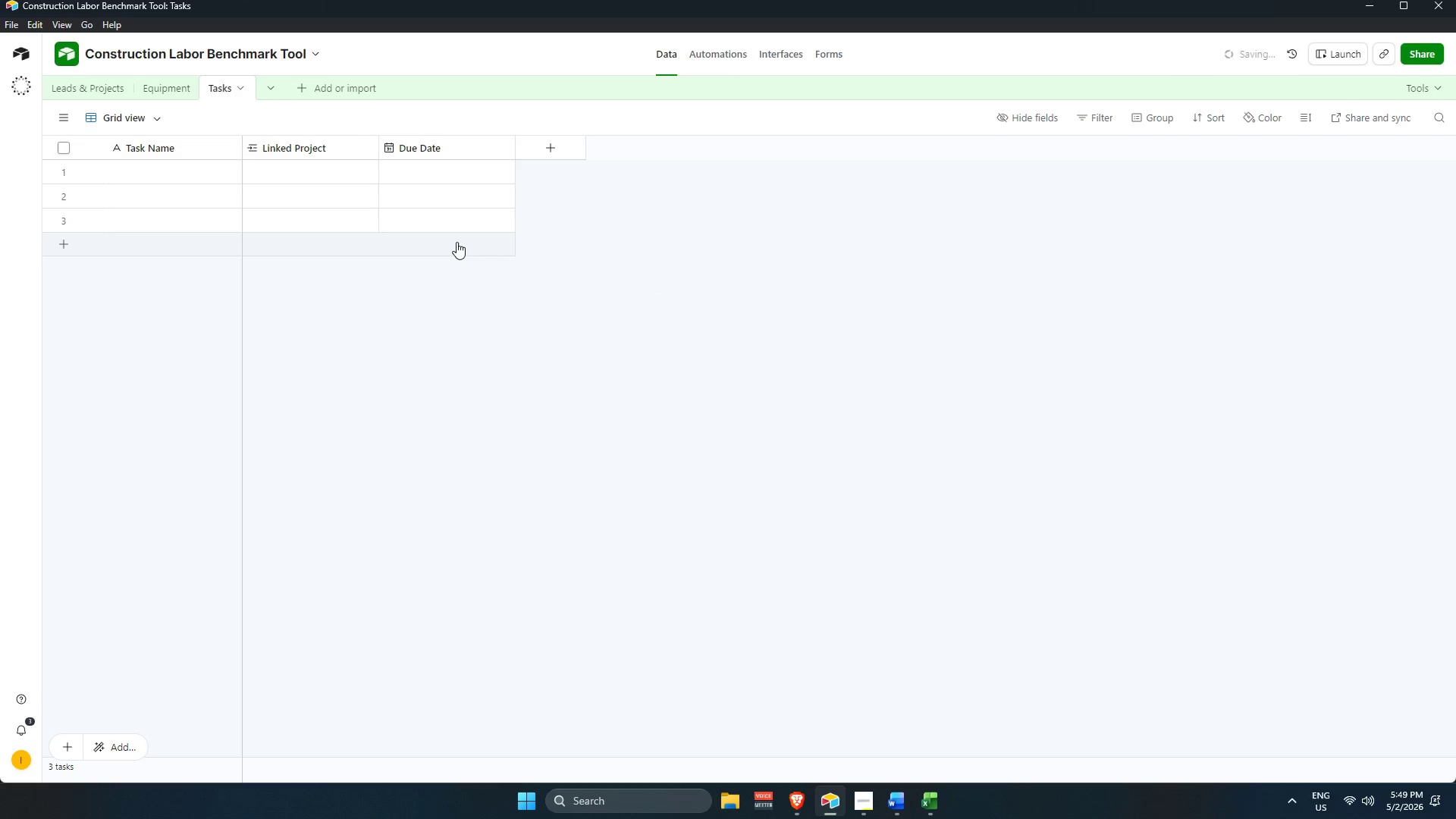 
 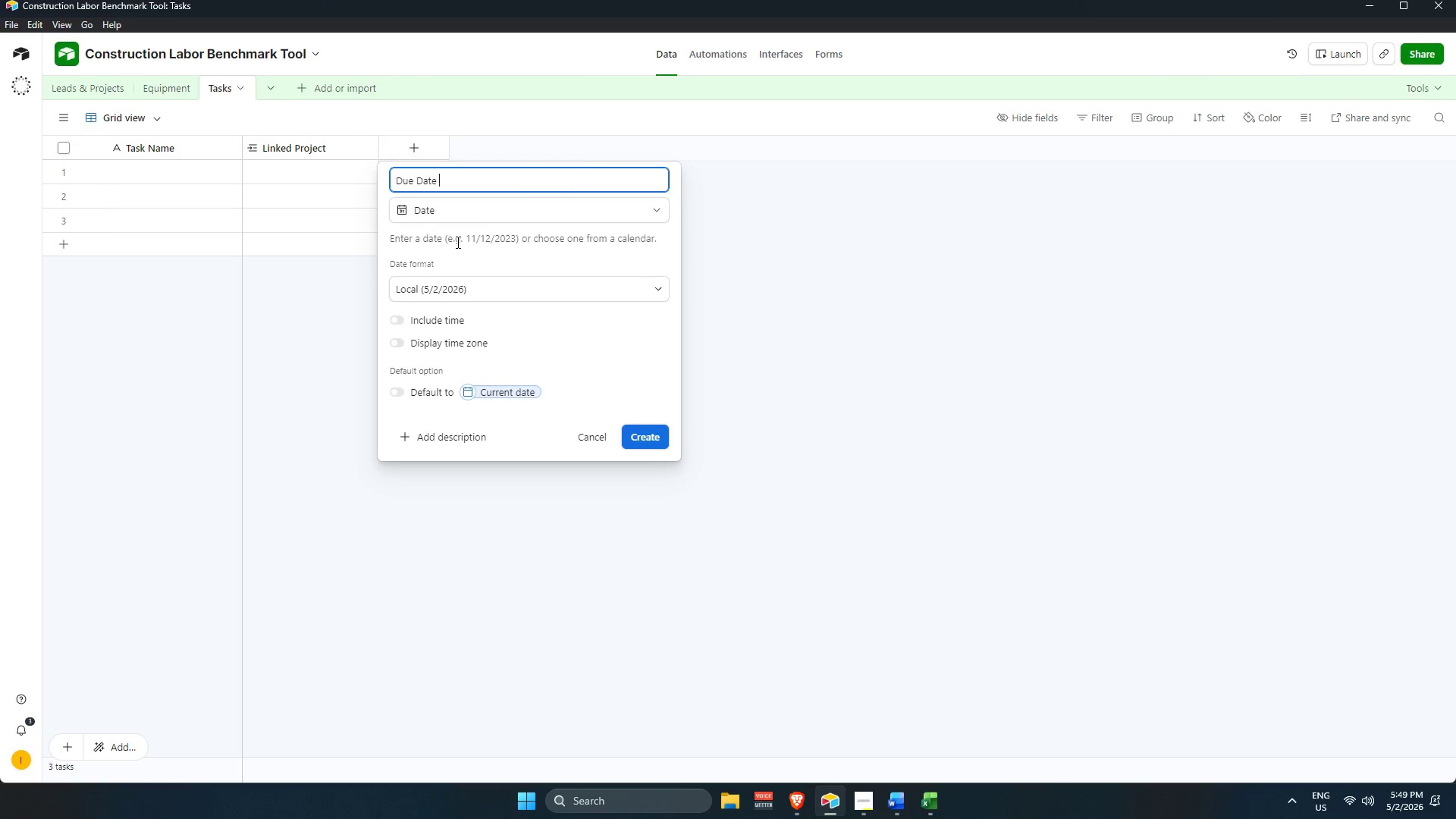 
key(Enter)
 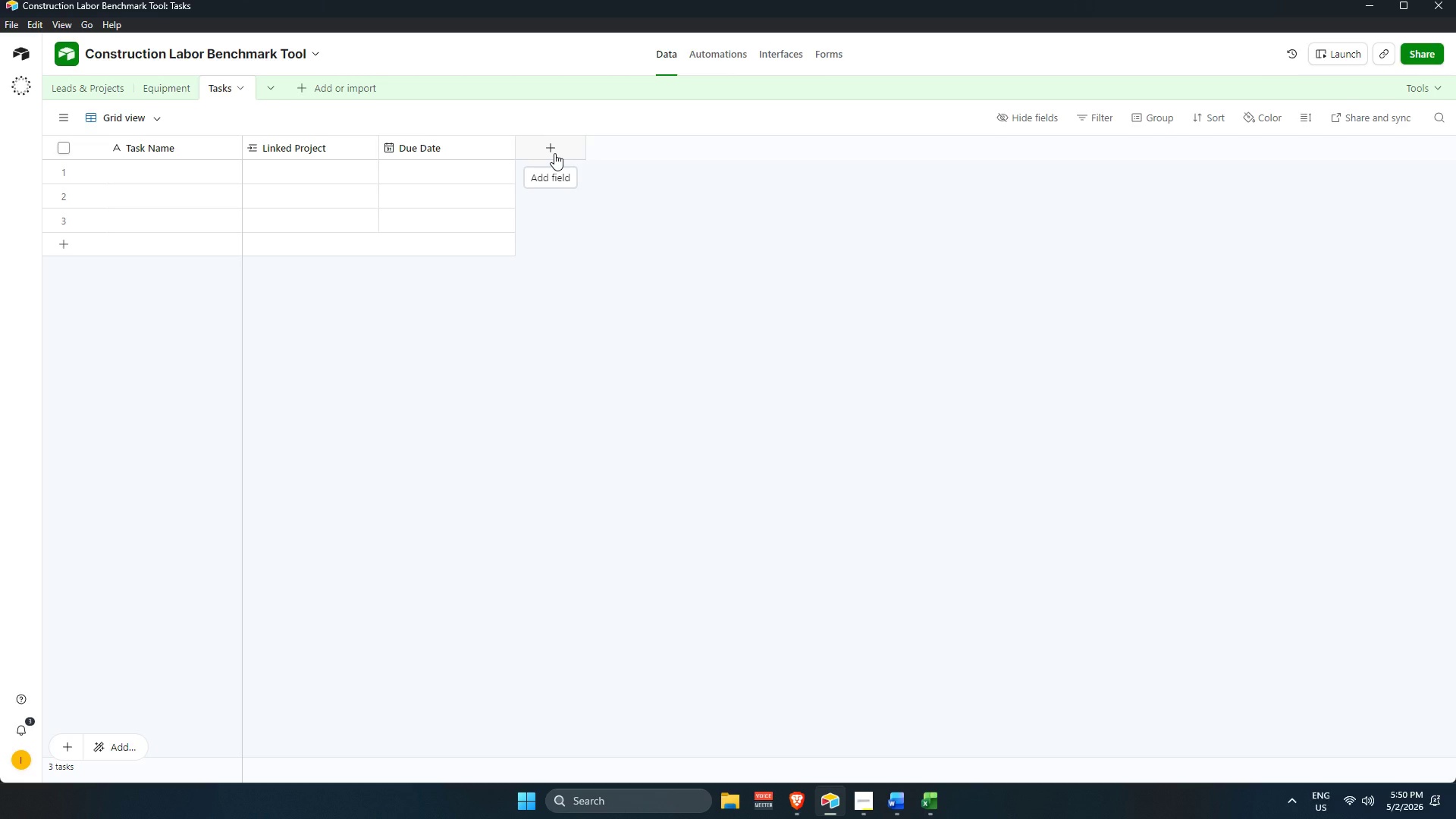 
wait(25.14)
 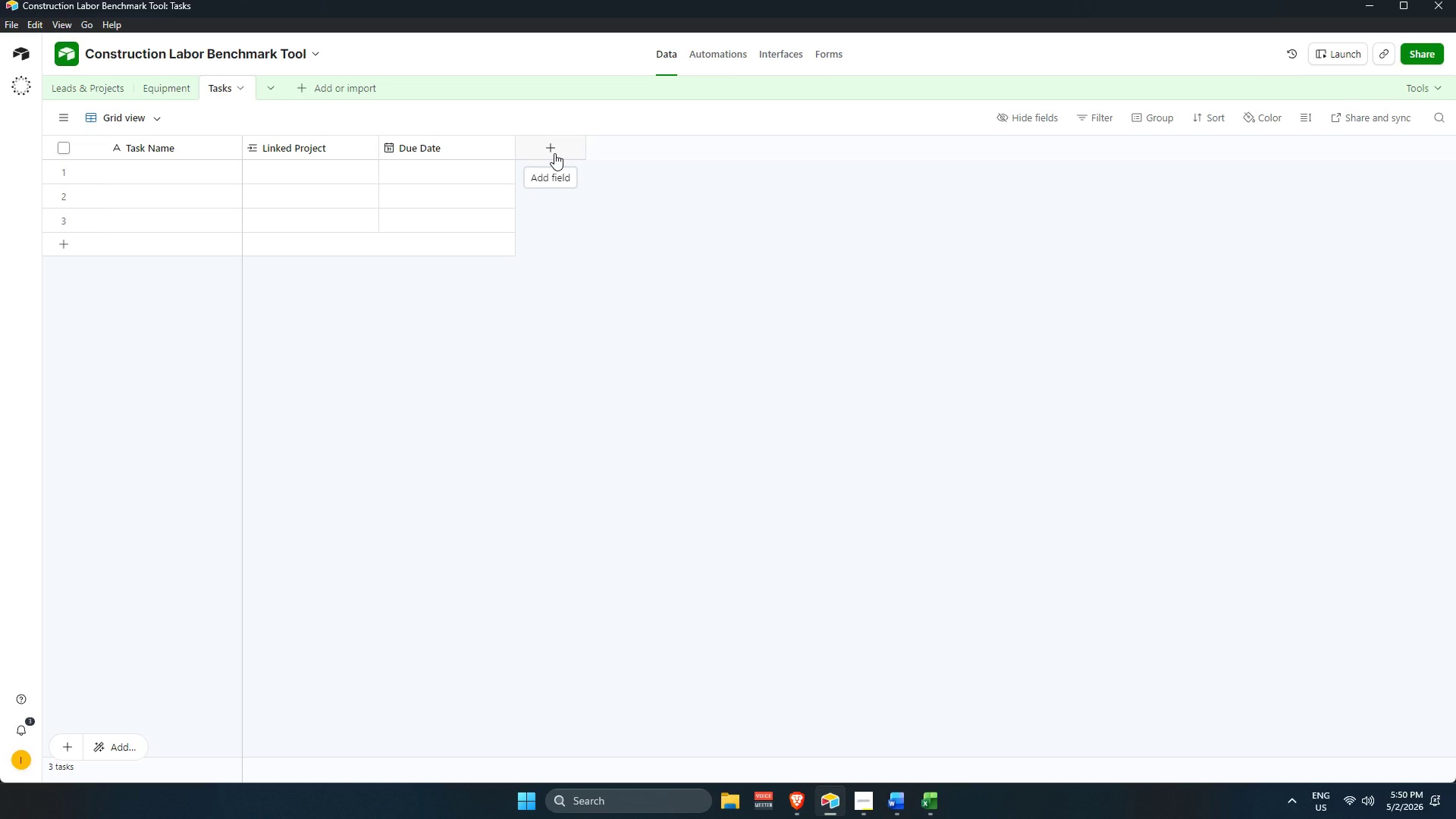 
left_click([194, 83])
 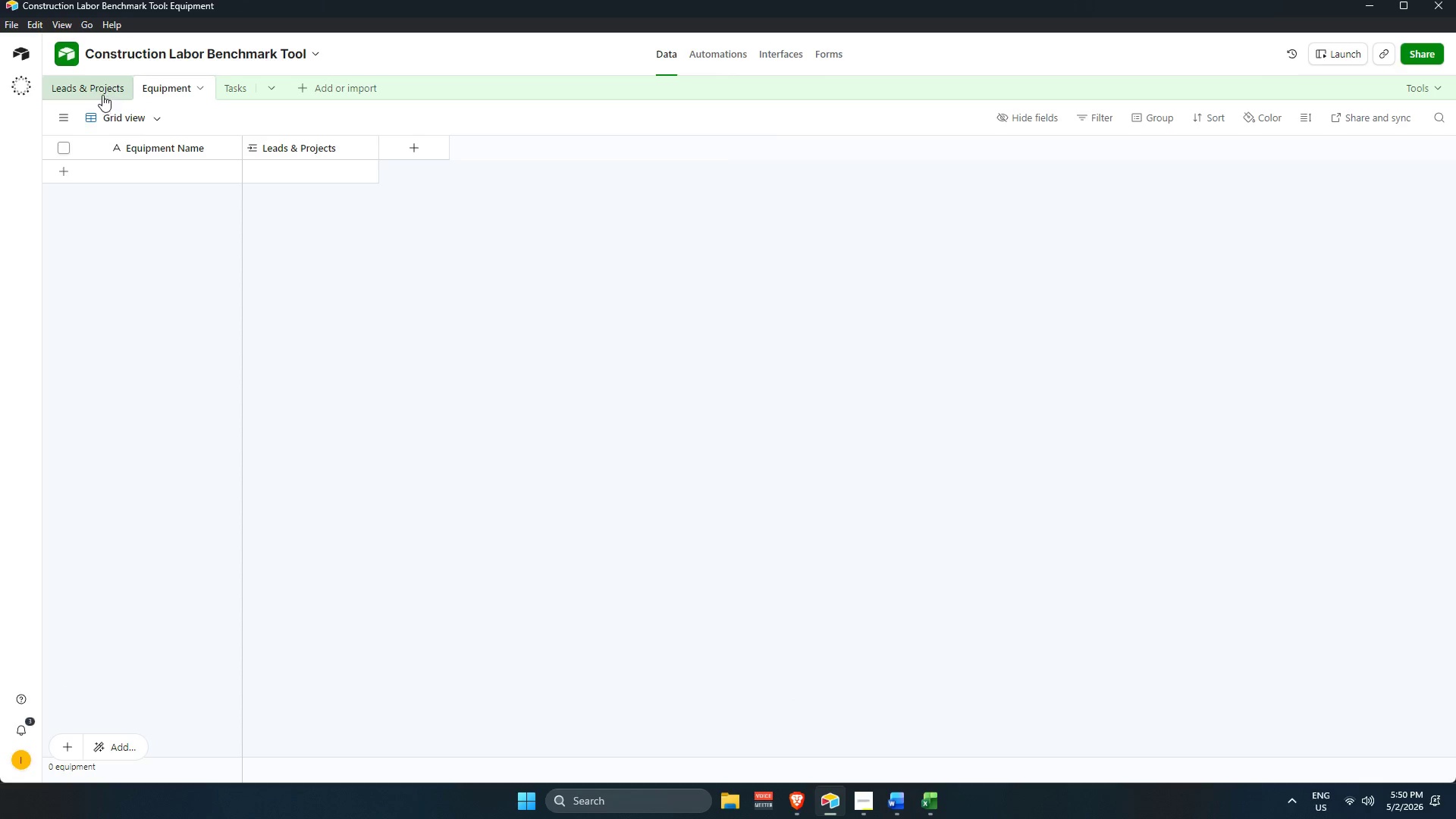 
left_click([96, 88])
 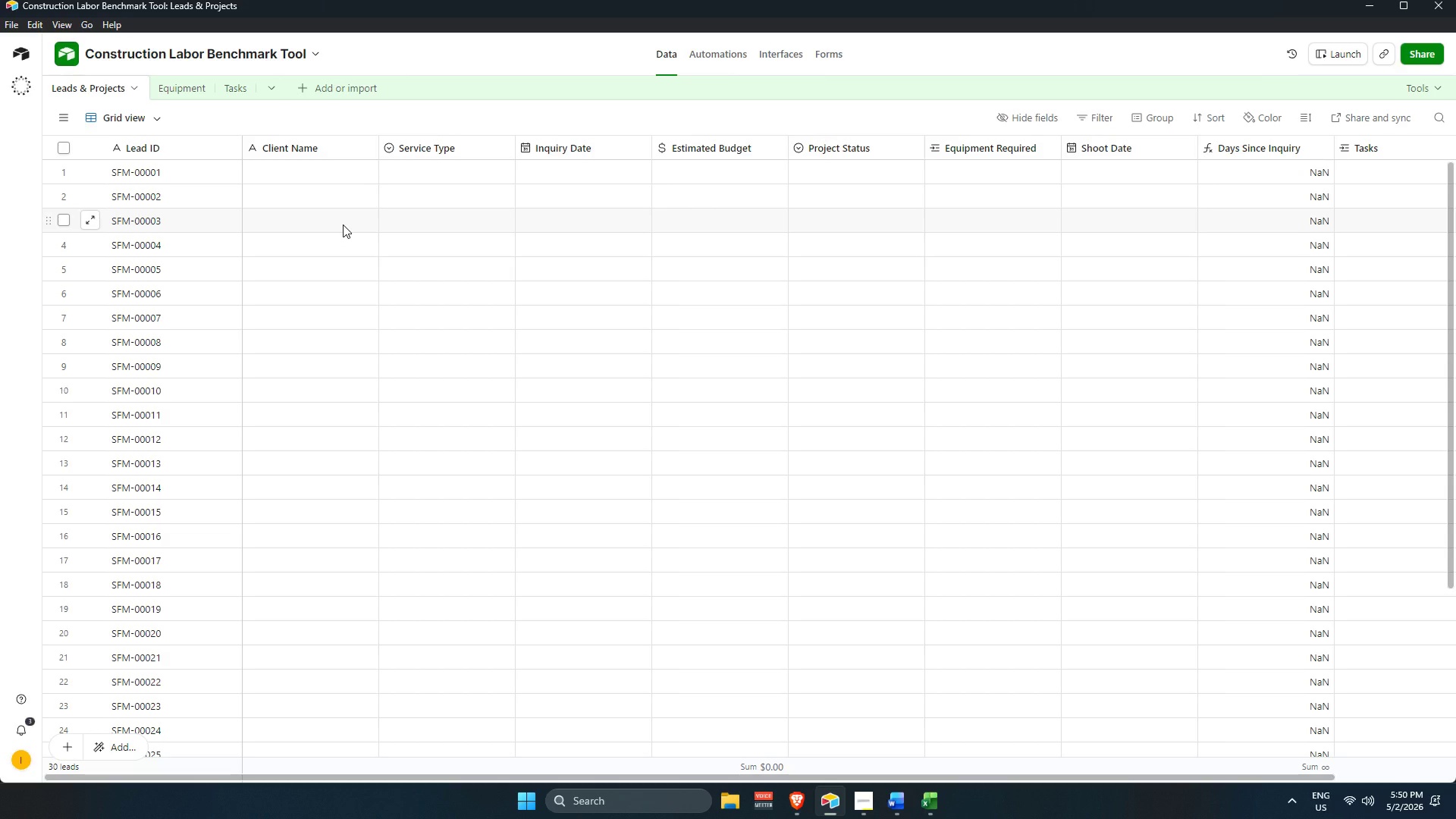 
wait(12.38)
 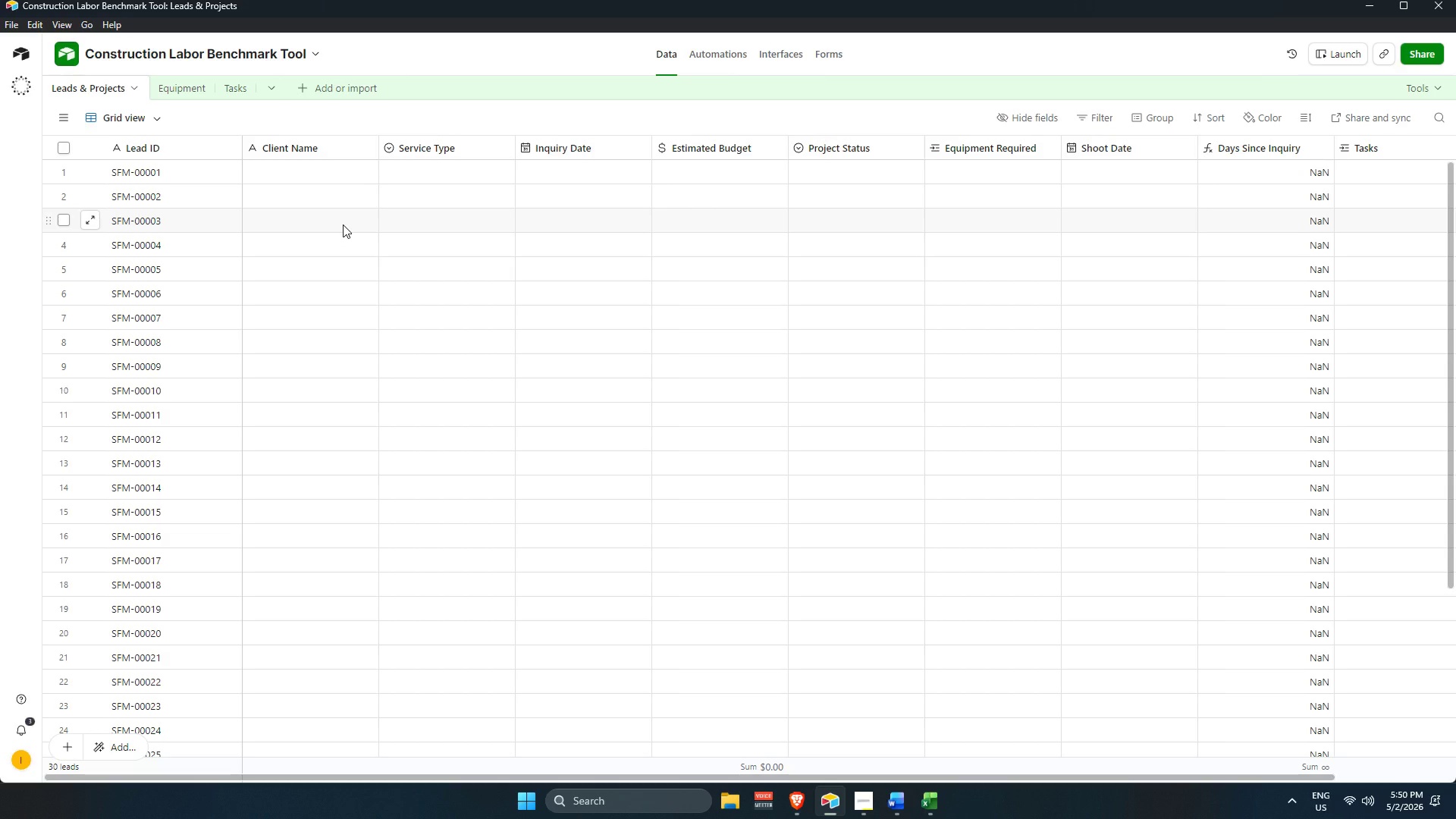 
left_click([789, 52])
 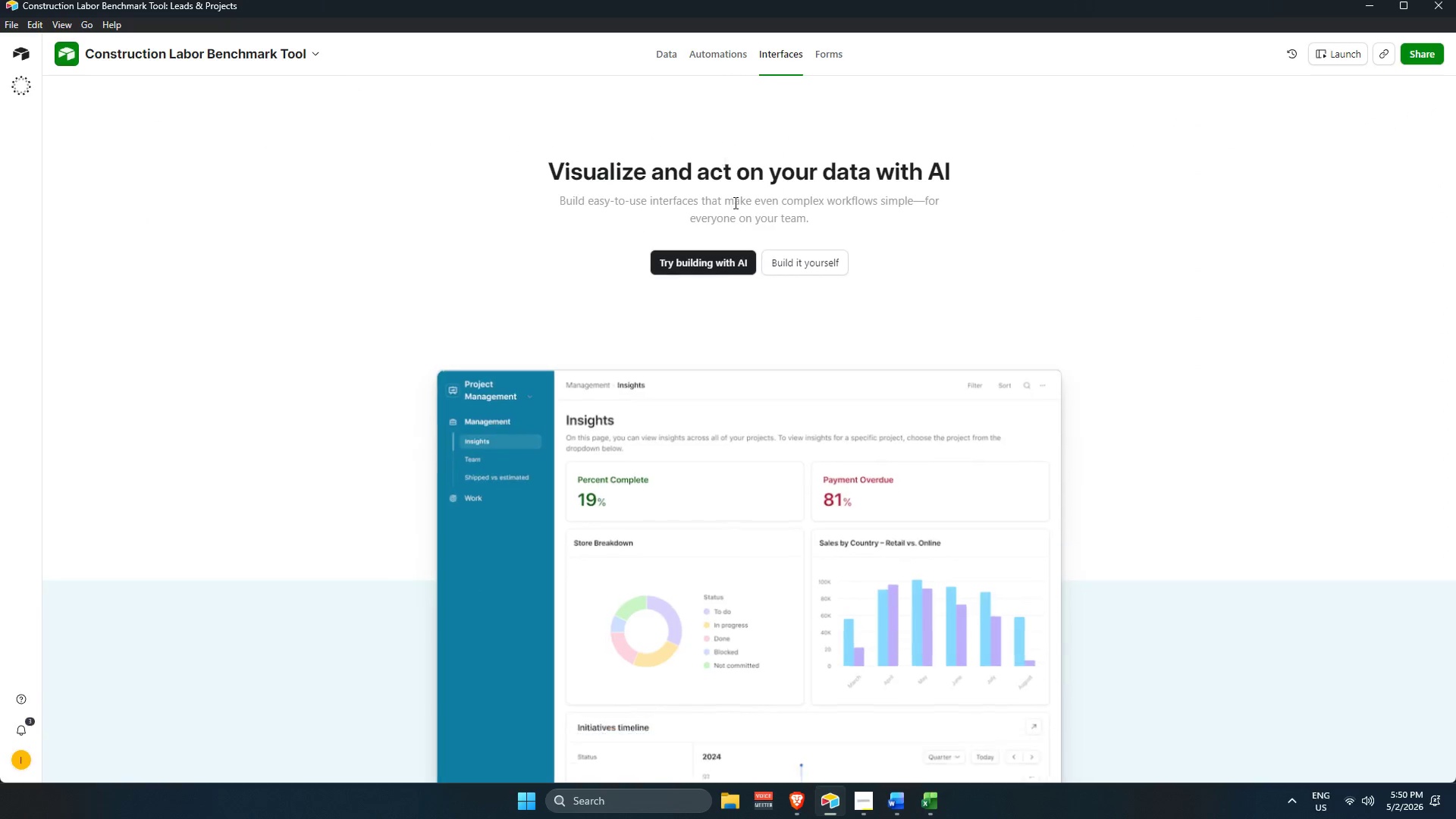 
left_click([793, 267])
 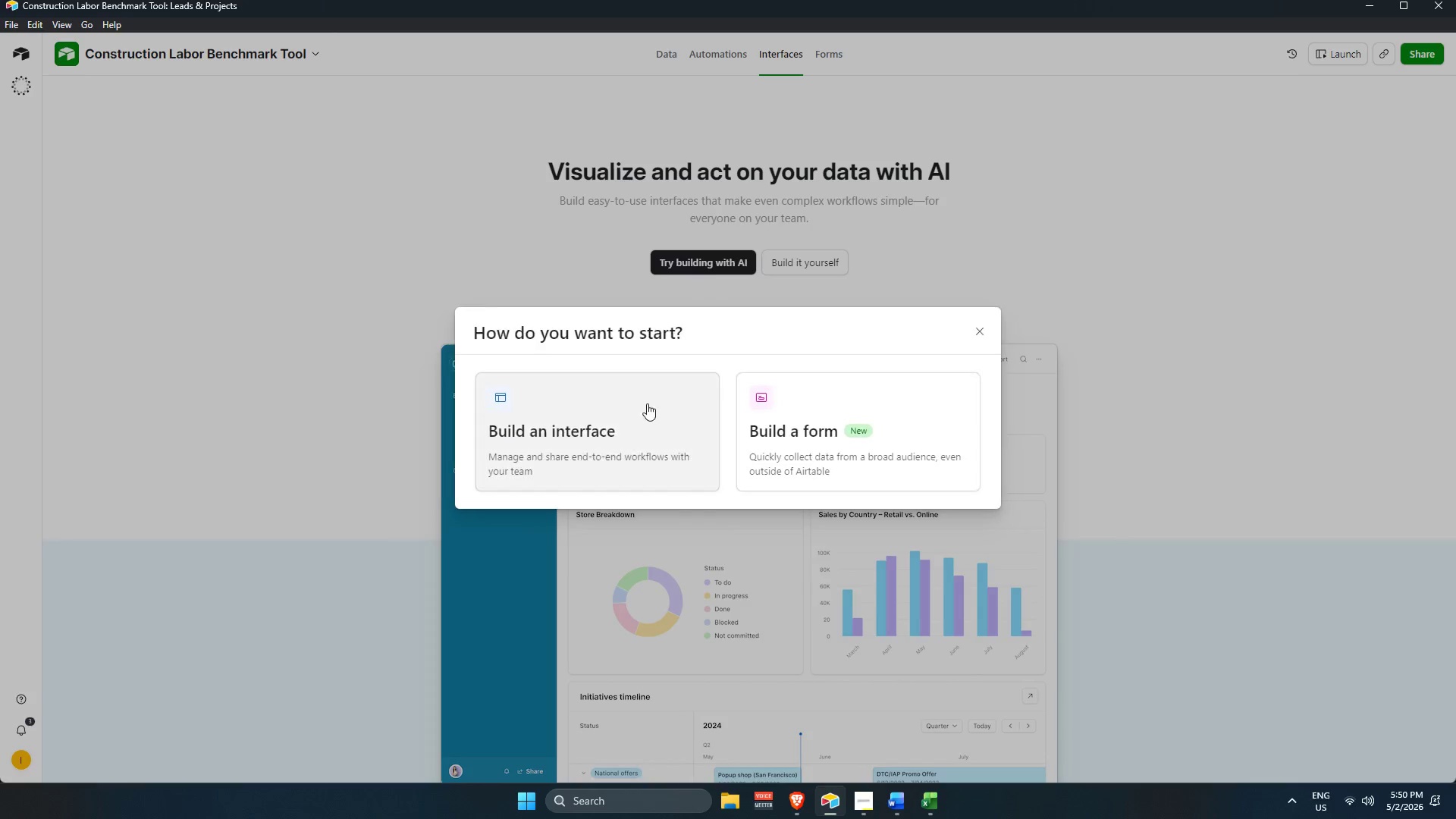 
left_click([636, 433])
 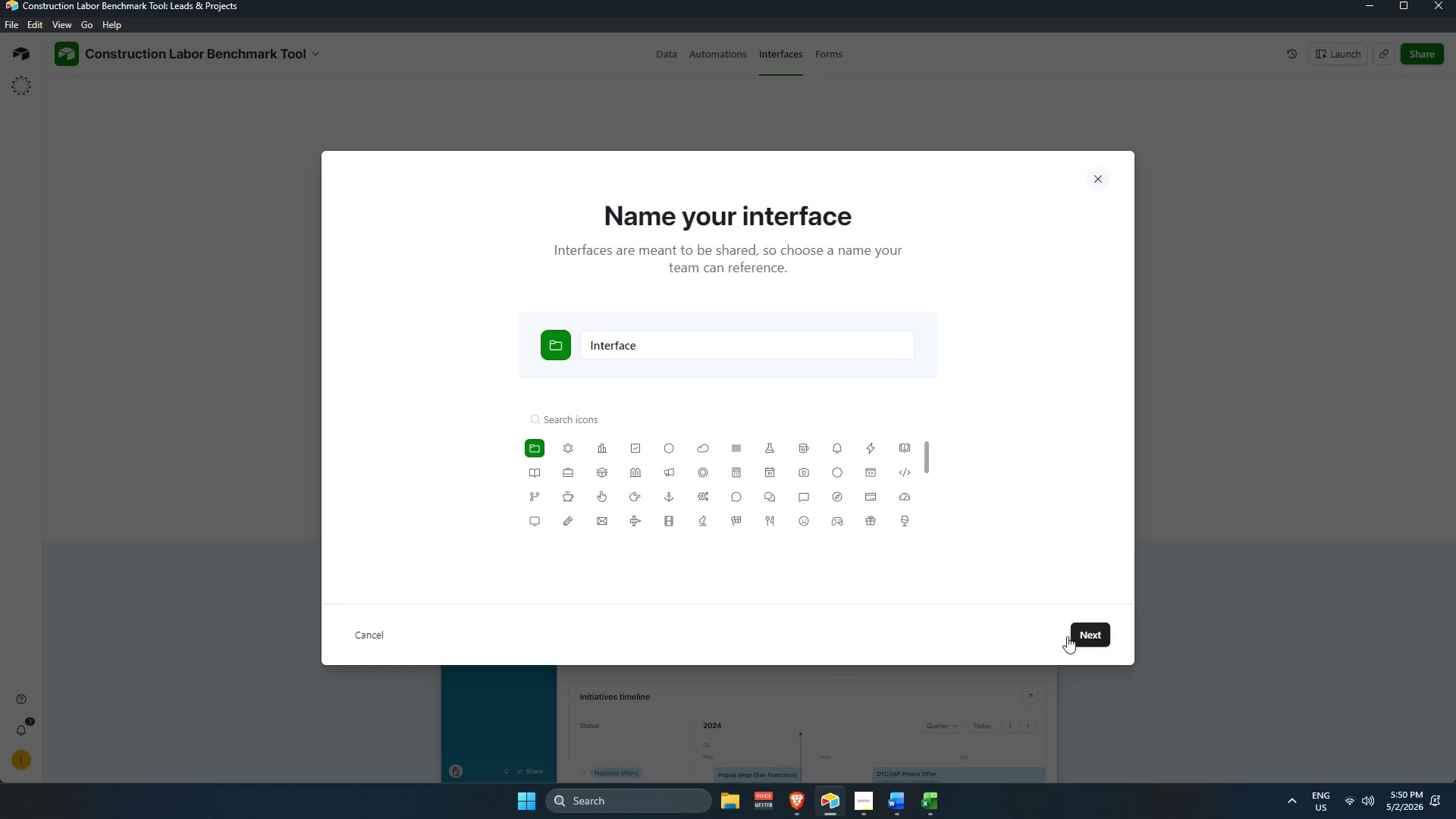 
left_click_drag(start_coordinate=[714, 337], to_coordinate=[476, 377])
 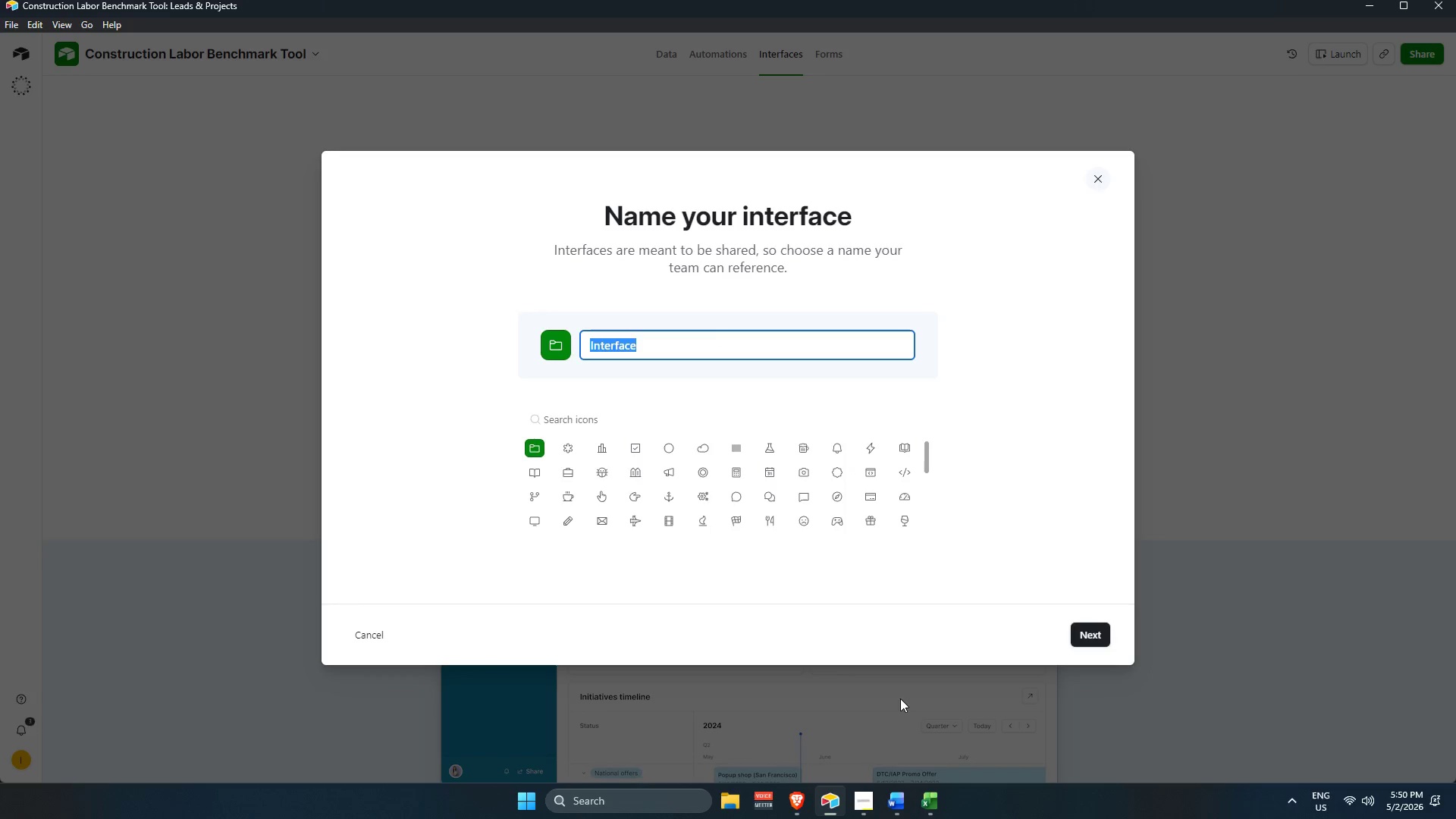 
key(Alt+AltLeft)
 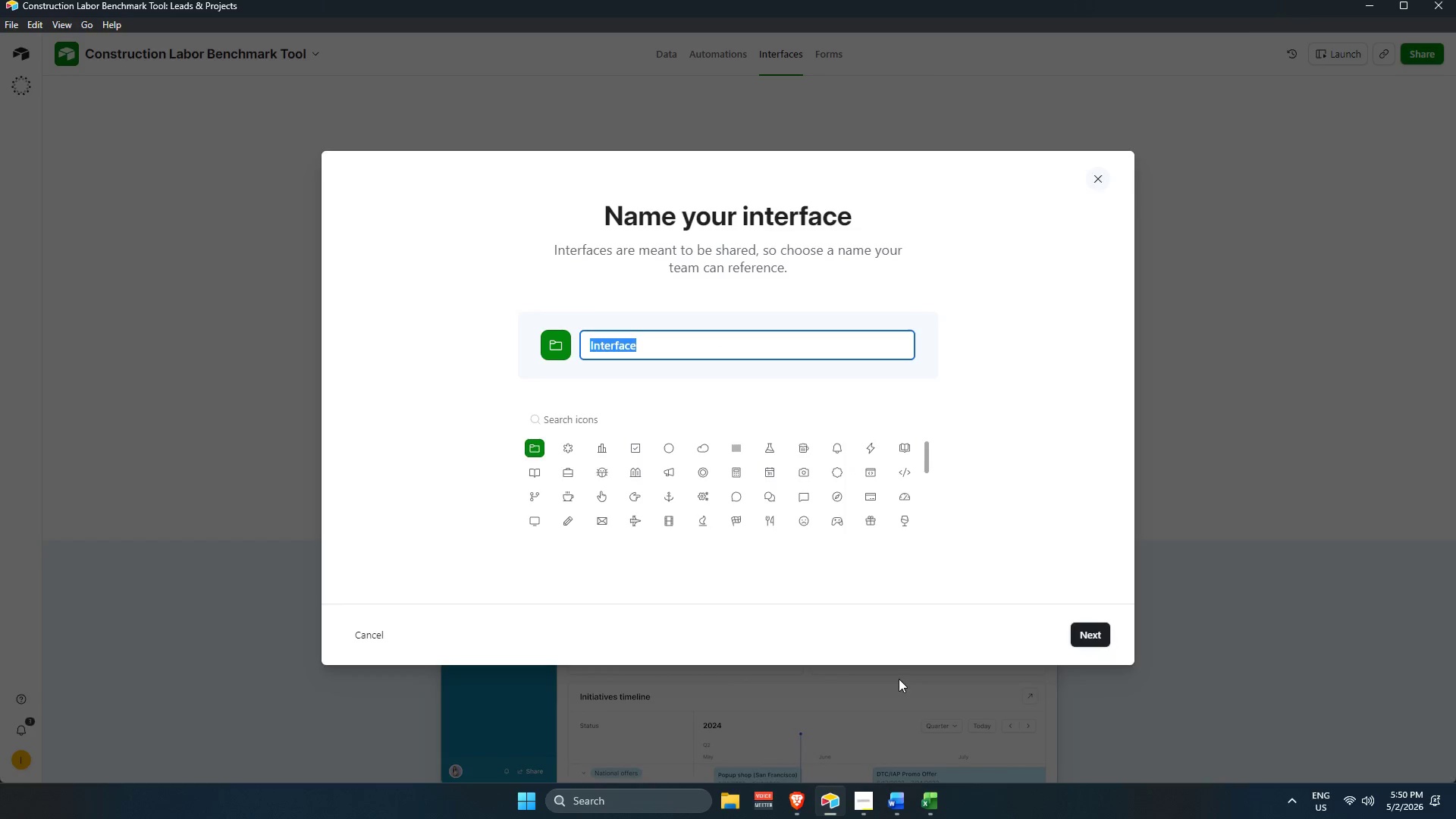 
key(Alt+Tab)
 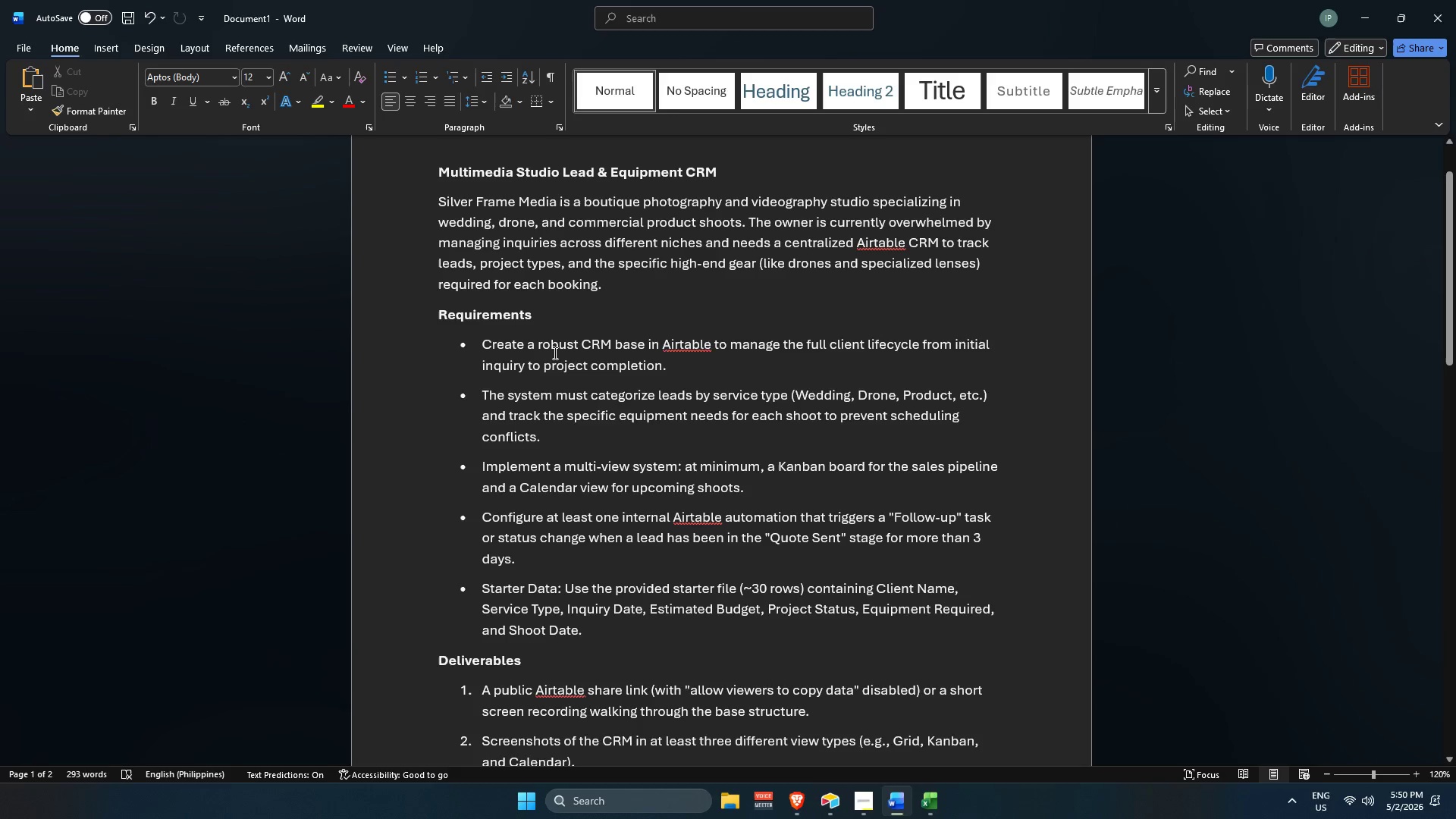 
scroll: coordinate [554, 353], scroll_direction: up, amount: 1.0
 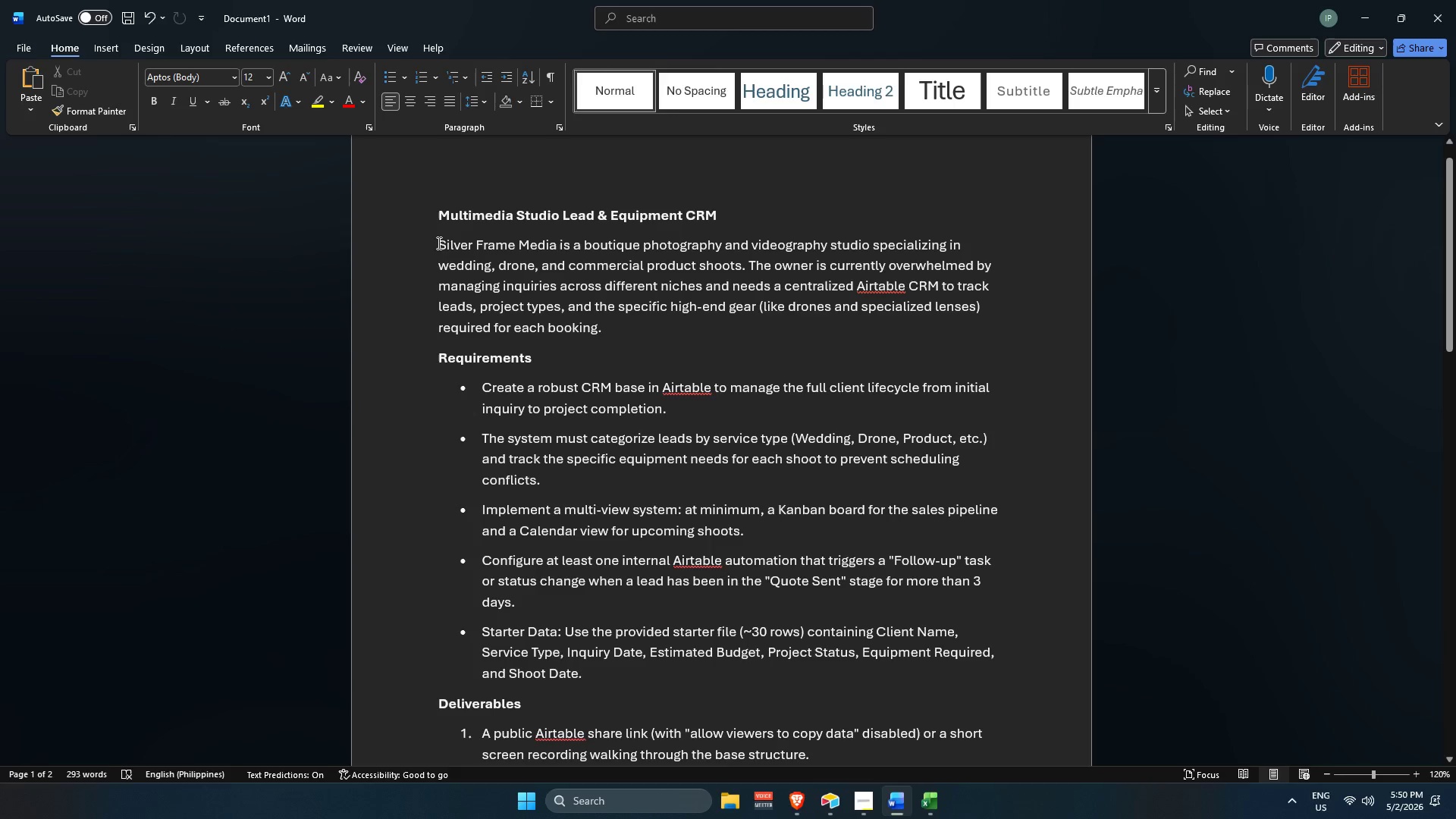 
left_click_drag(start_coordinate=[438, 243], to_coordinate=[542, 246])
 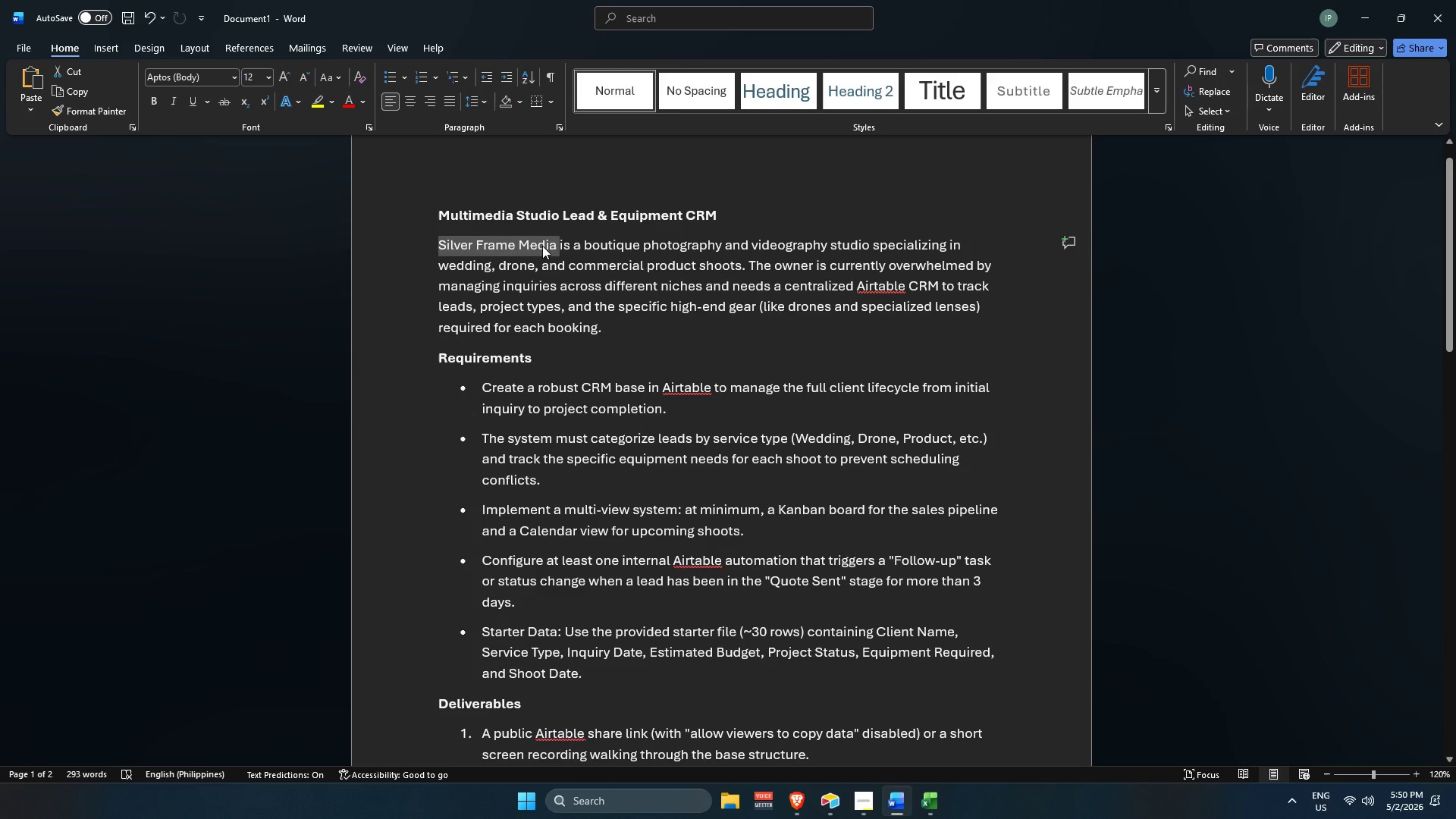 
key(Control+C)
 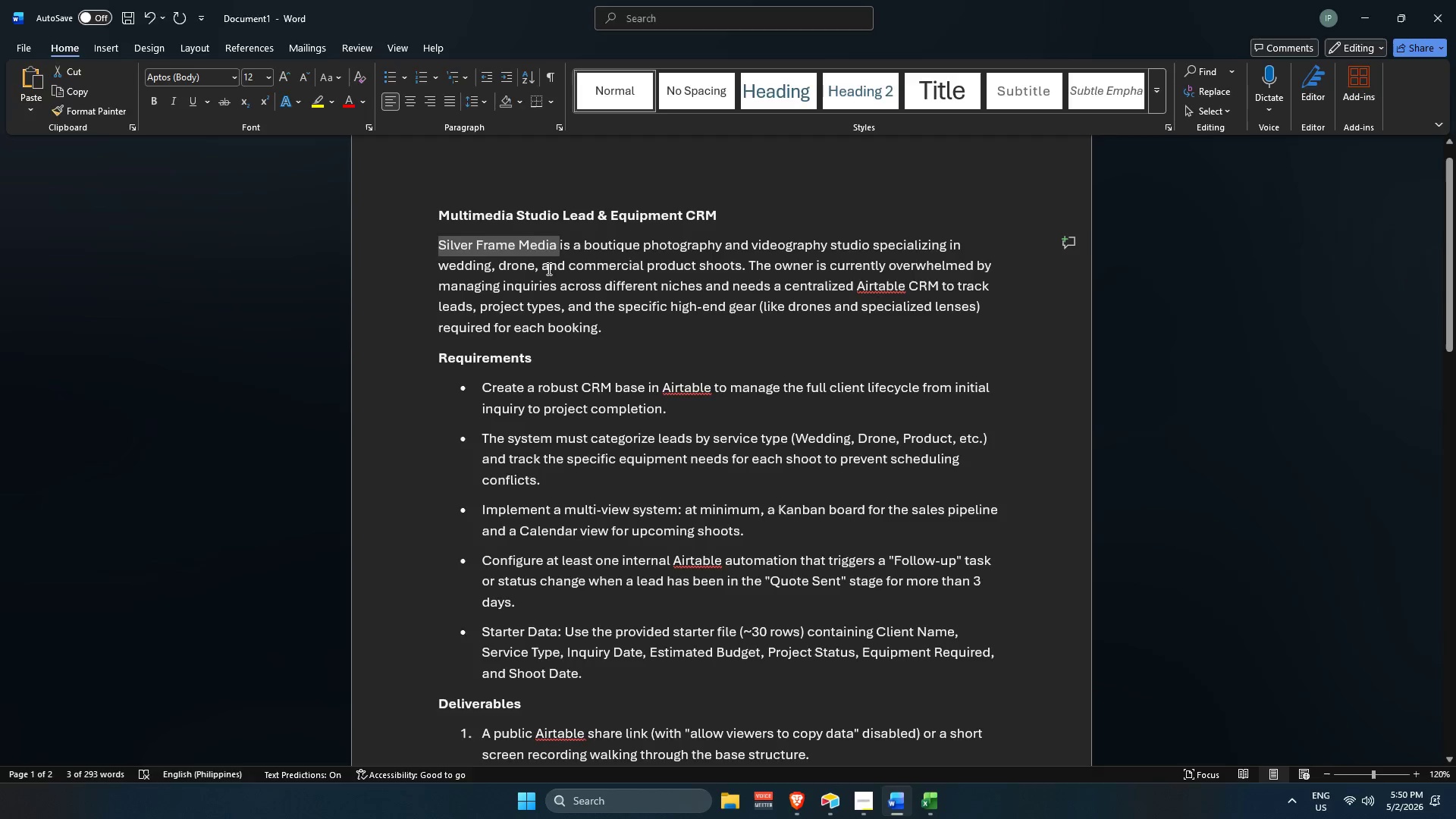 
key(Alt+AltLeft)
 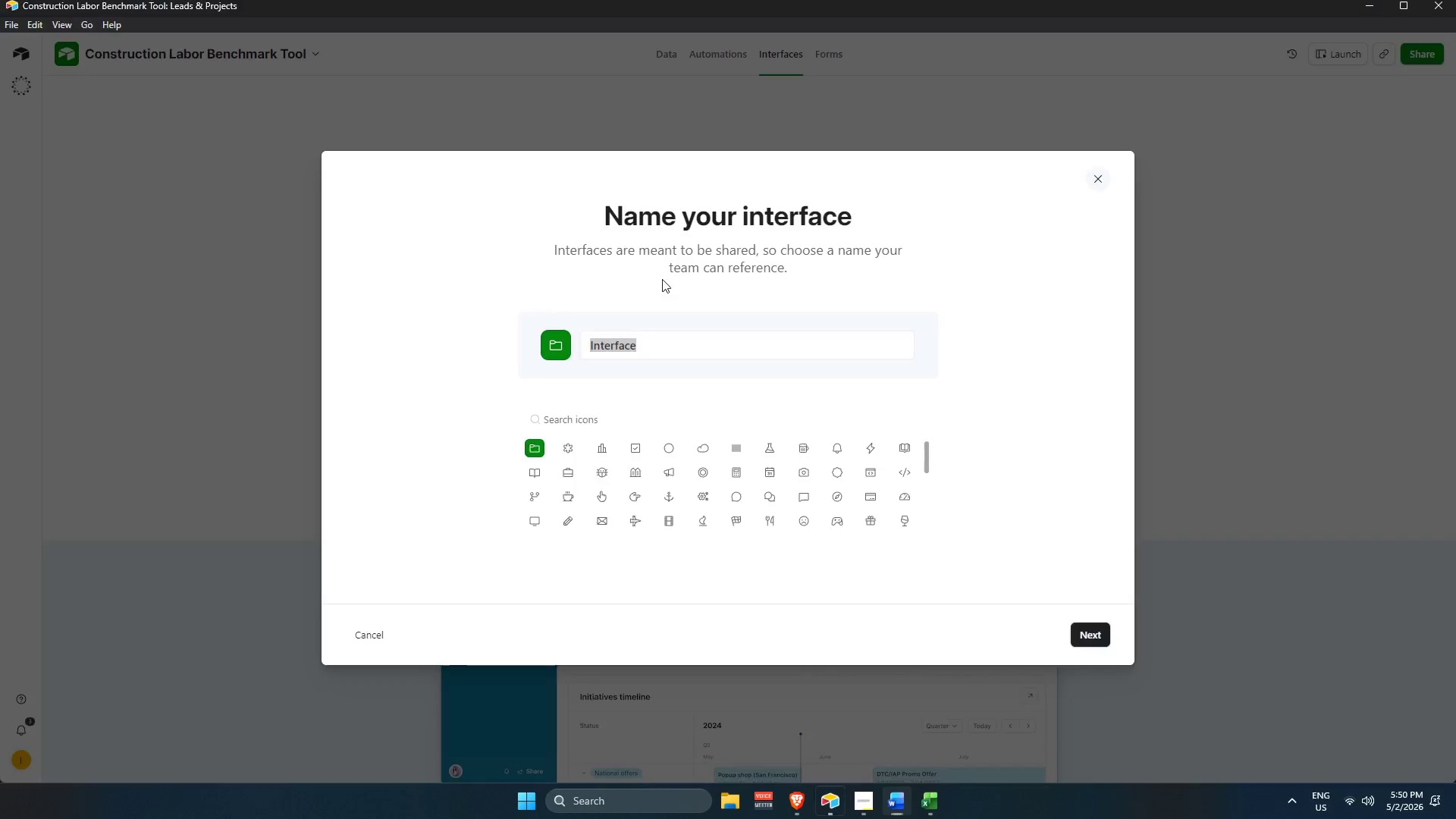 
key(Alt+Tab)
 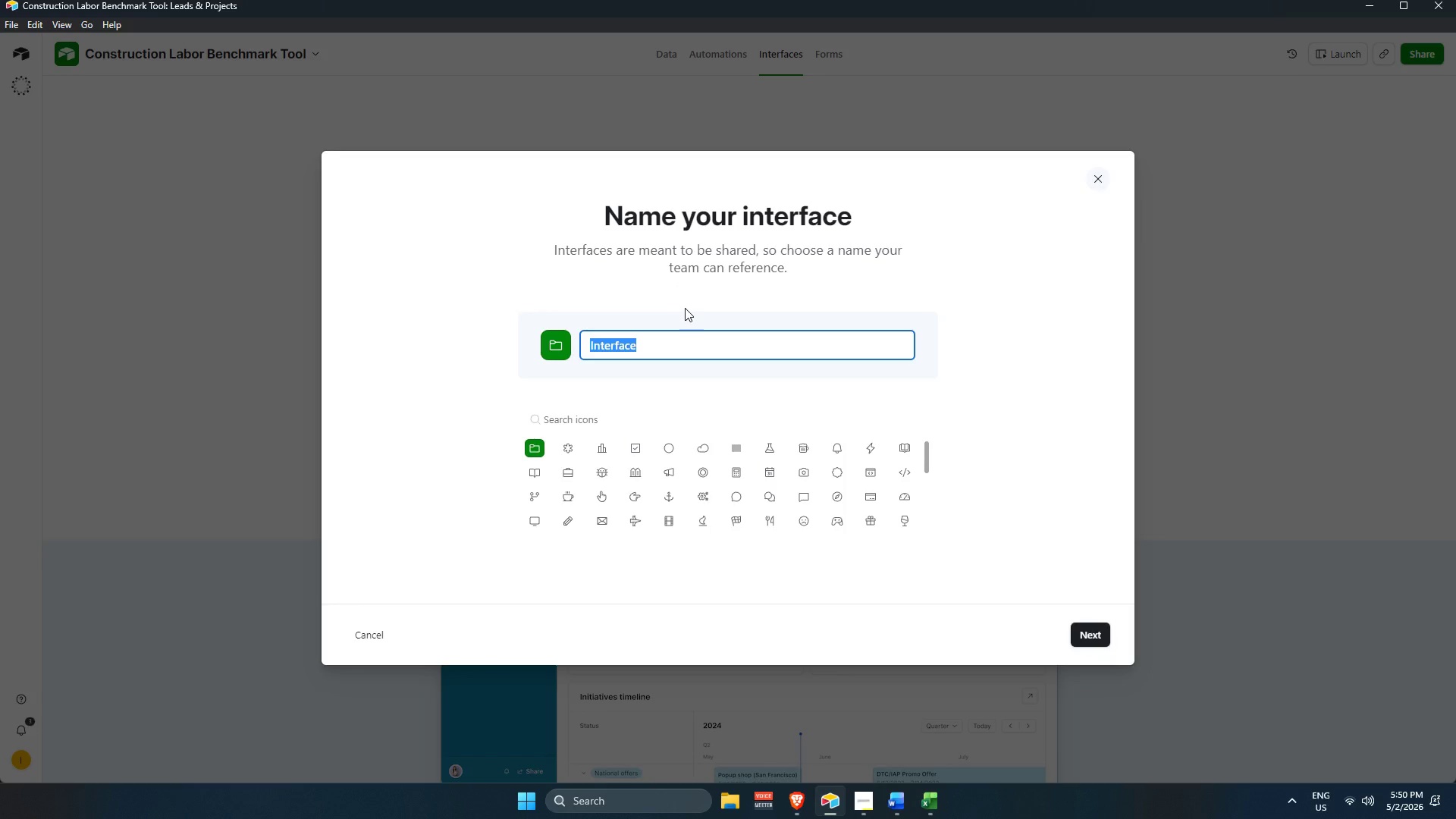 
key(Control+V)
 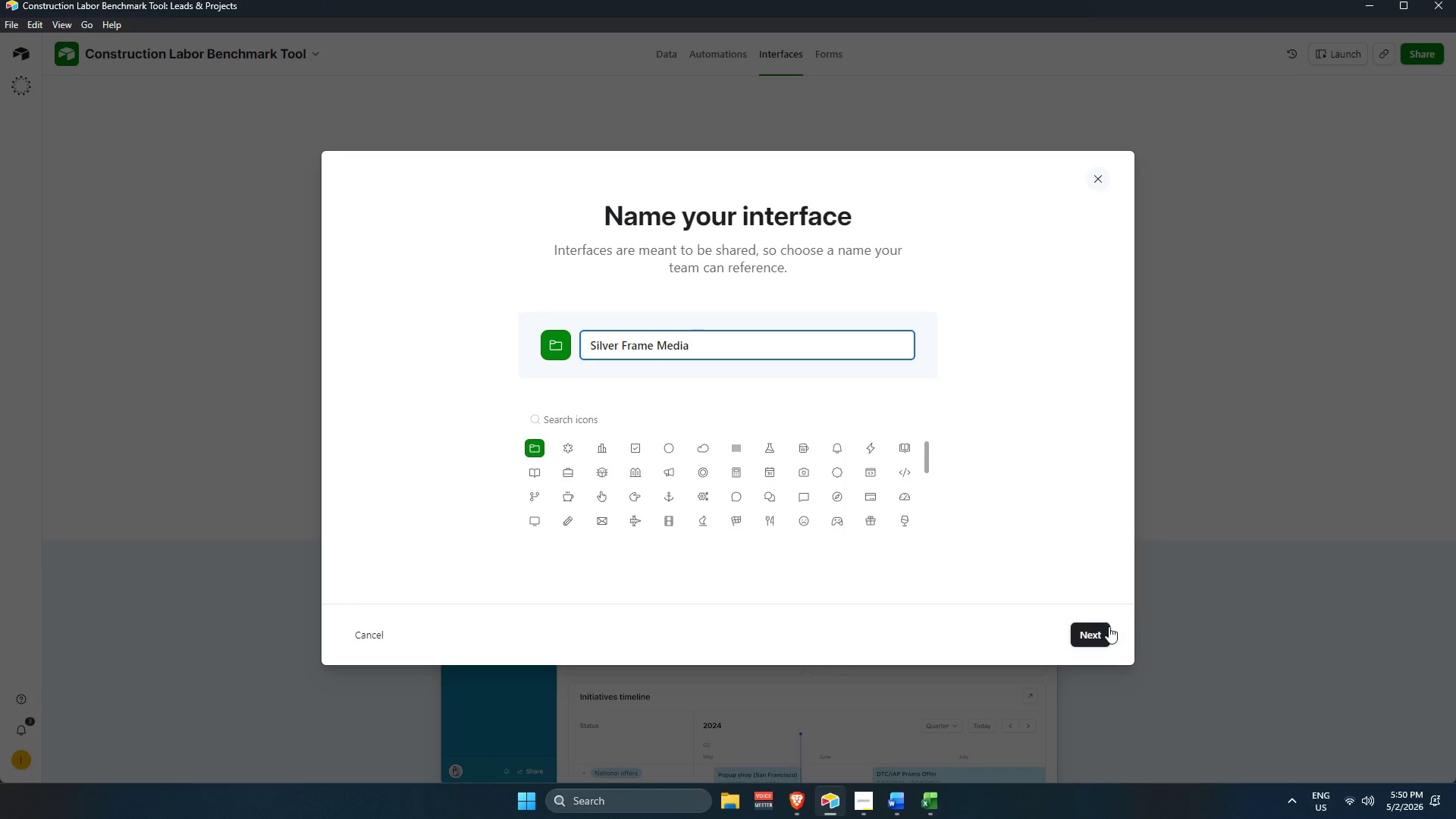 
left_click([1107, 630])
 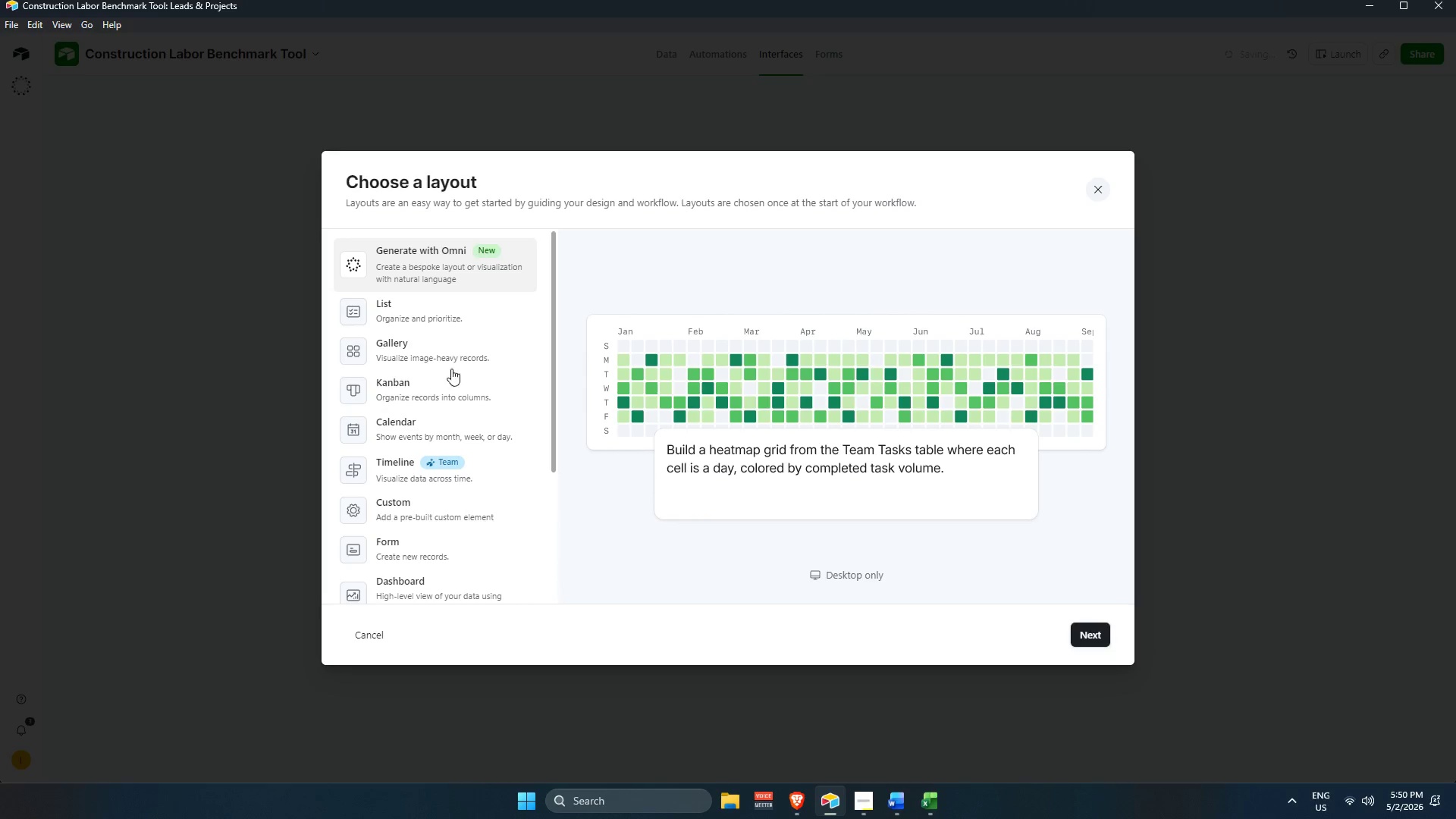 
left_click([396, 394])
 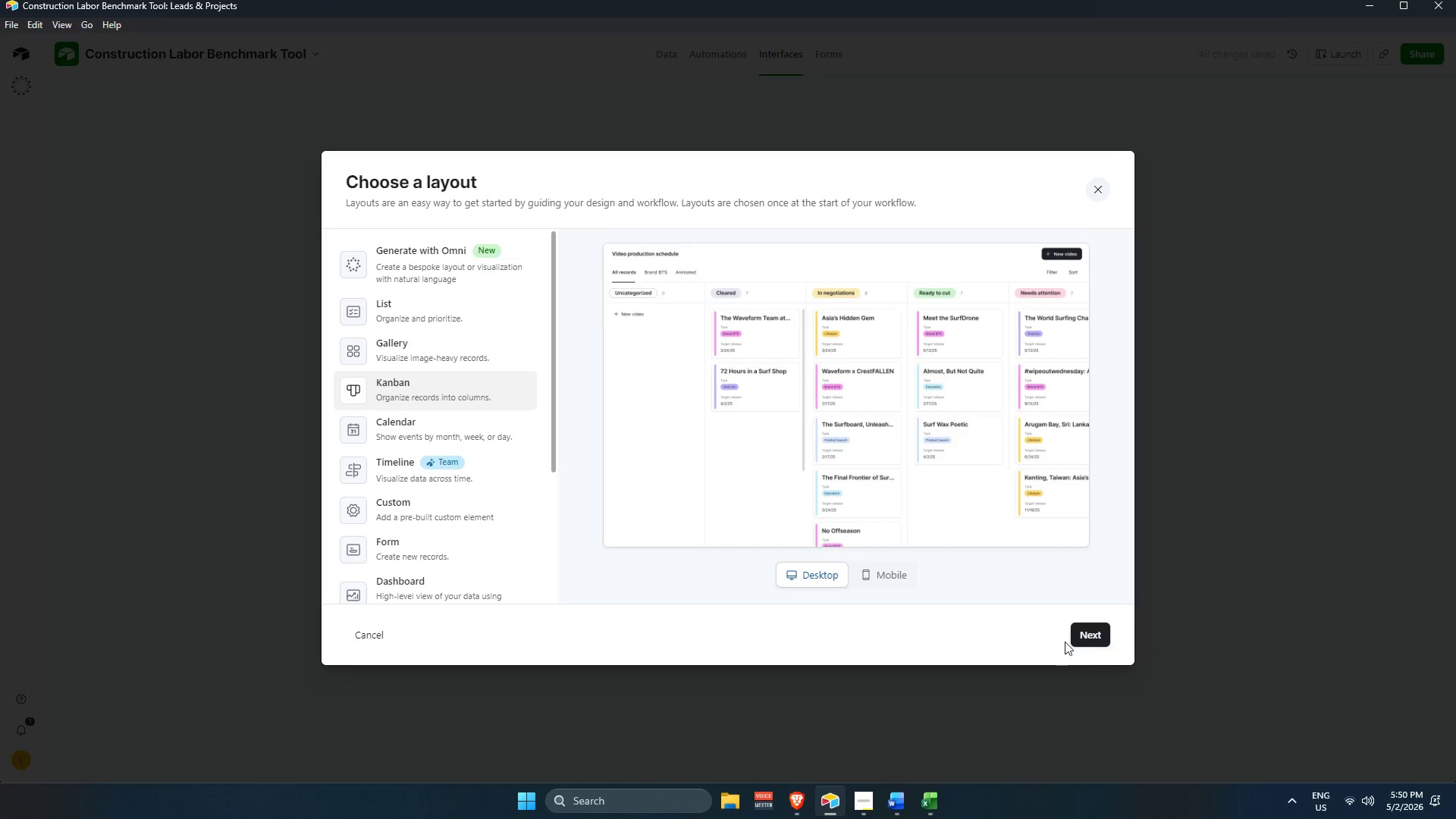 
left_click([1092, 635])
 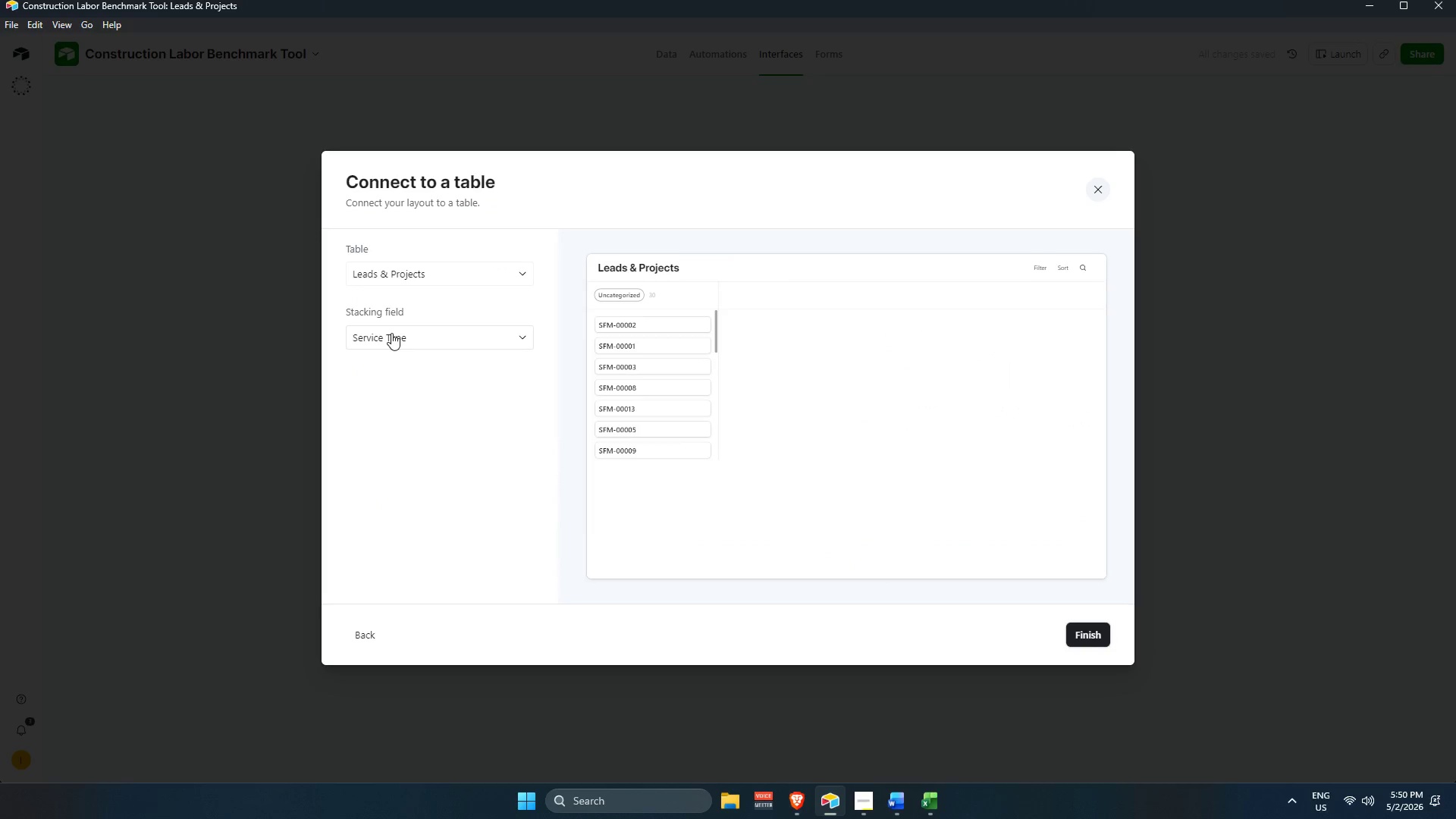 
left_click([391, 333])
 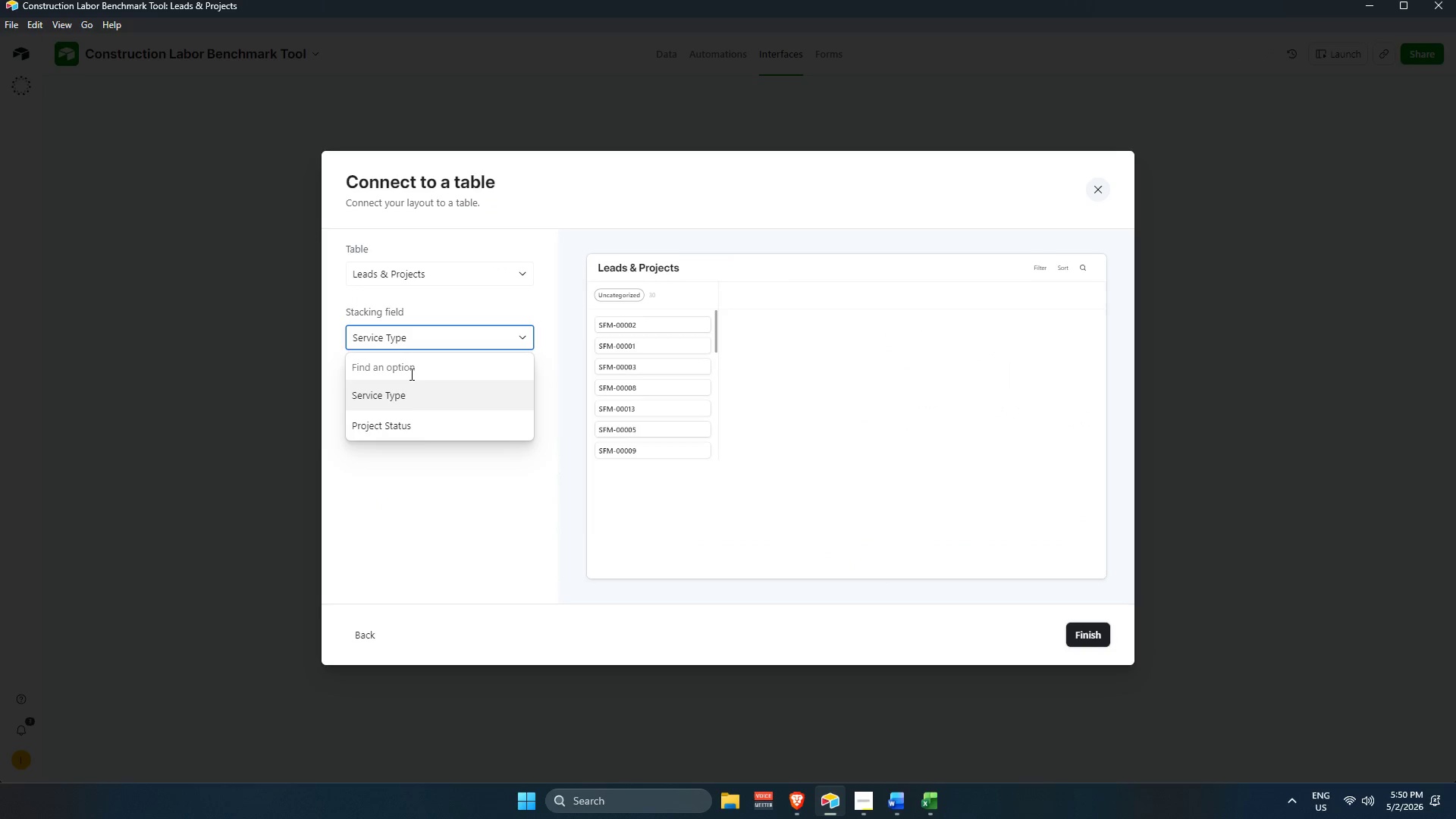 
left_click([418, 430])
 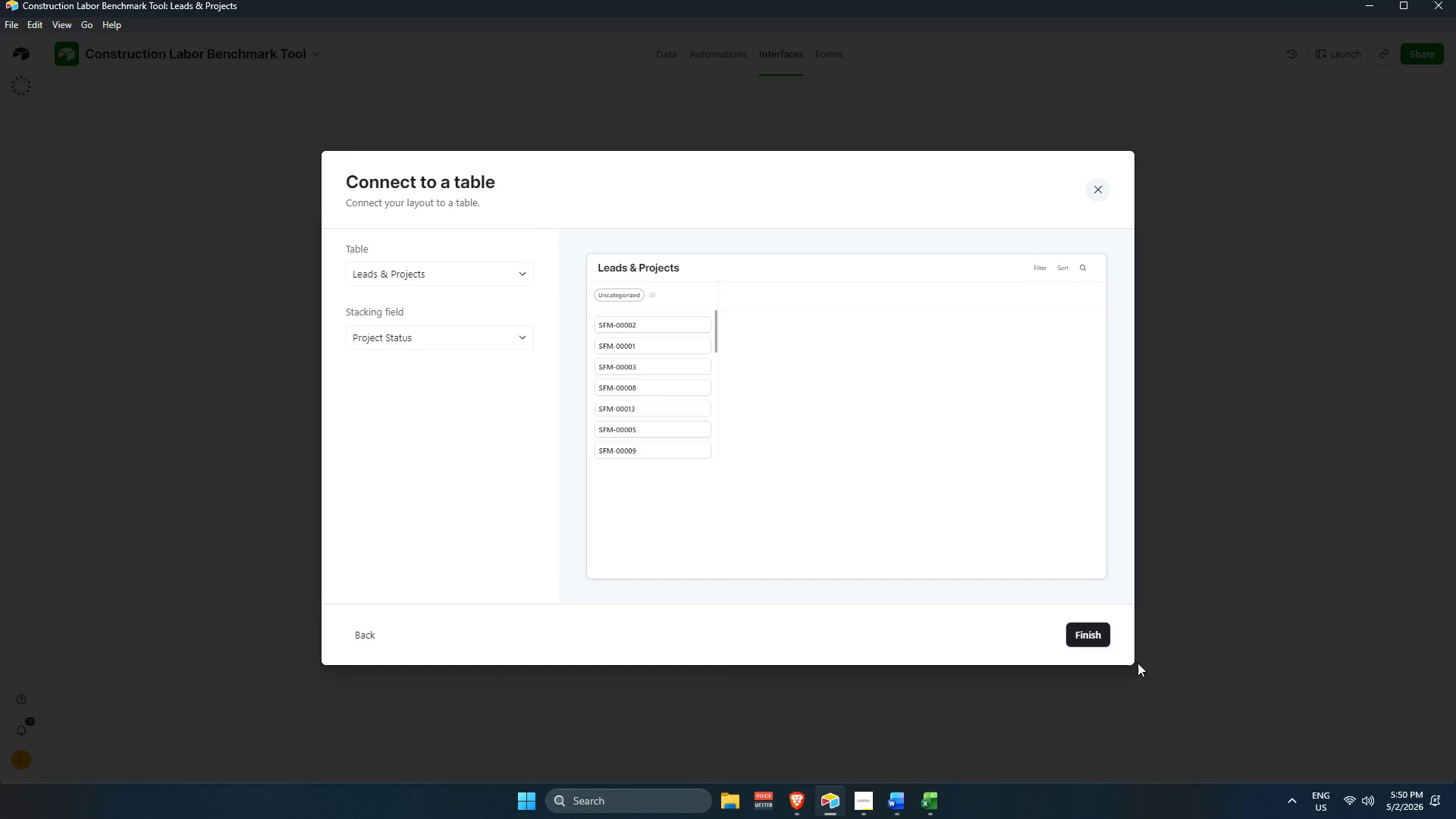 
left_click([1088, 627])
 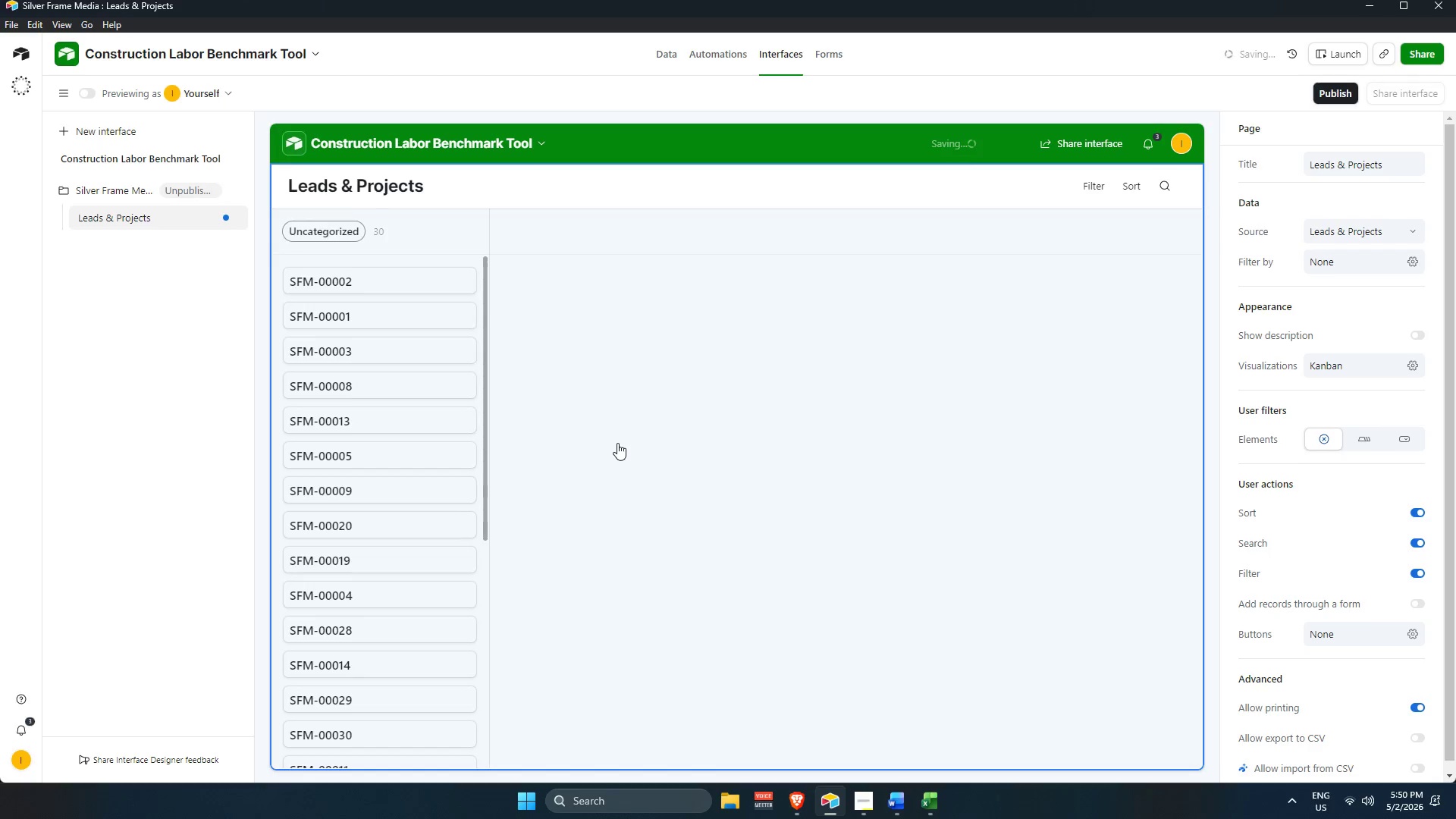 
left_click([617, 442])
 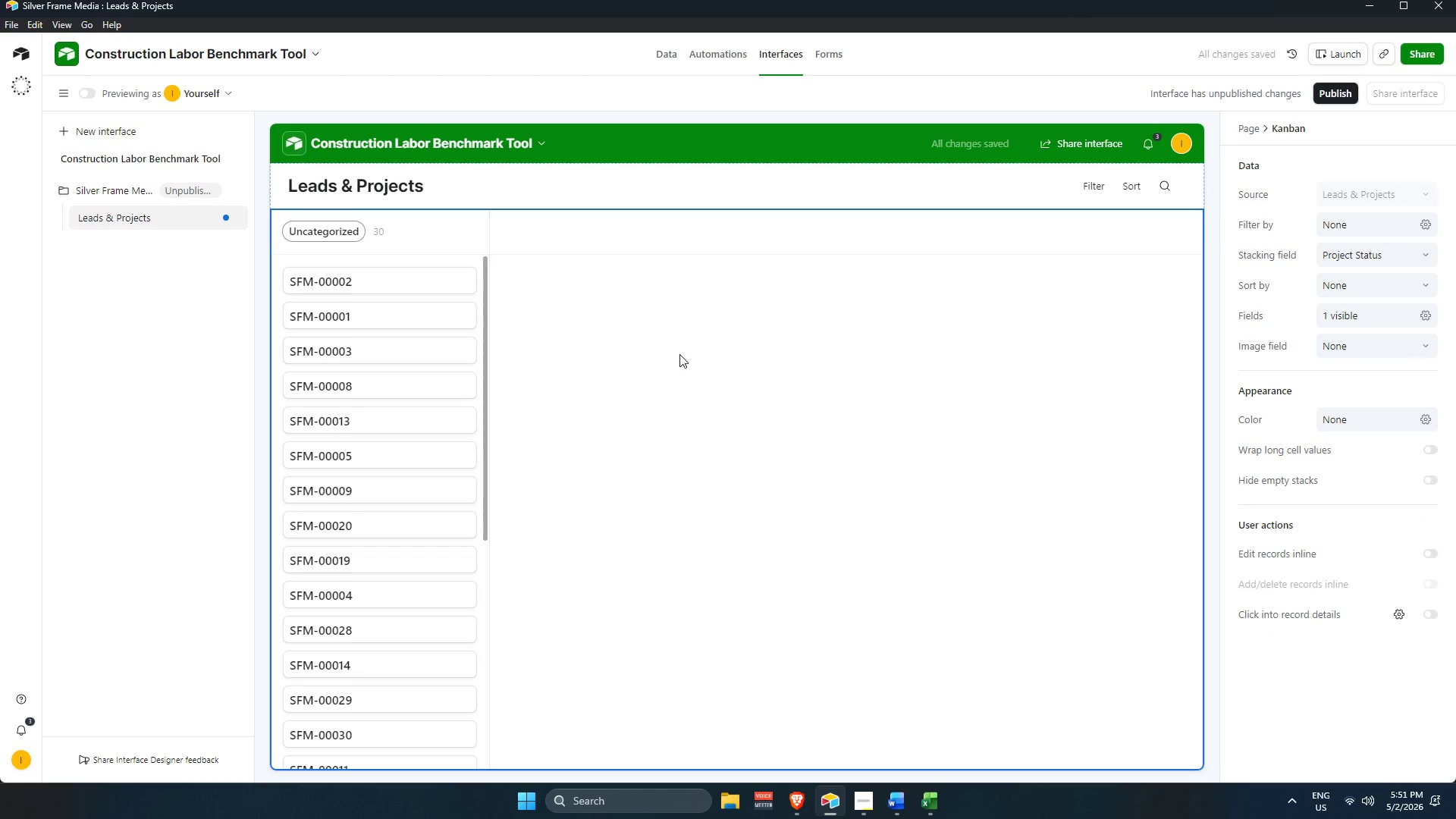 
wait(6.61)
 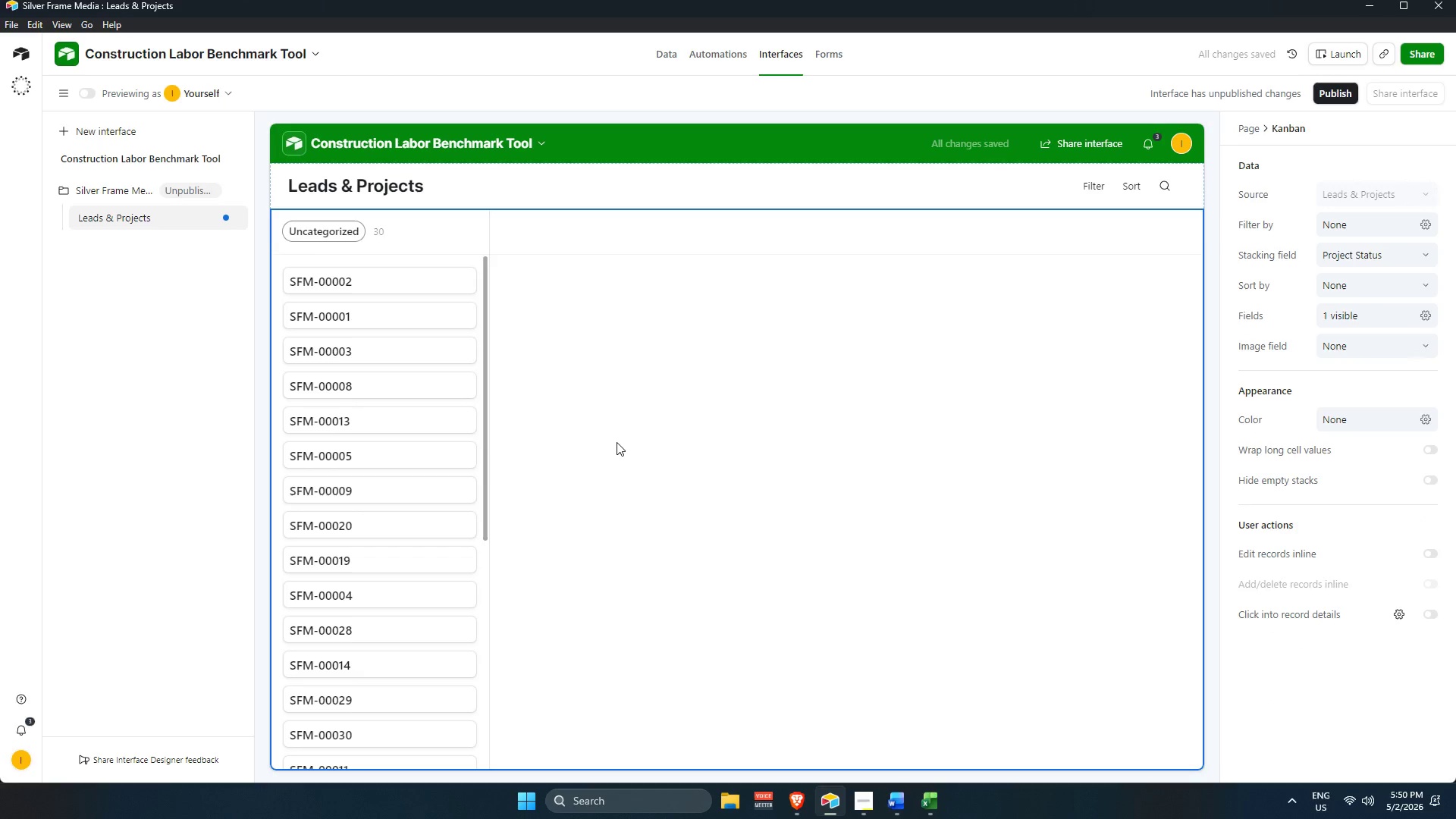 
left_click([217, 193])
 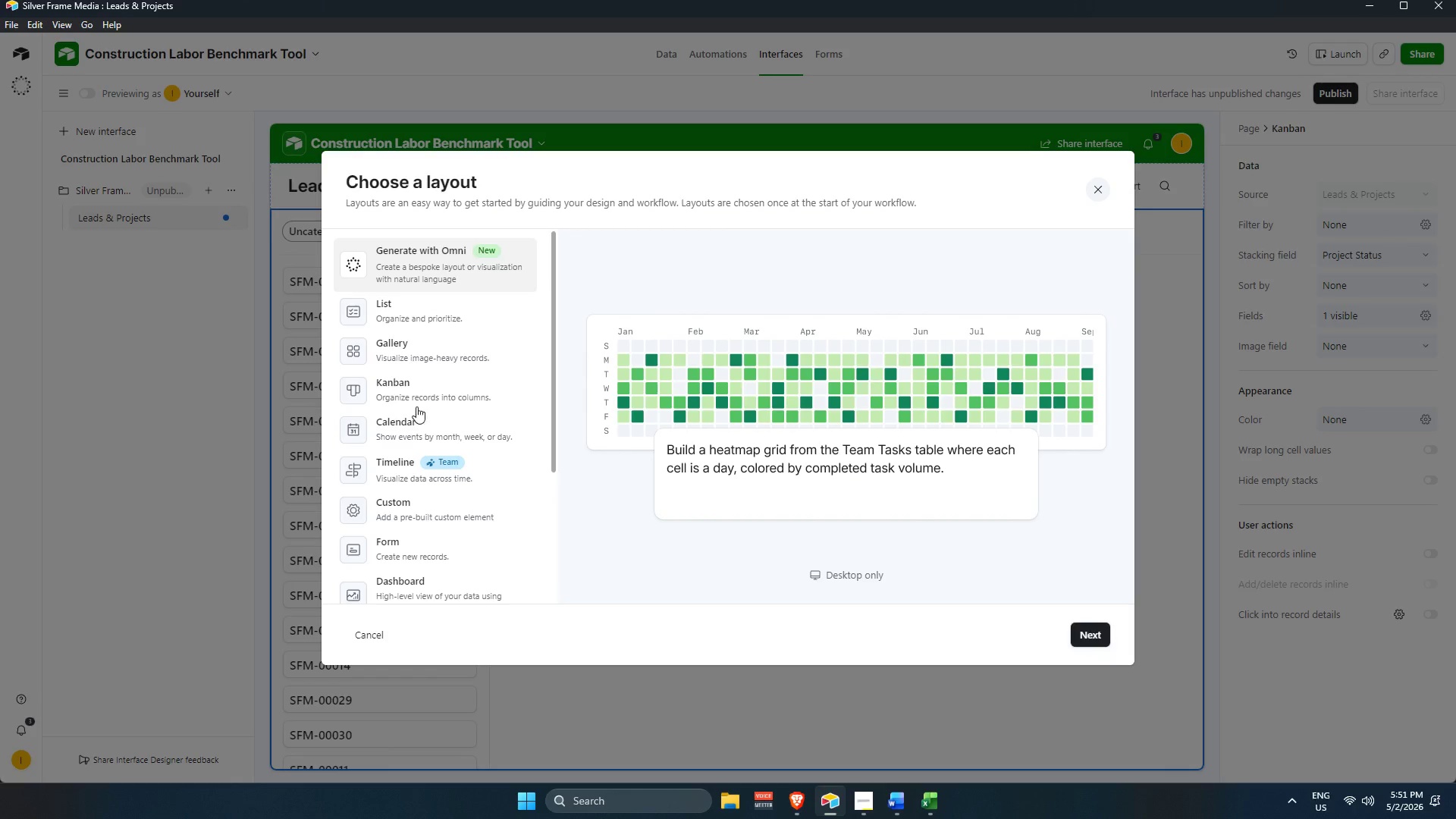 
left_click([409, 419])
 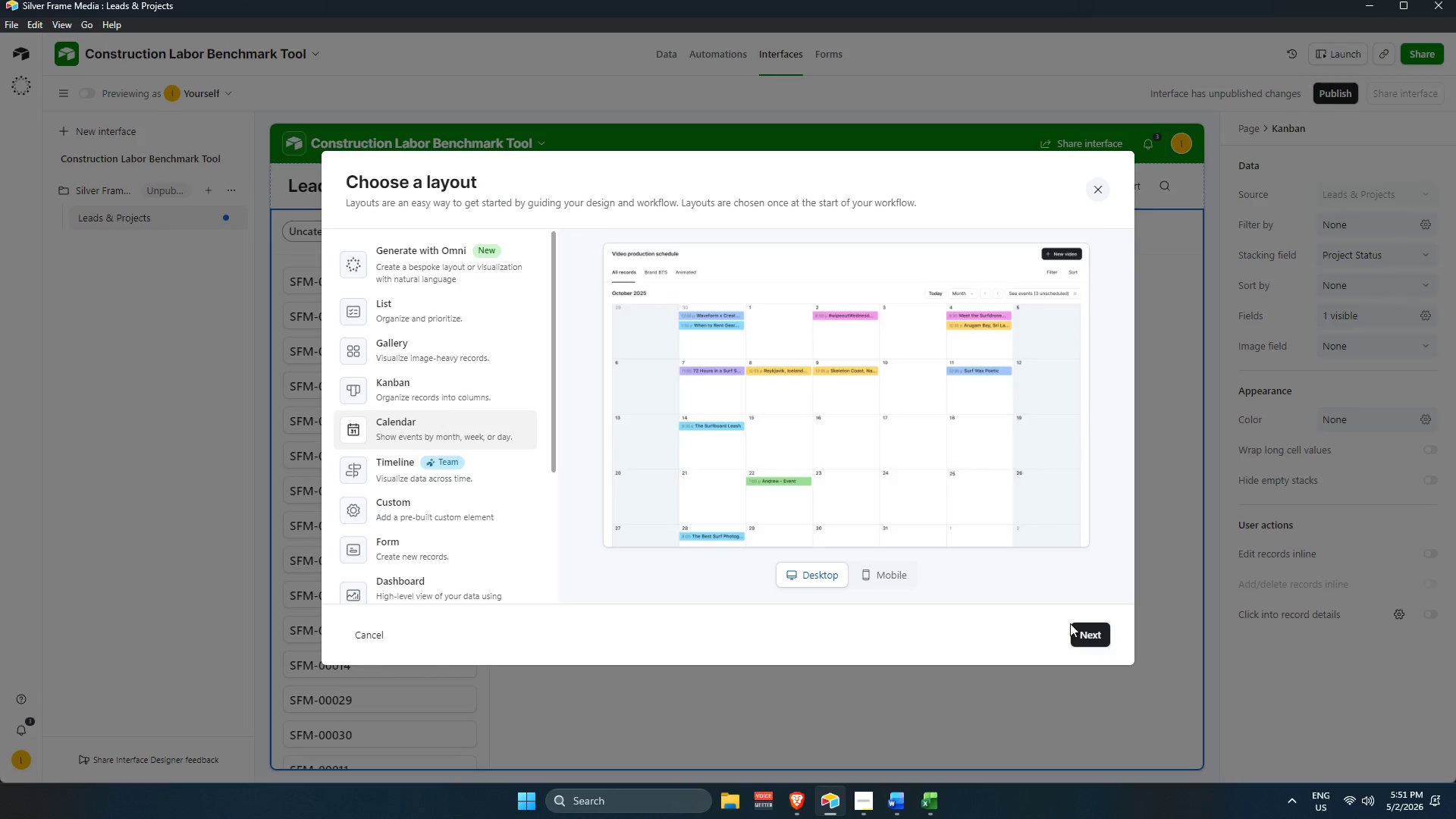 
left_click_drag(start_coordinate=[1093, 635], to_coordinate=[1089, 636])
 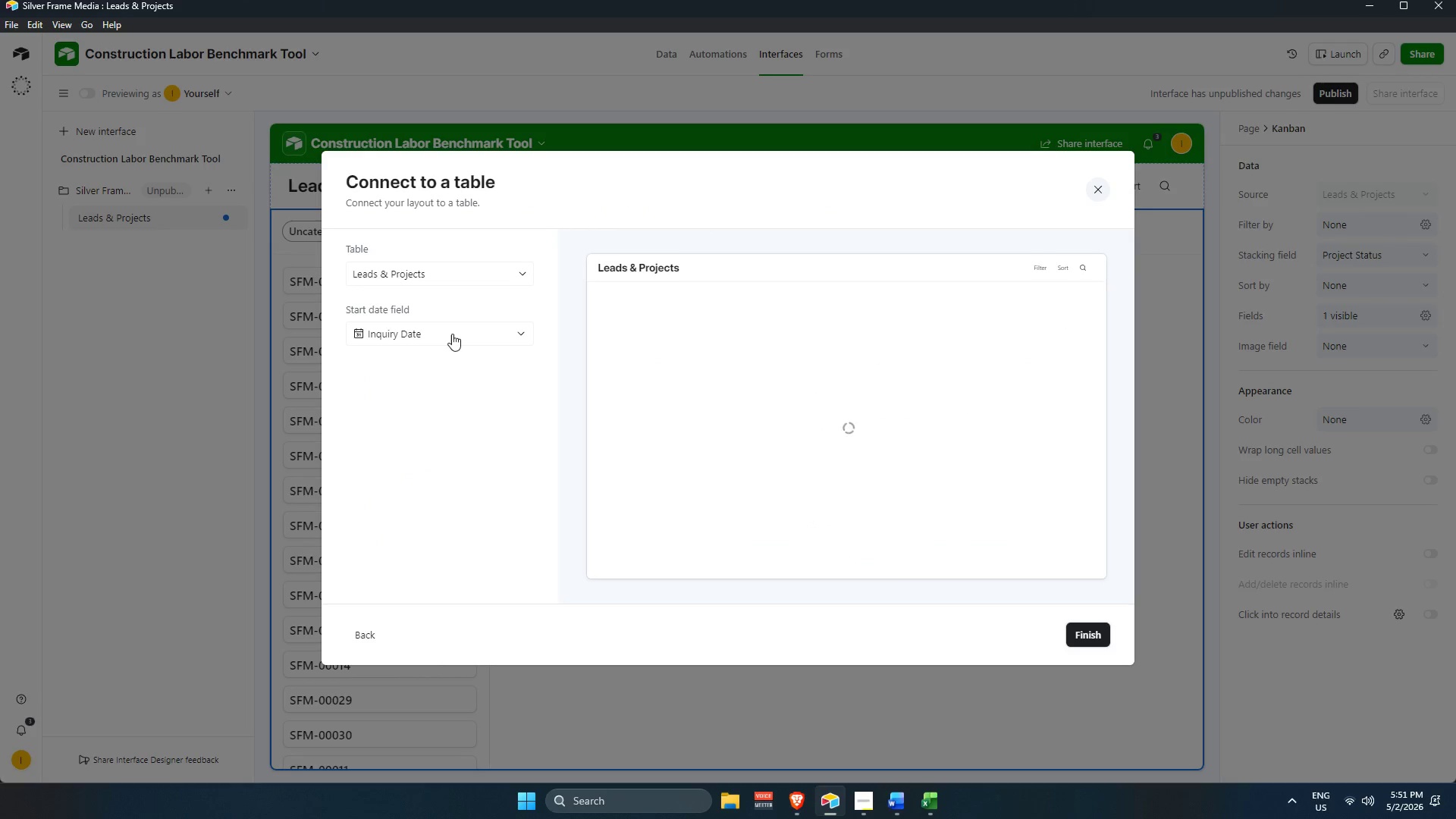 
left_click([451, 330])
 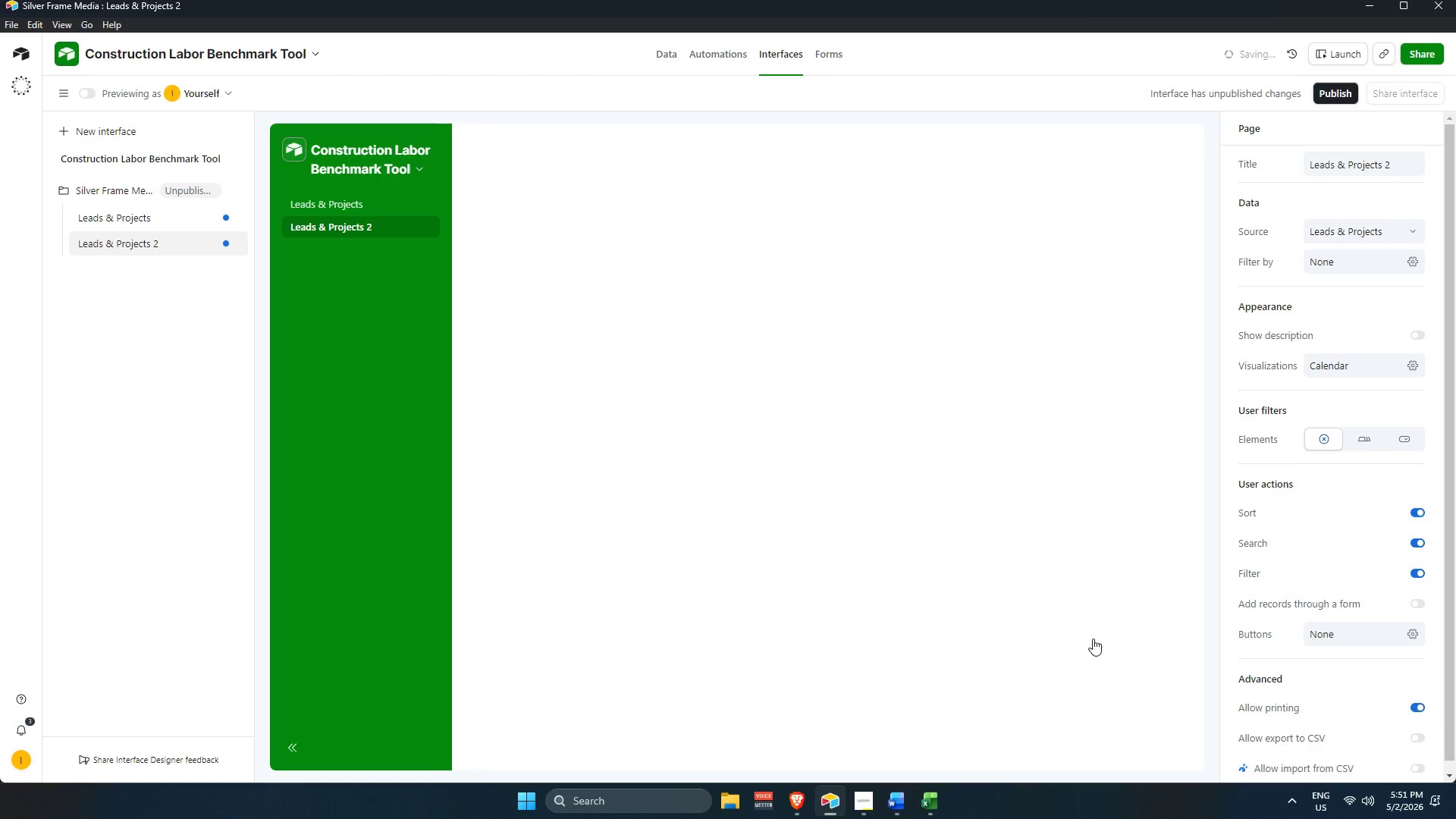 
wait(10.05)
 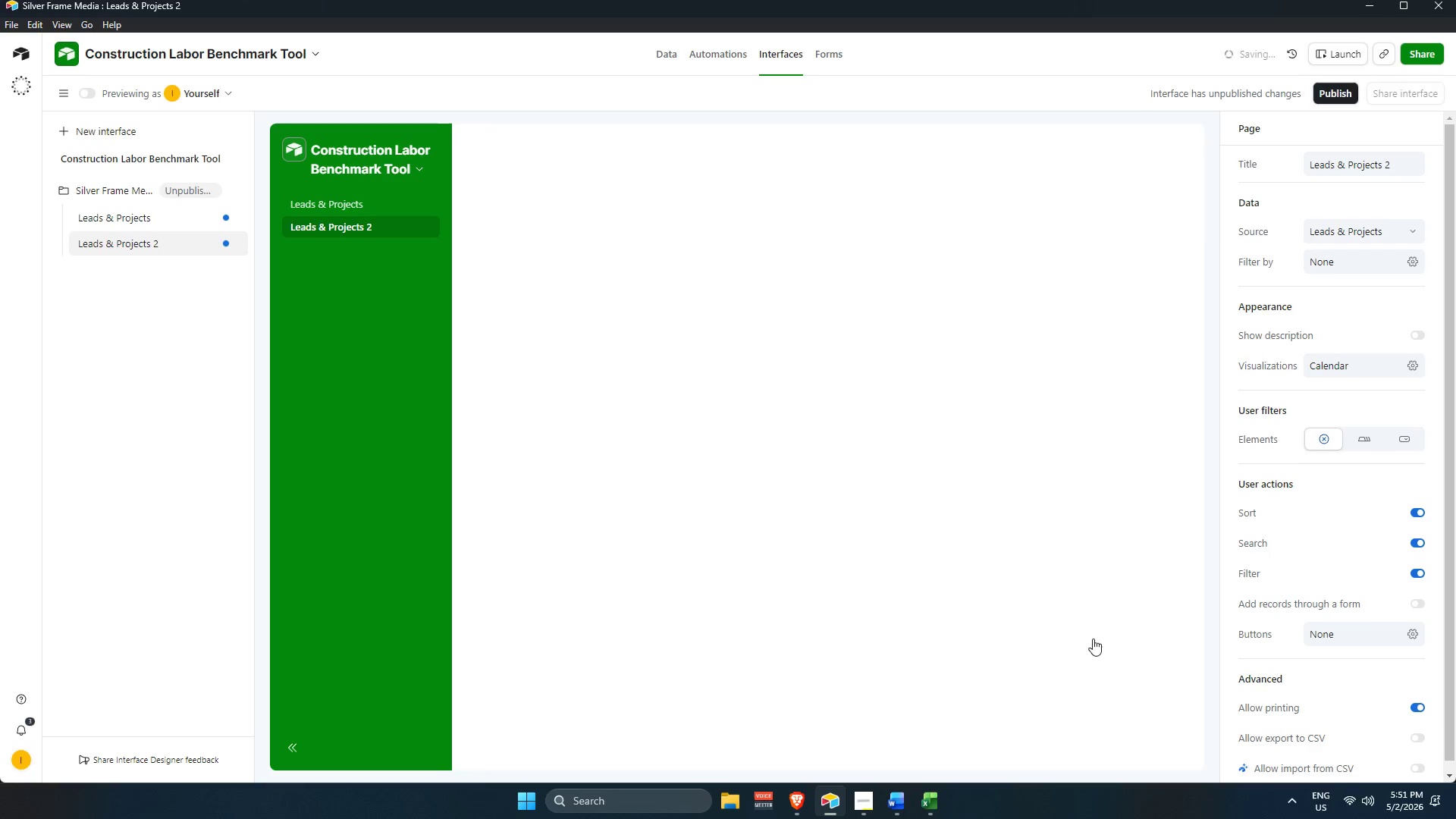 
left_click([794, 146])
 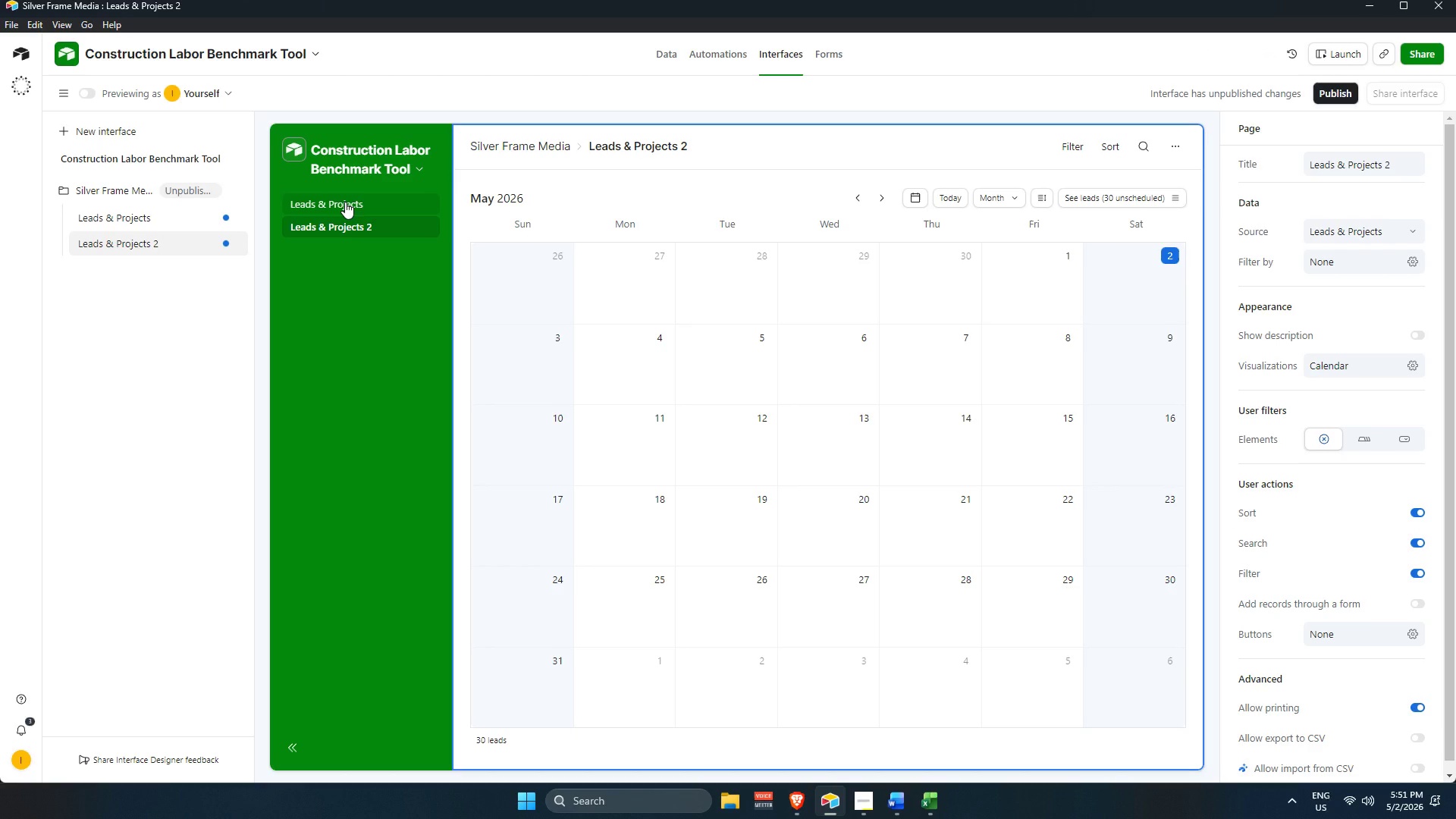 
wait(6.16)
 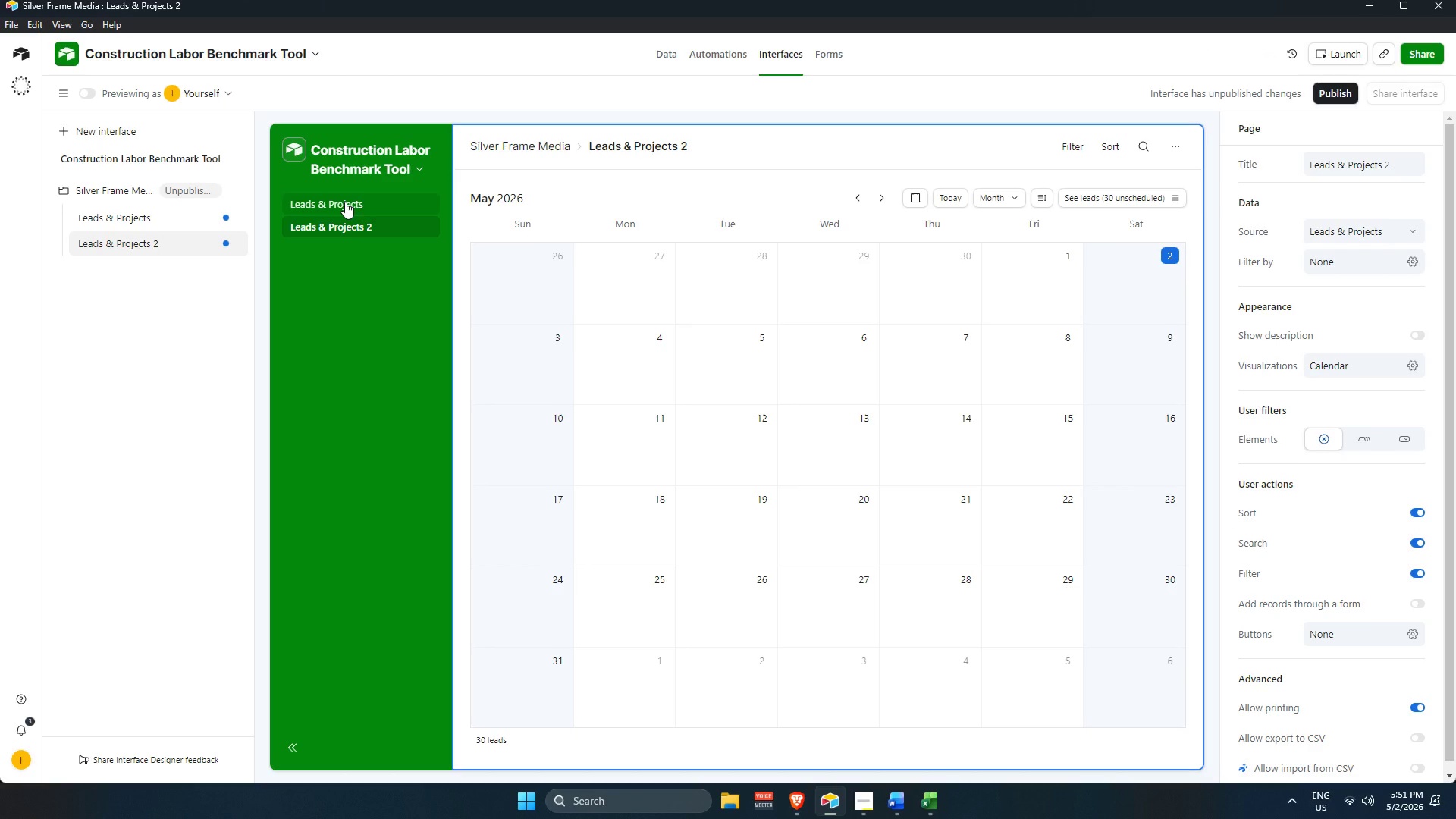 
left_click([345, 202])
 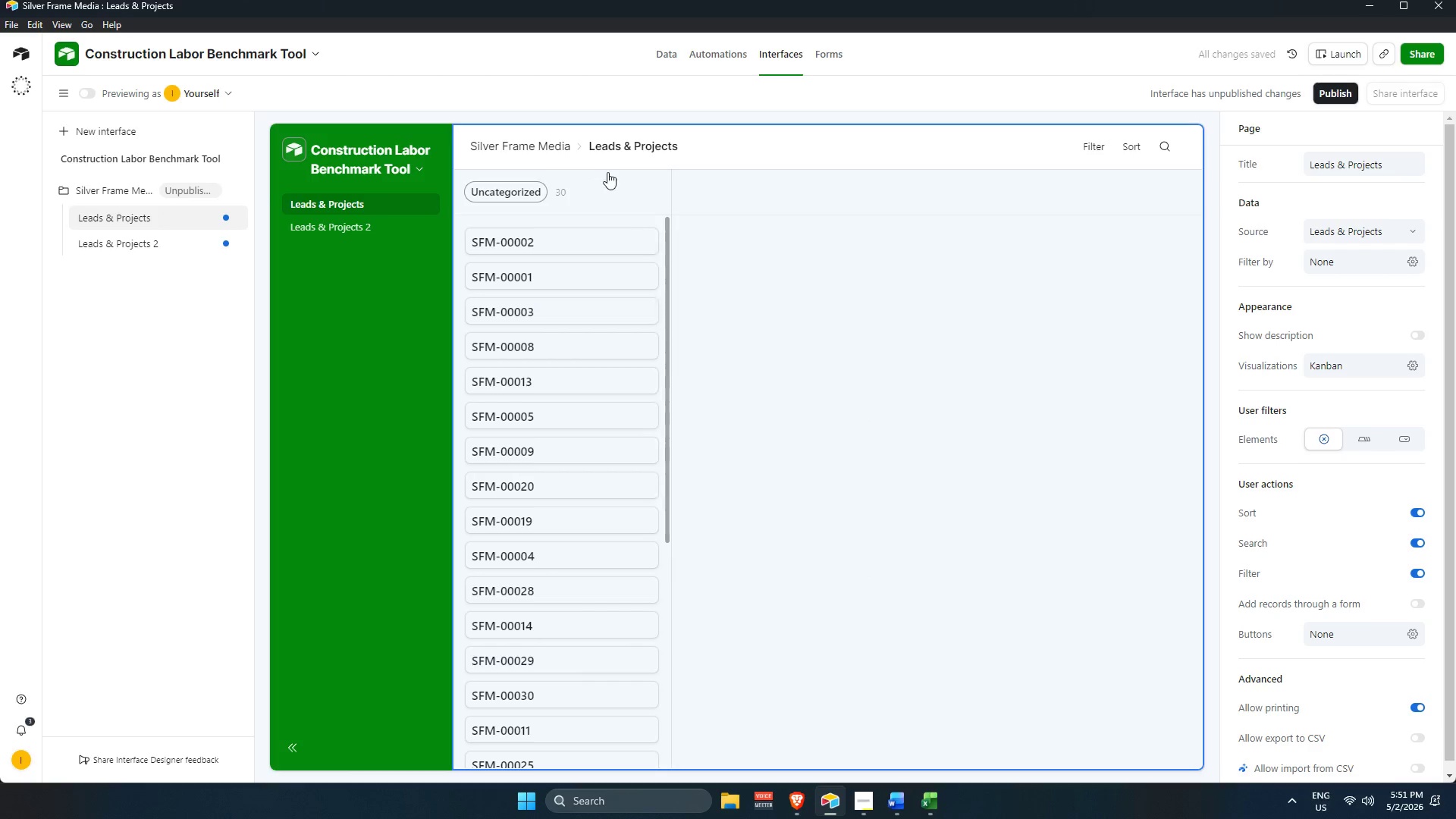 
left_click([909, 147])
 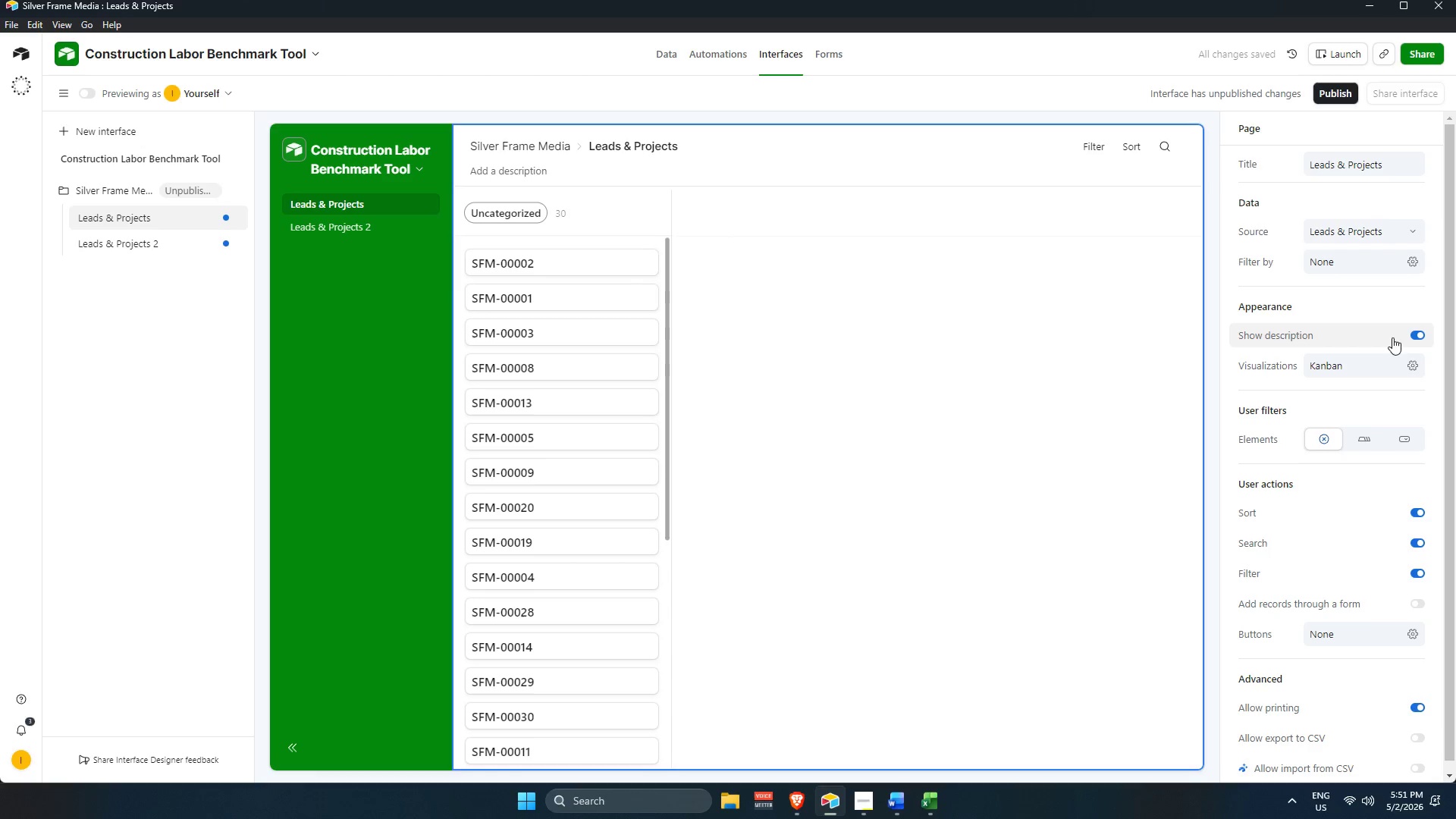 
double_click([548, 165])
 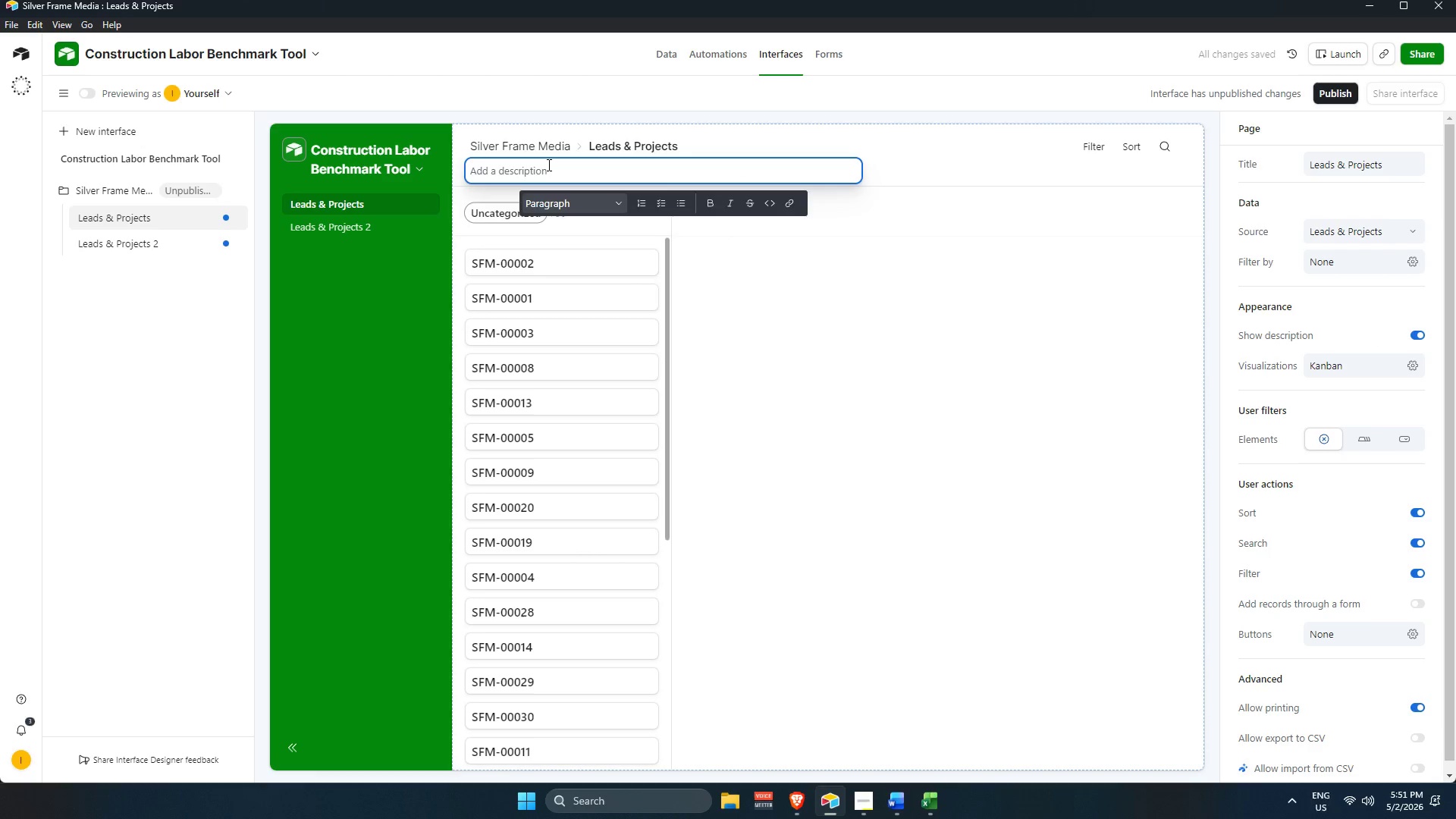 
type(Sales Pipeline )
 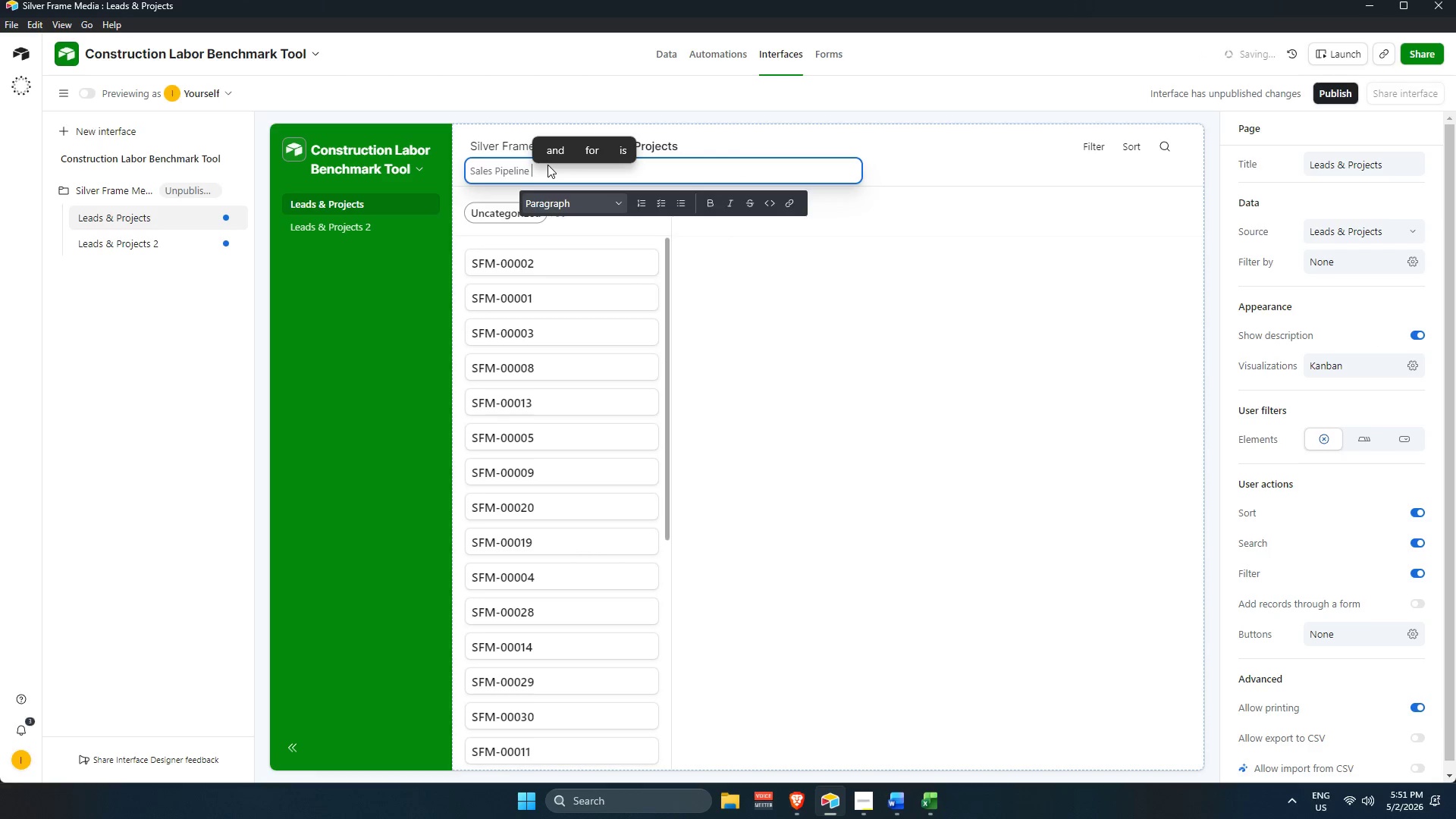 
hold_key(key=Backspace, duration=0.73)
 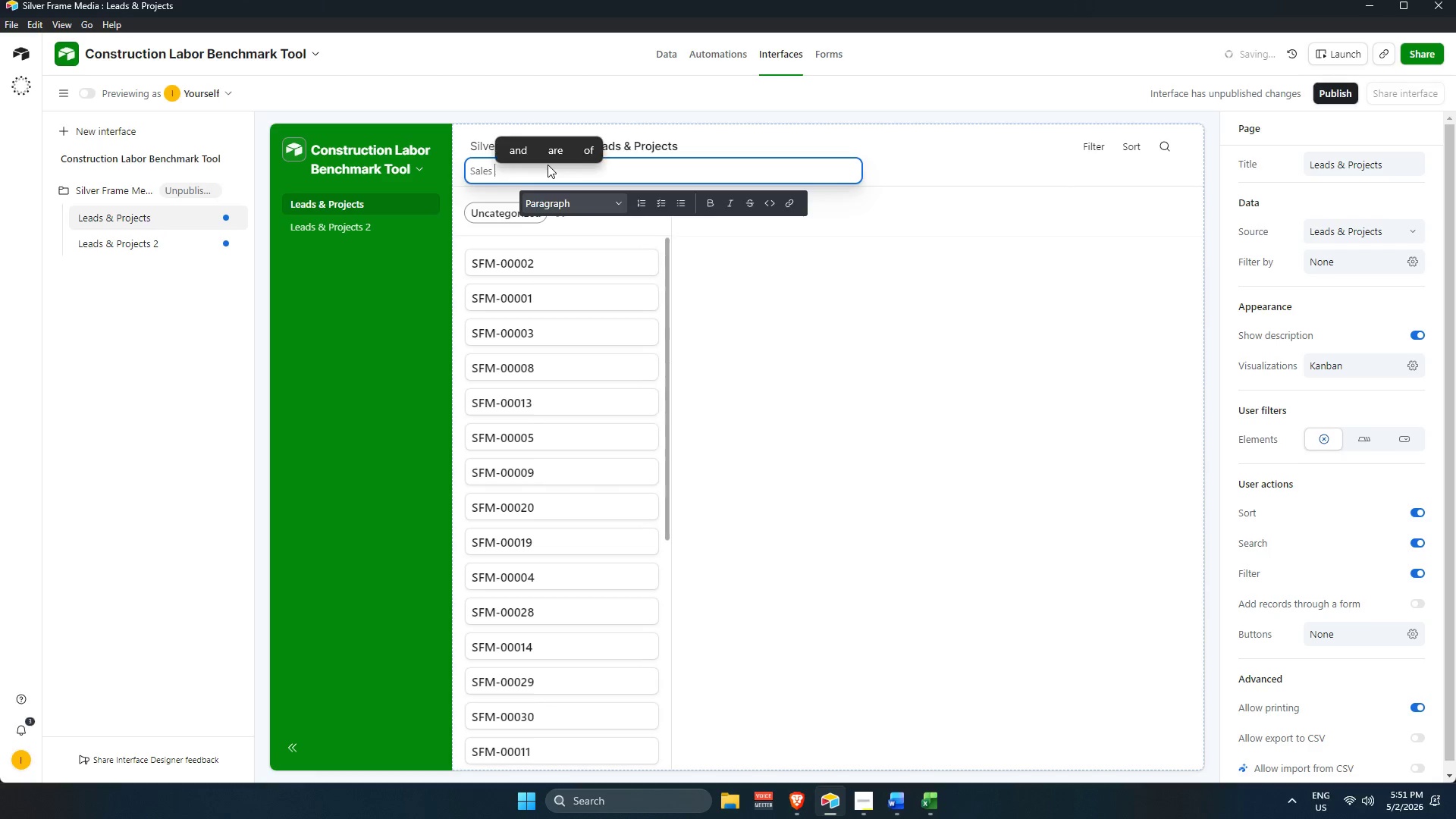 
type(pipeline visualix)
key(Backspace)
type(zation.)
 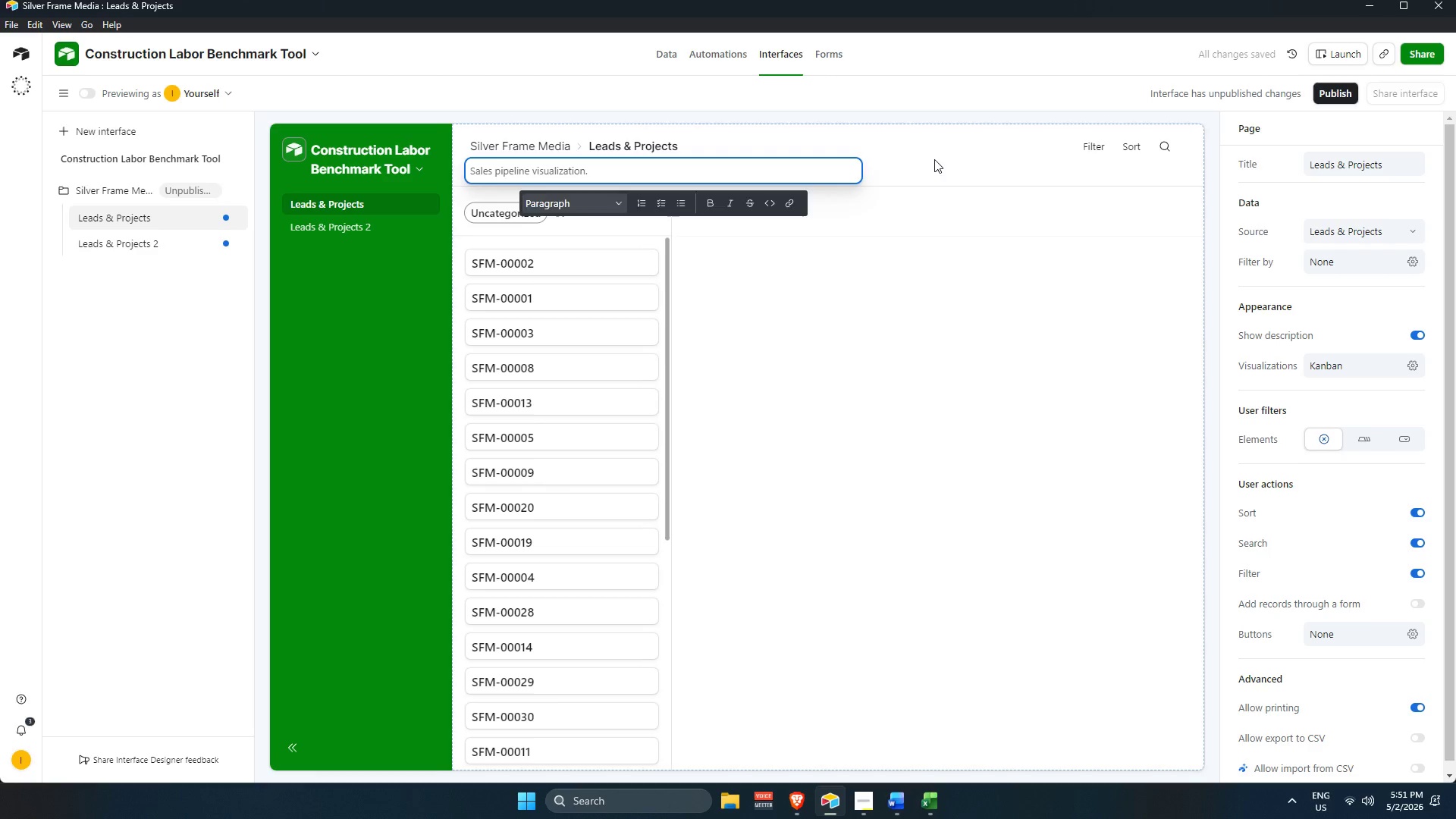 
wait(5.02)
 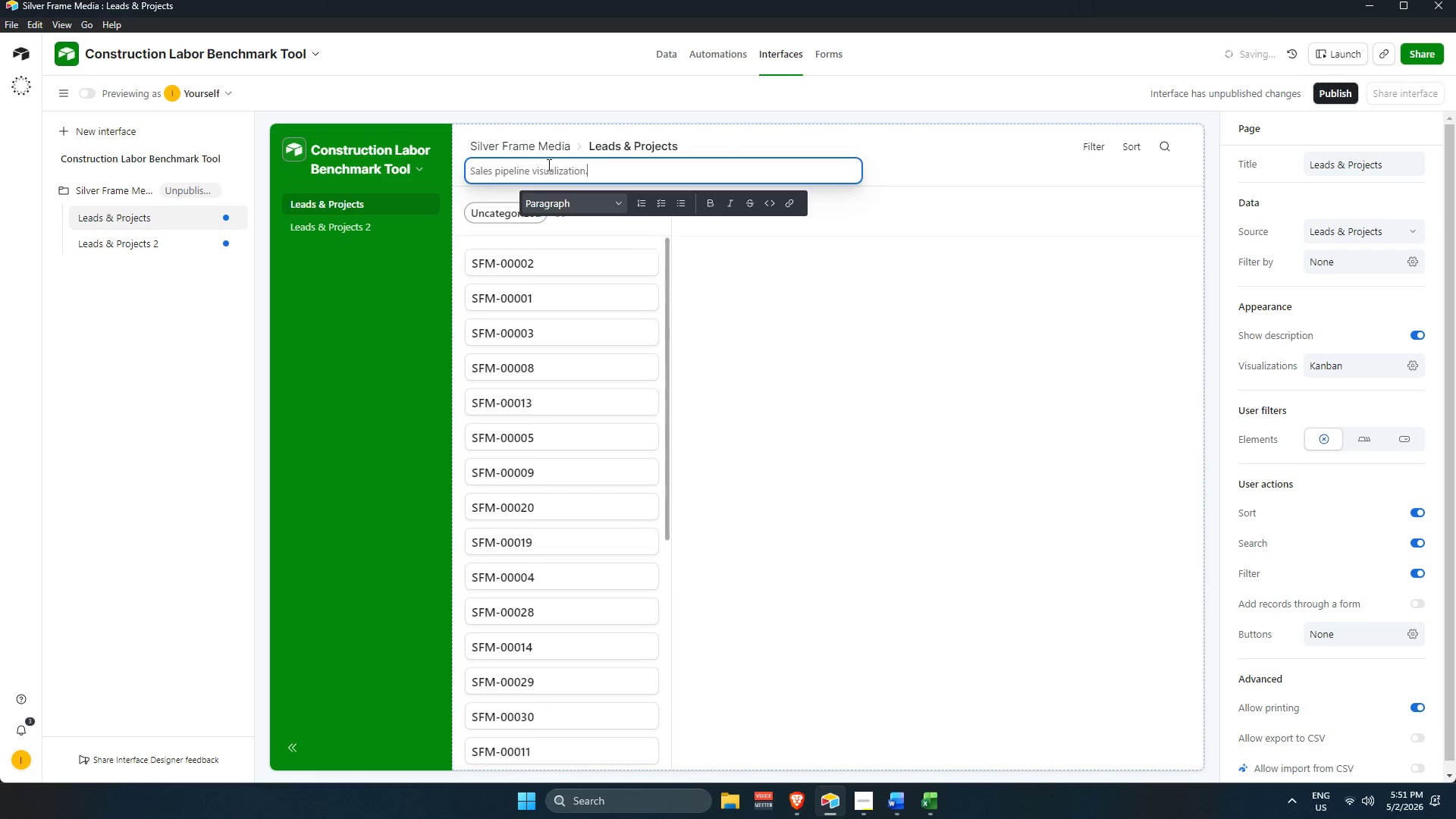 
left_click([362, 230])
 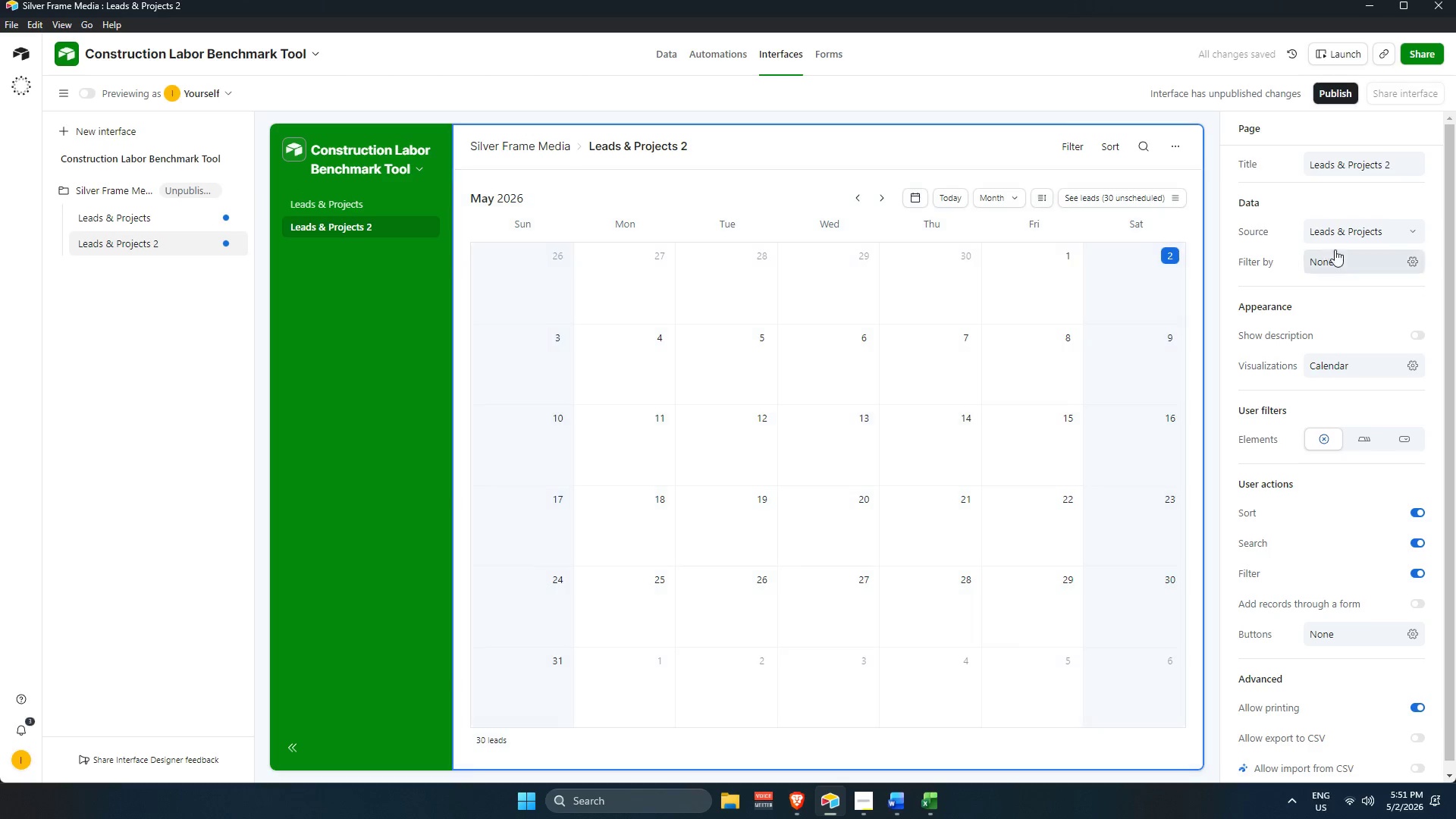 
left_click([987, 161])
 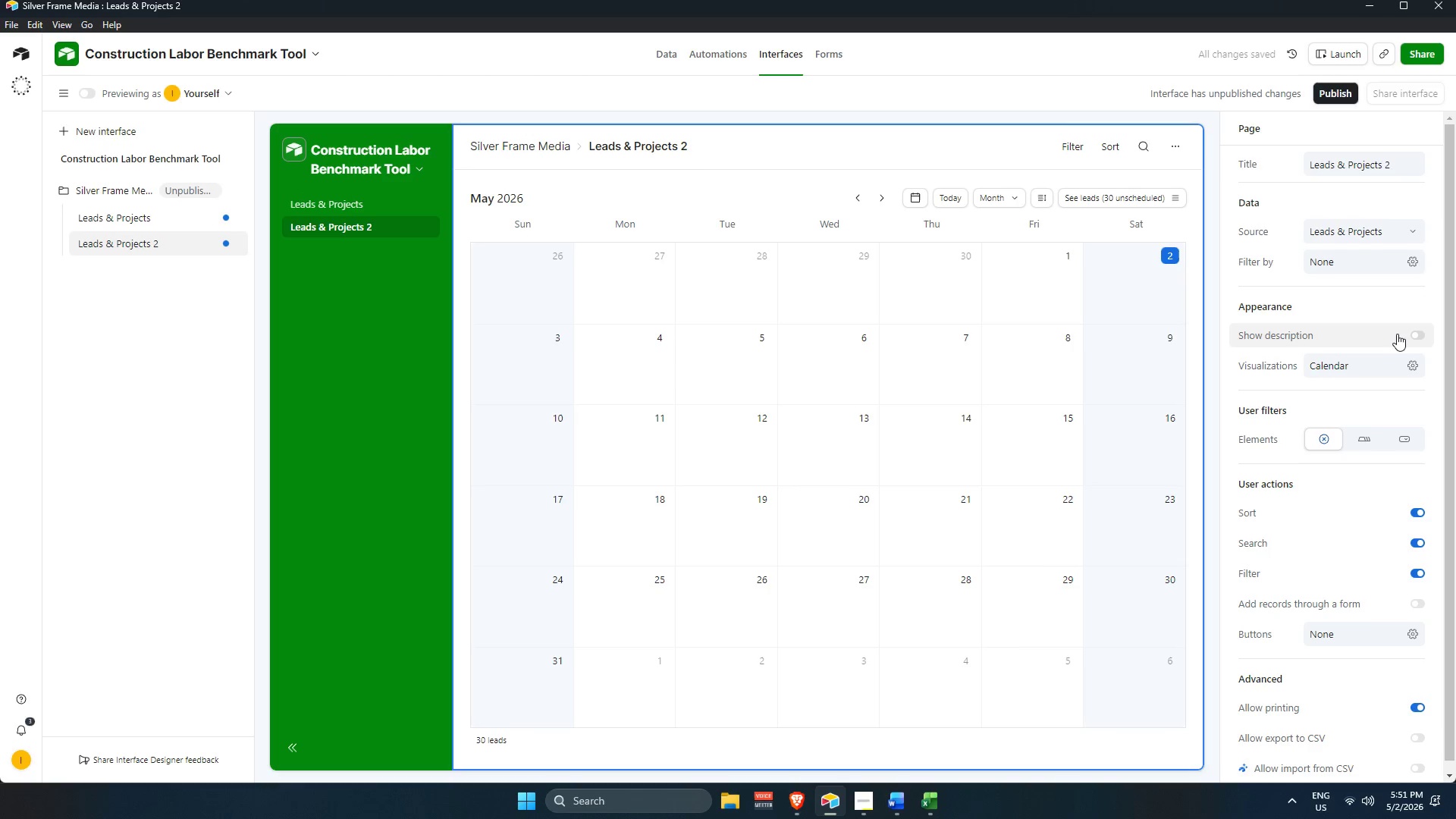 
left_click([1398, 333])
 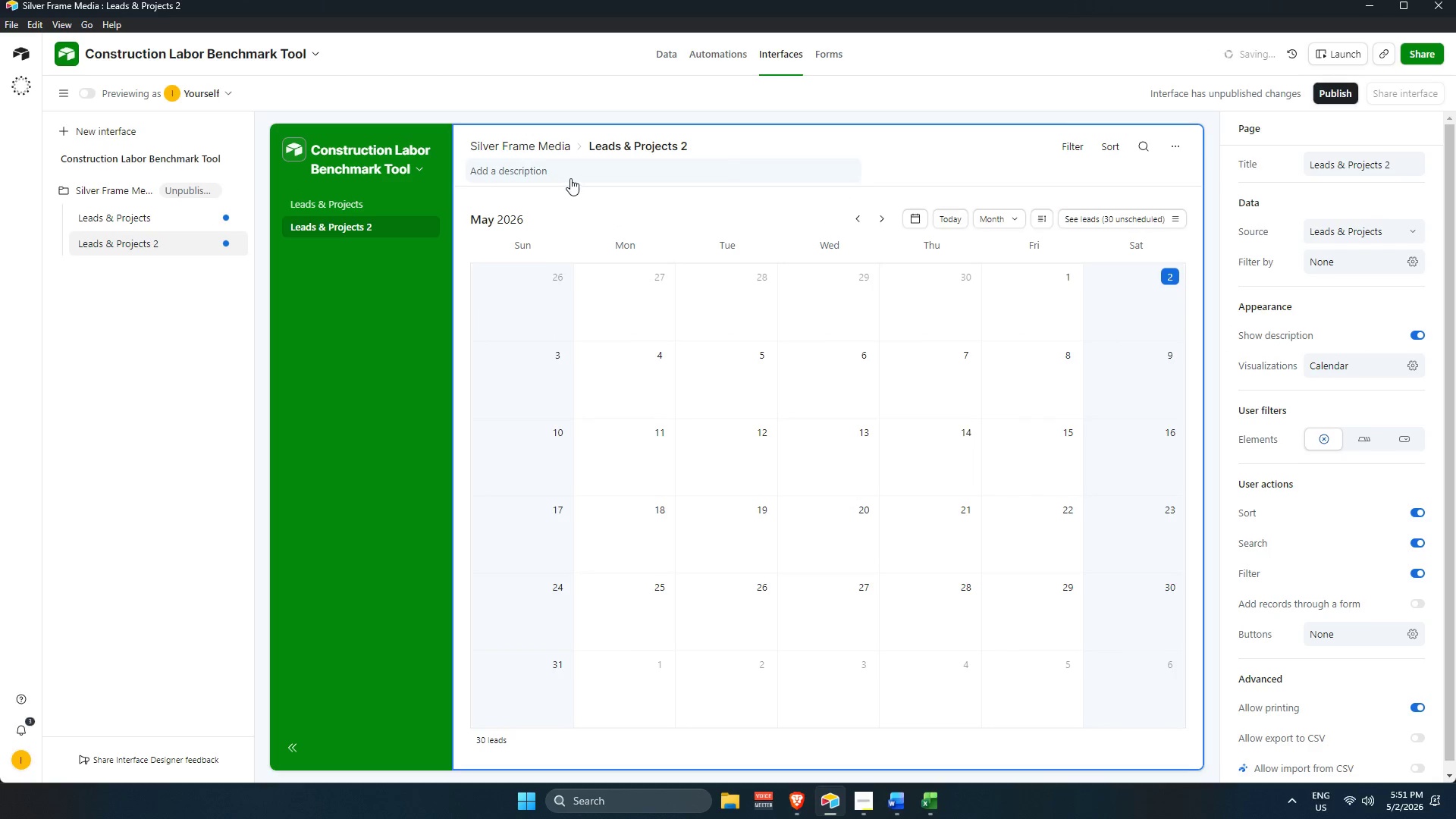 
double_click([566, 167])
 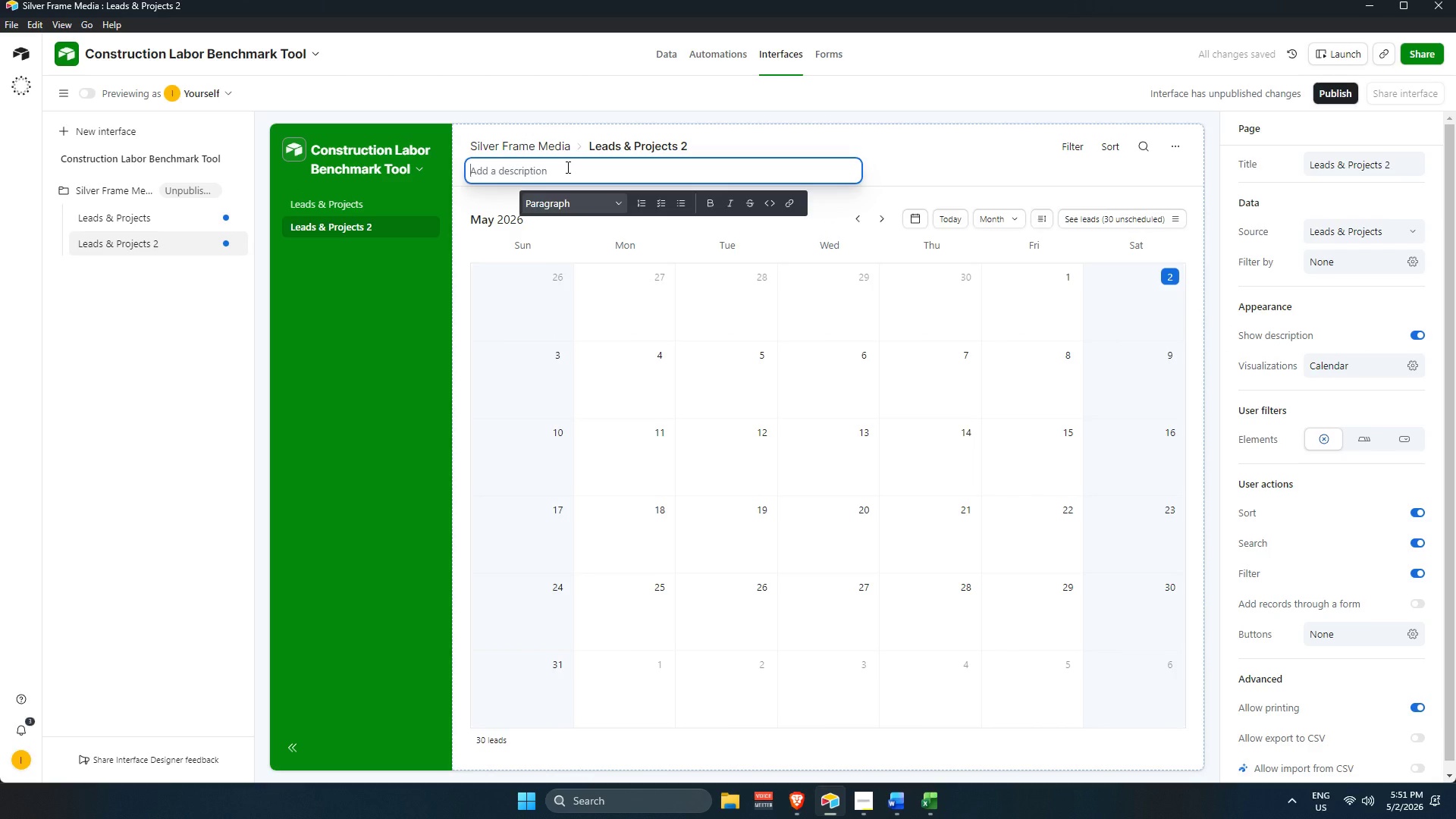 
type(Upcoming shoots tracking.)
 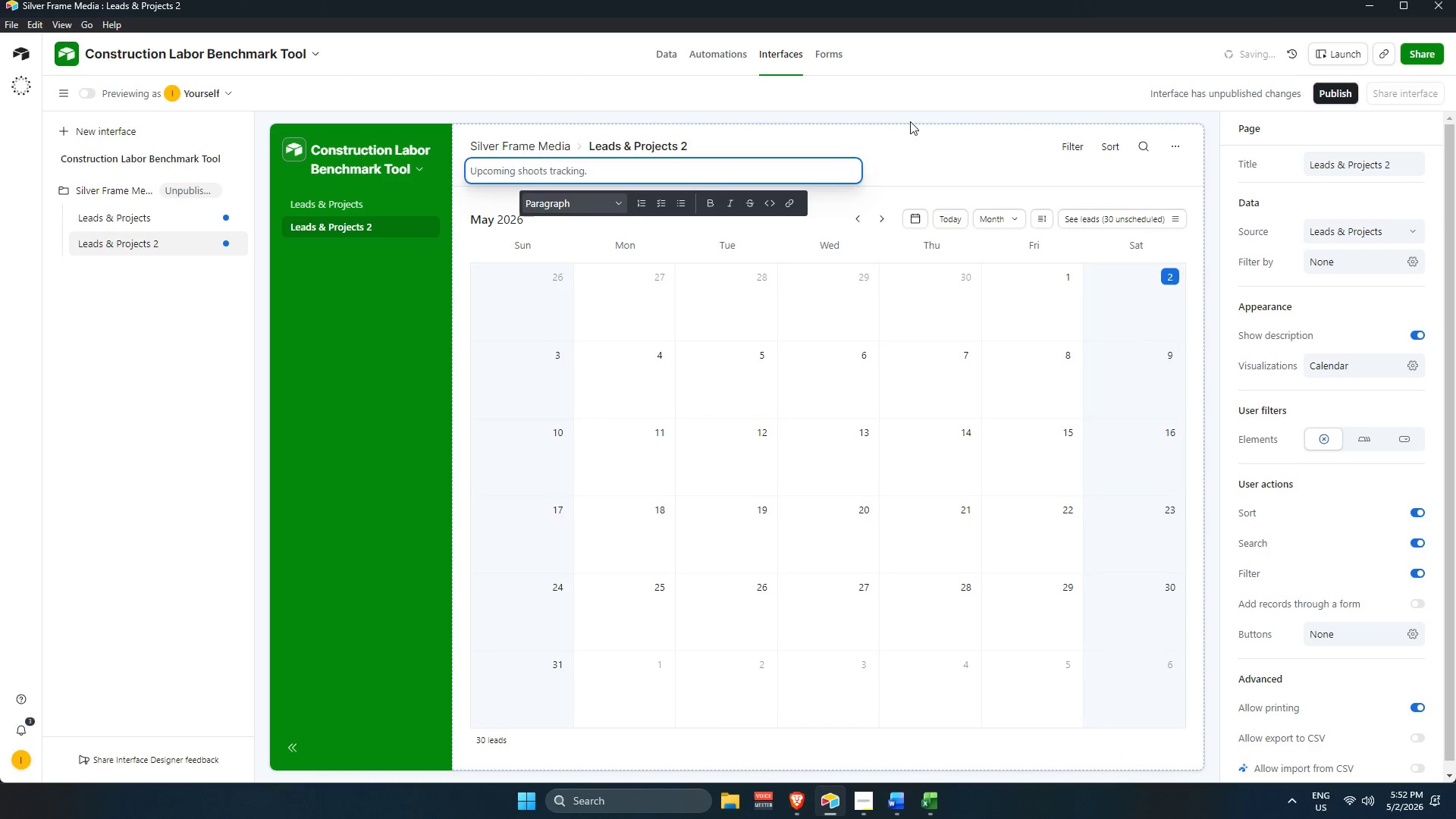 
left_click([930, 168])
 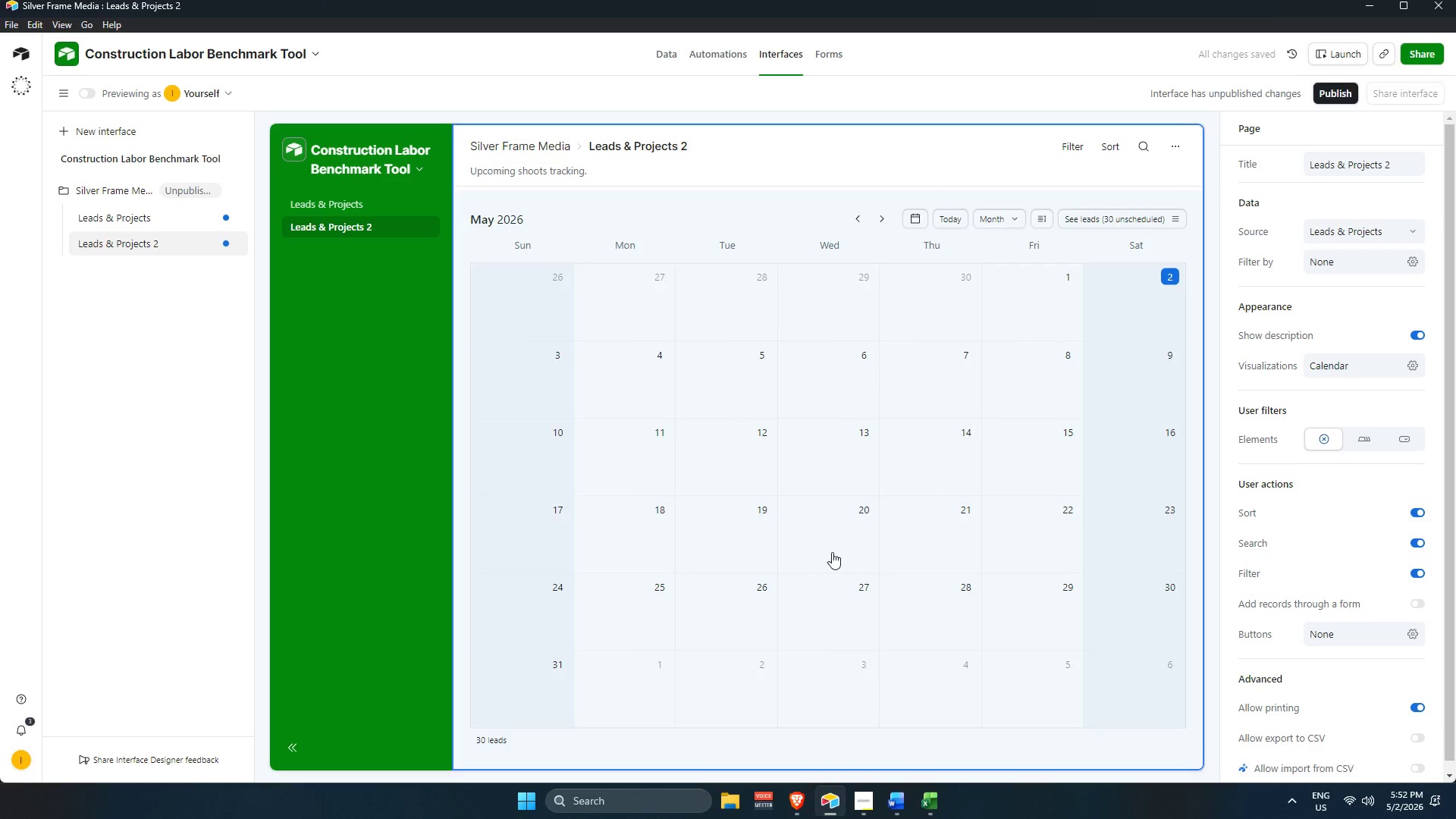 
scroll: coordinate [620, 496], scroll_direction: up, amount: 3.0
 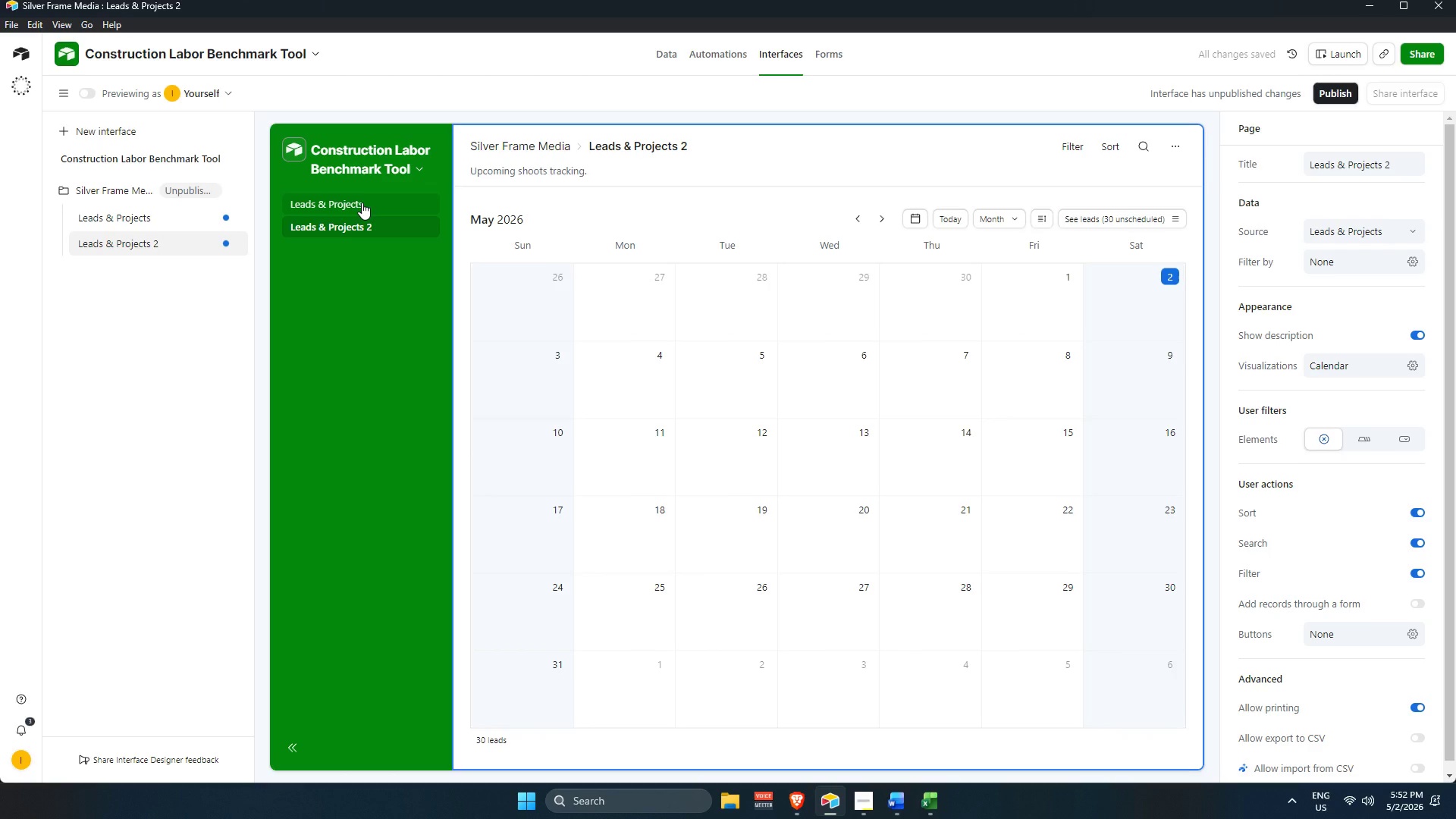 
left_click([362, 202])
 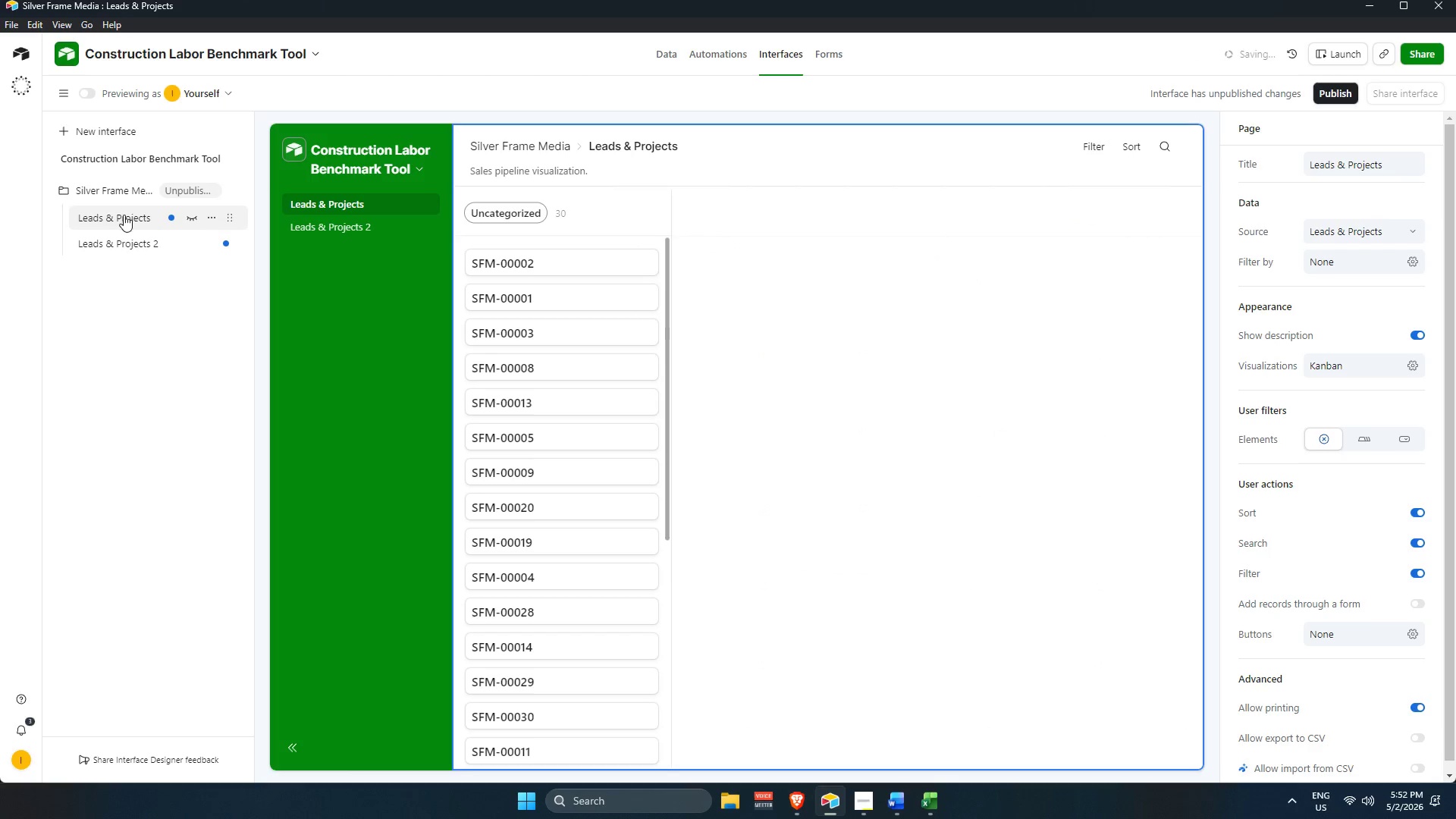 
double_click([118, 210])
 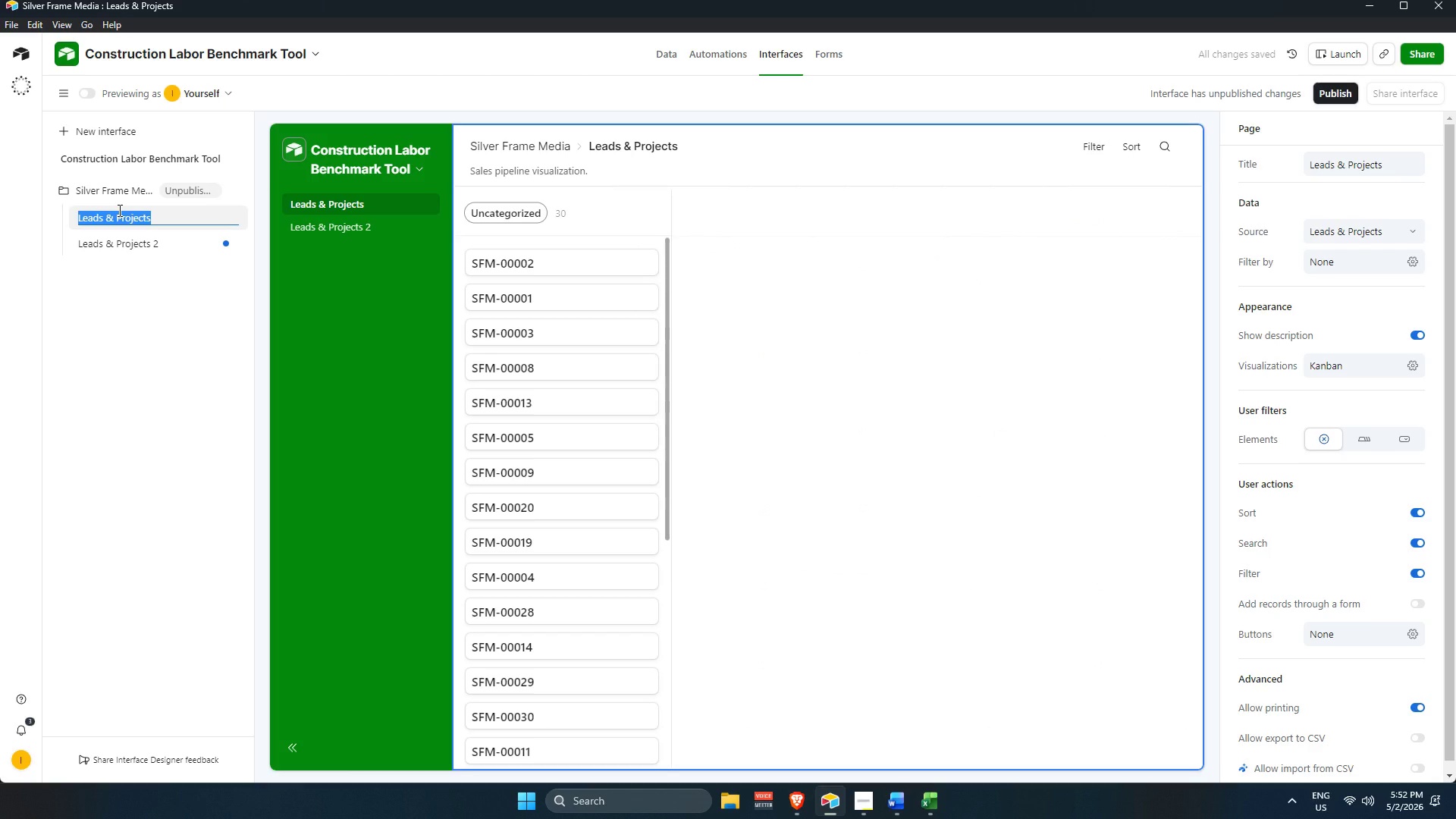 
key(Backspace)
type(Sales Pipeline)
 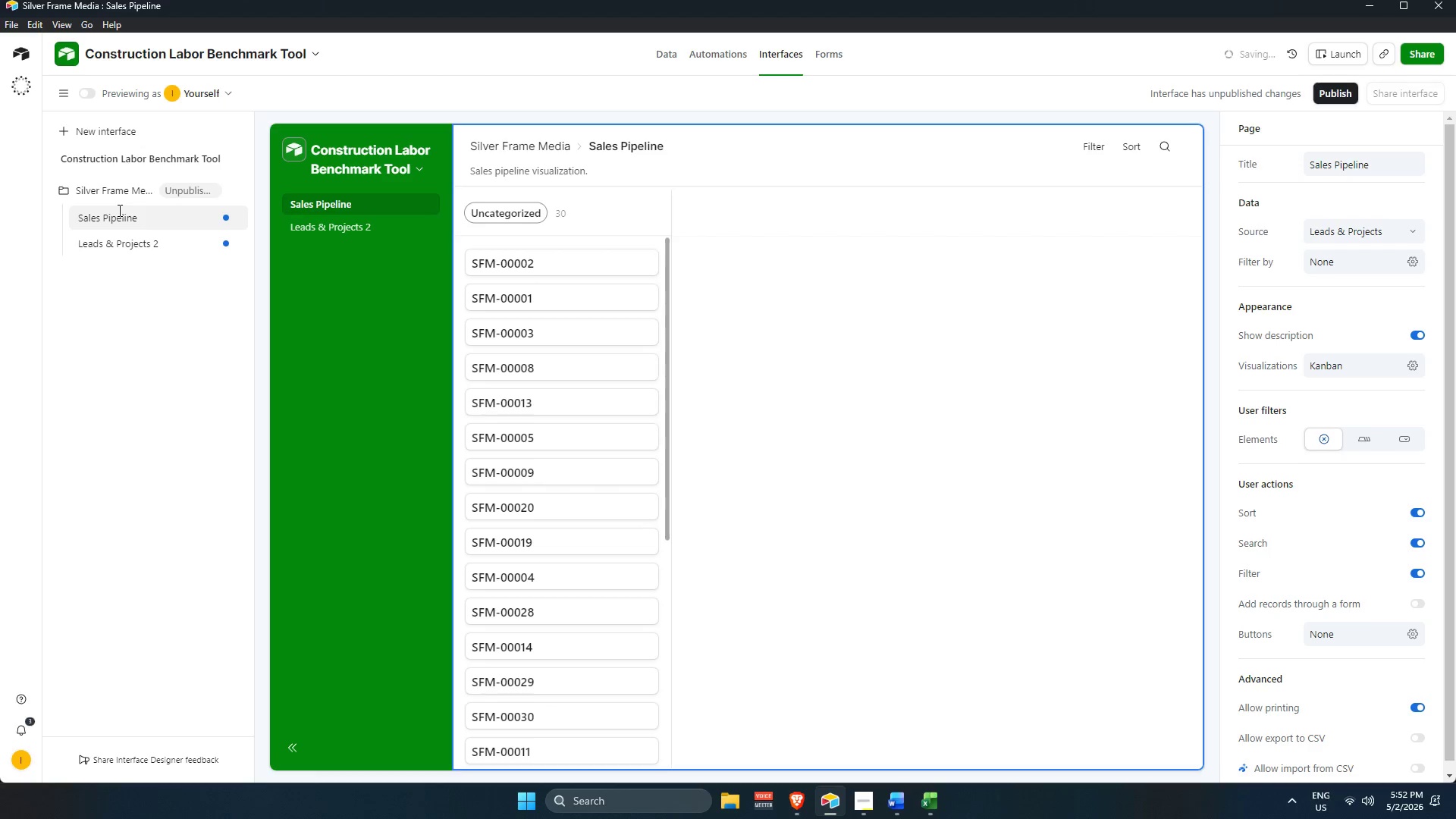 
 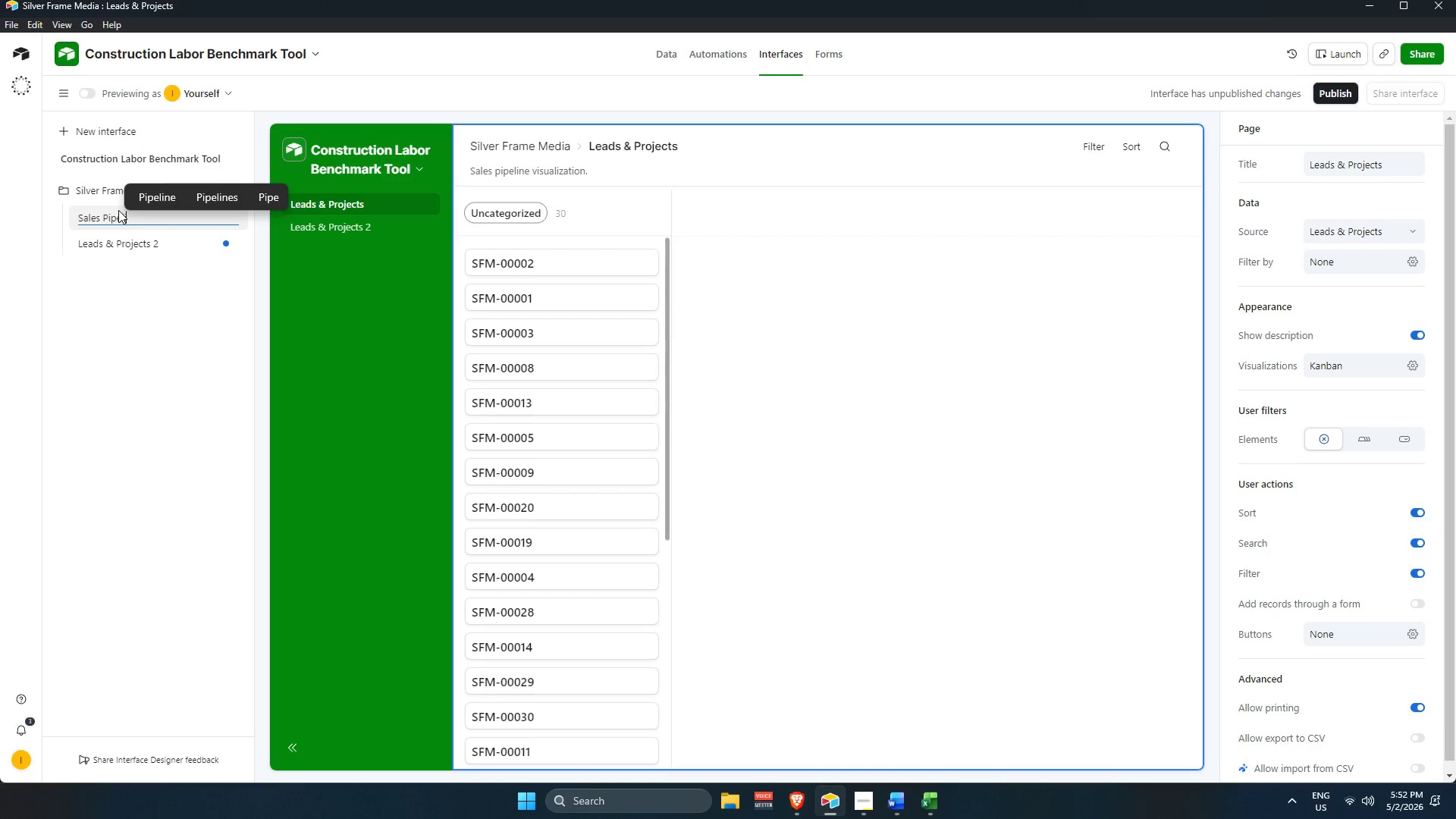 
key(Enter)
 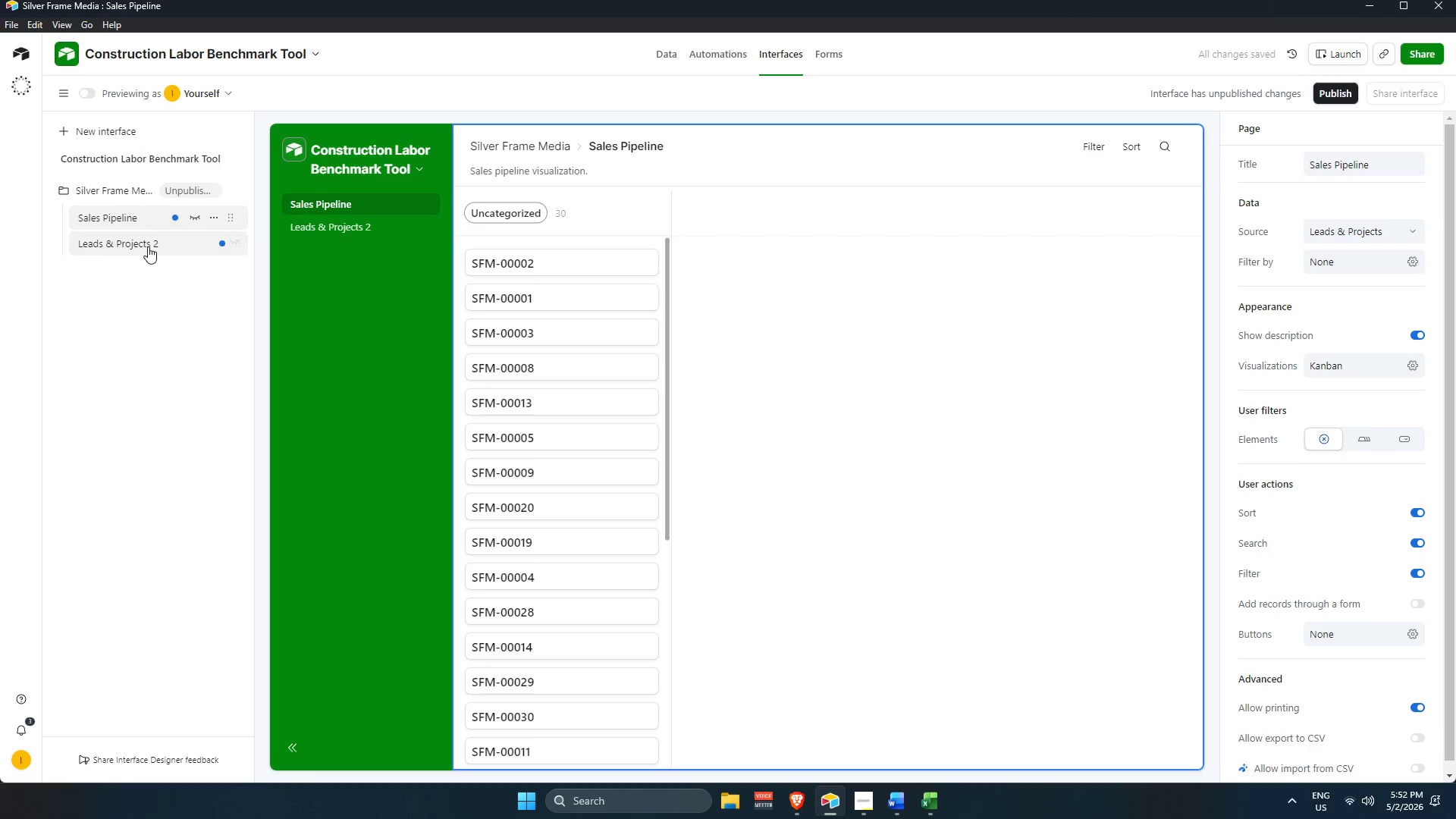 
double_click([144, 249])
 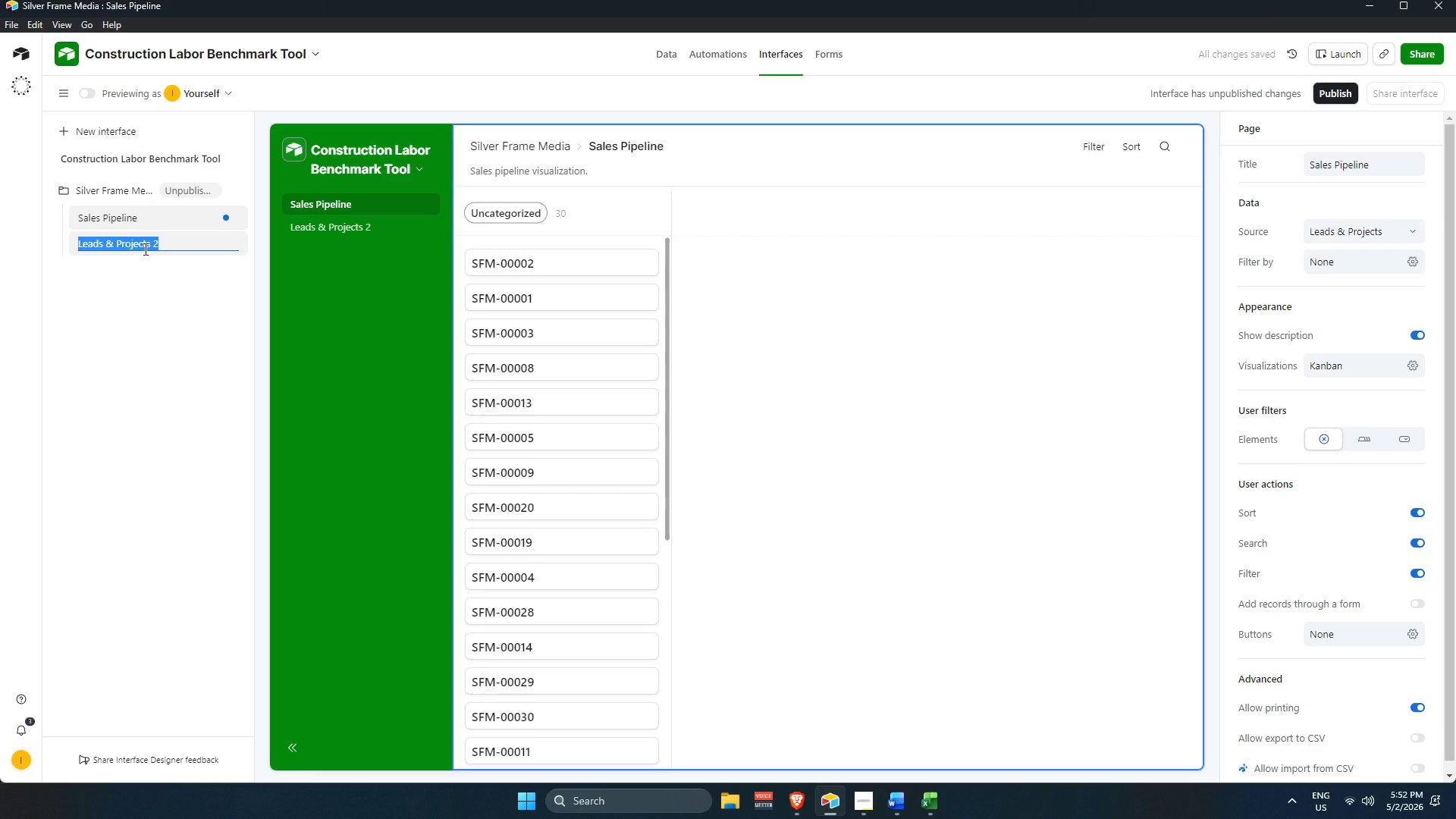 
key(Backspace)
type(Shoot & Schedule)
 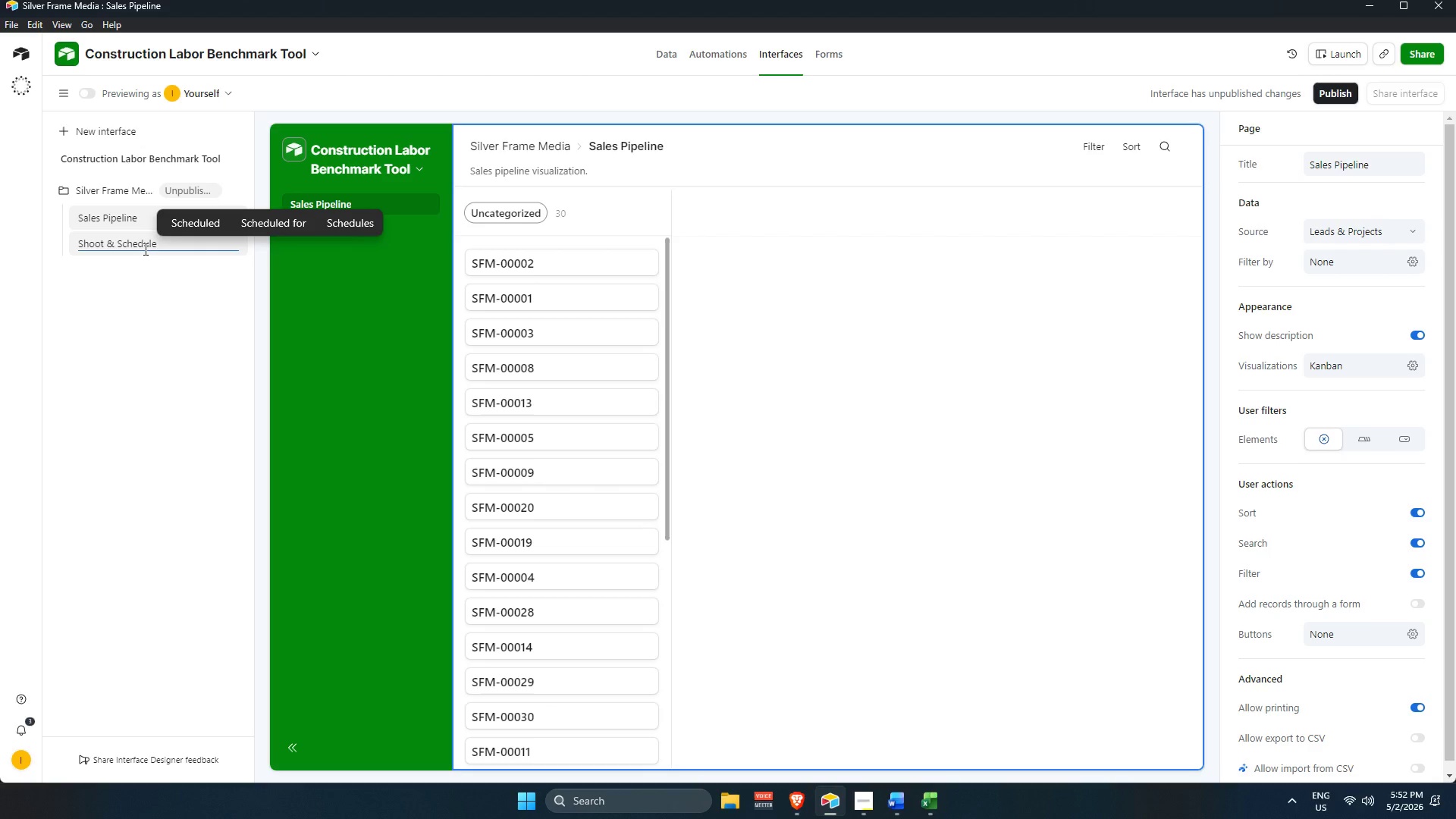 
key(Enter)
 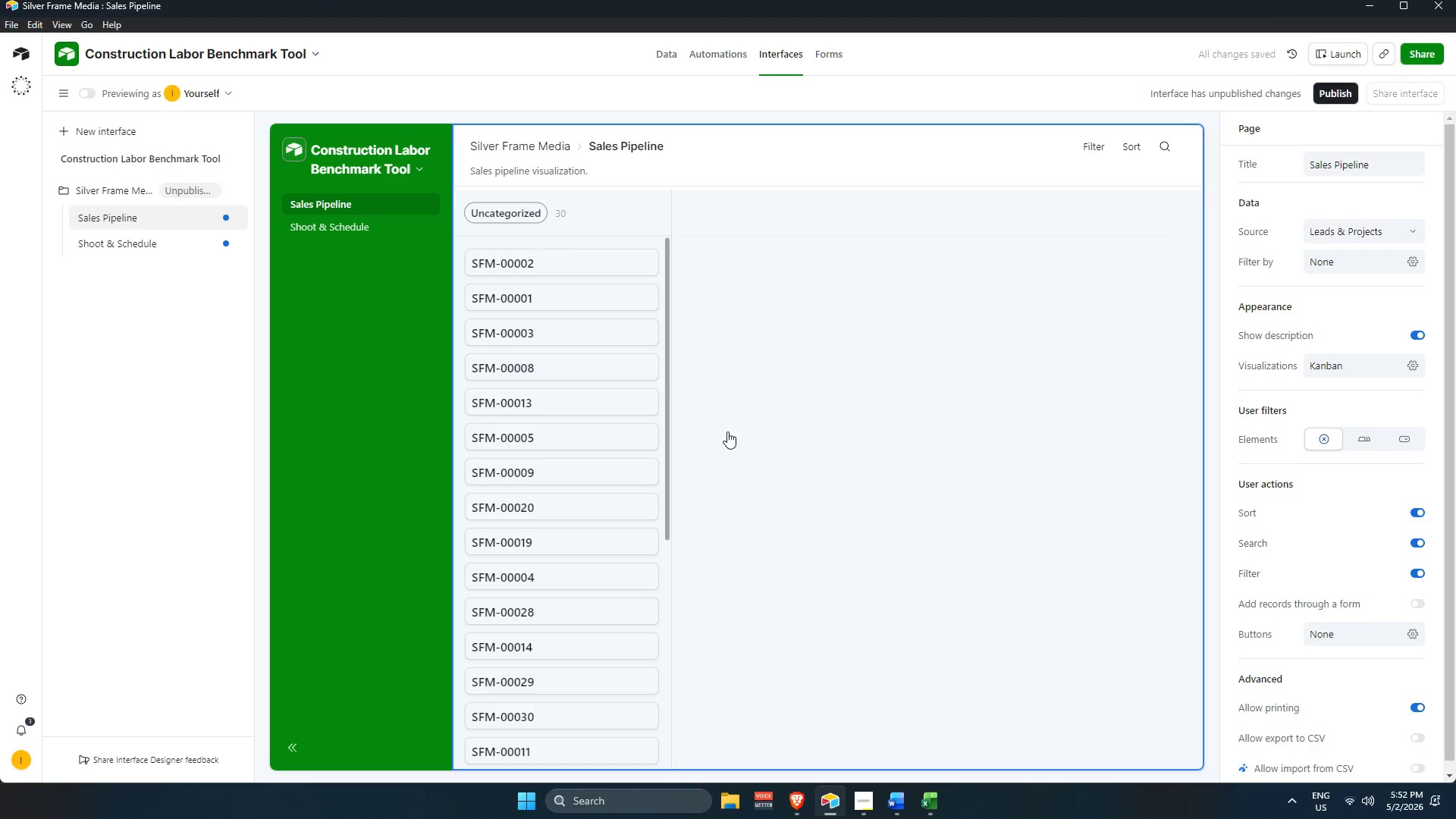 
left_click([881, 331])
 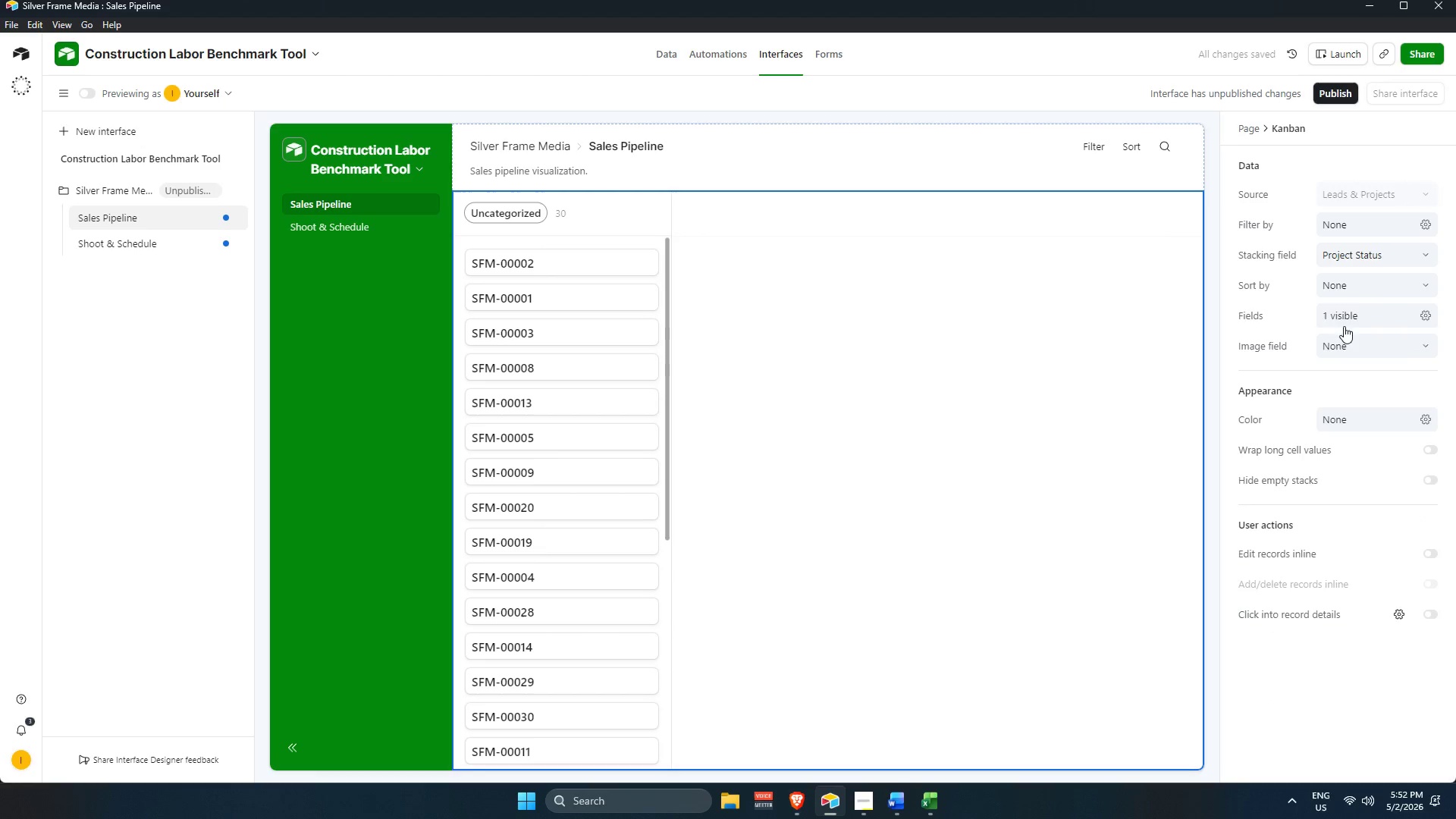 
left_click([1344, 312])
 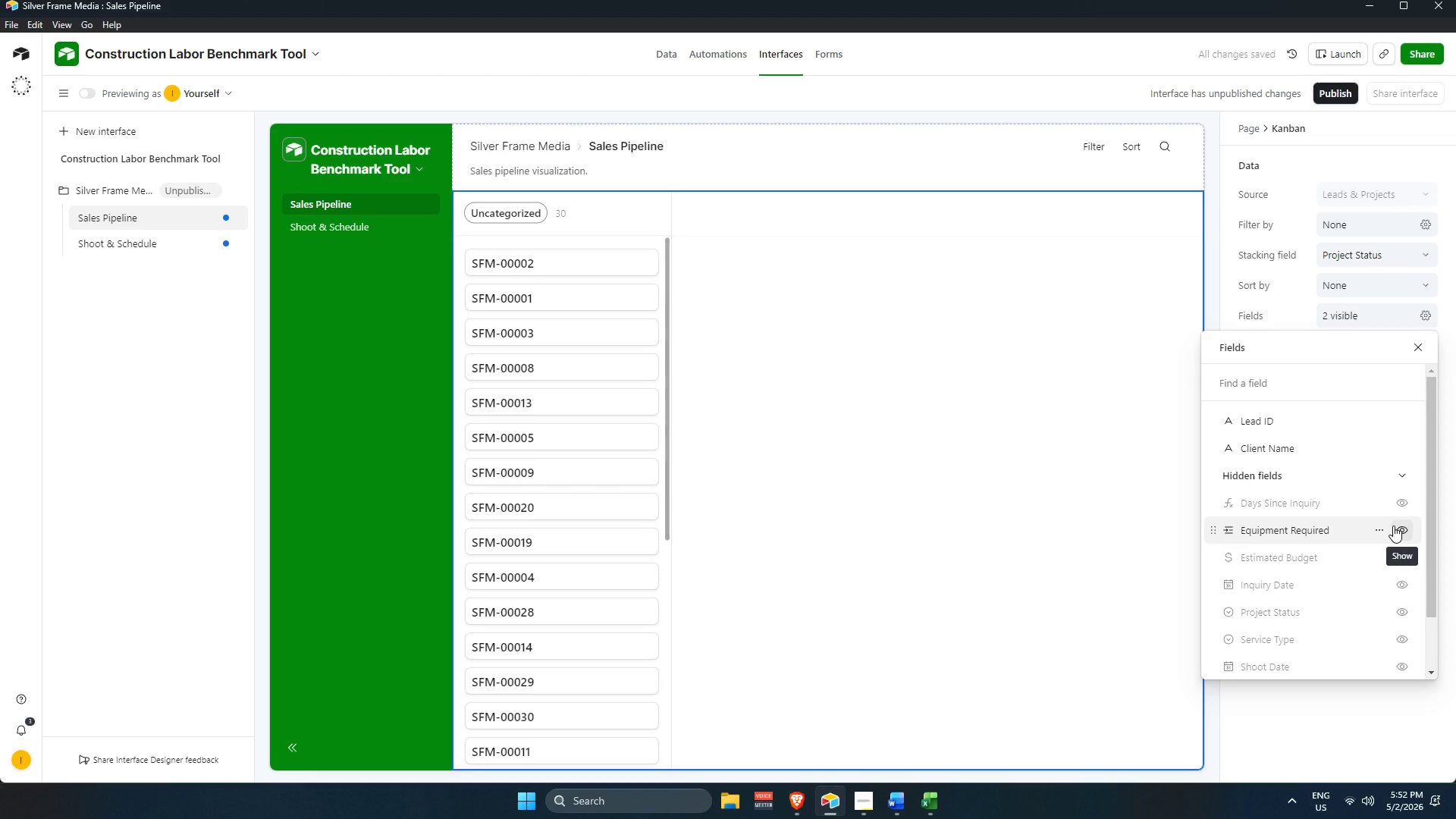 
wait(5.53)
 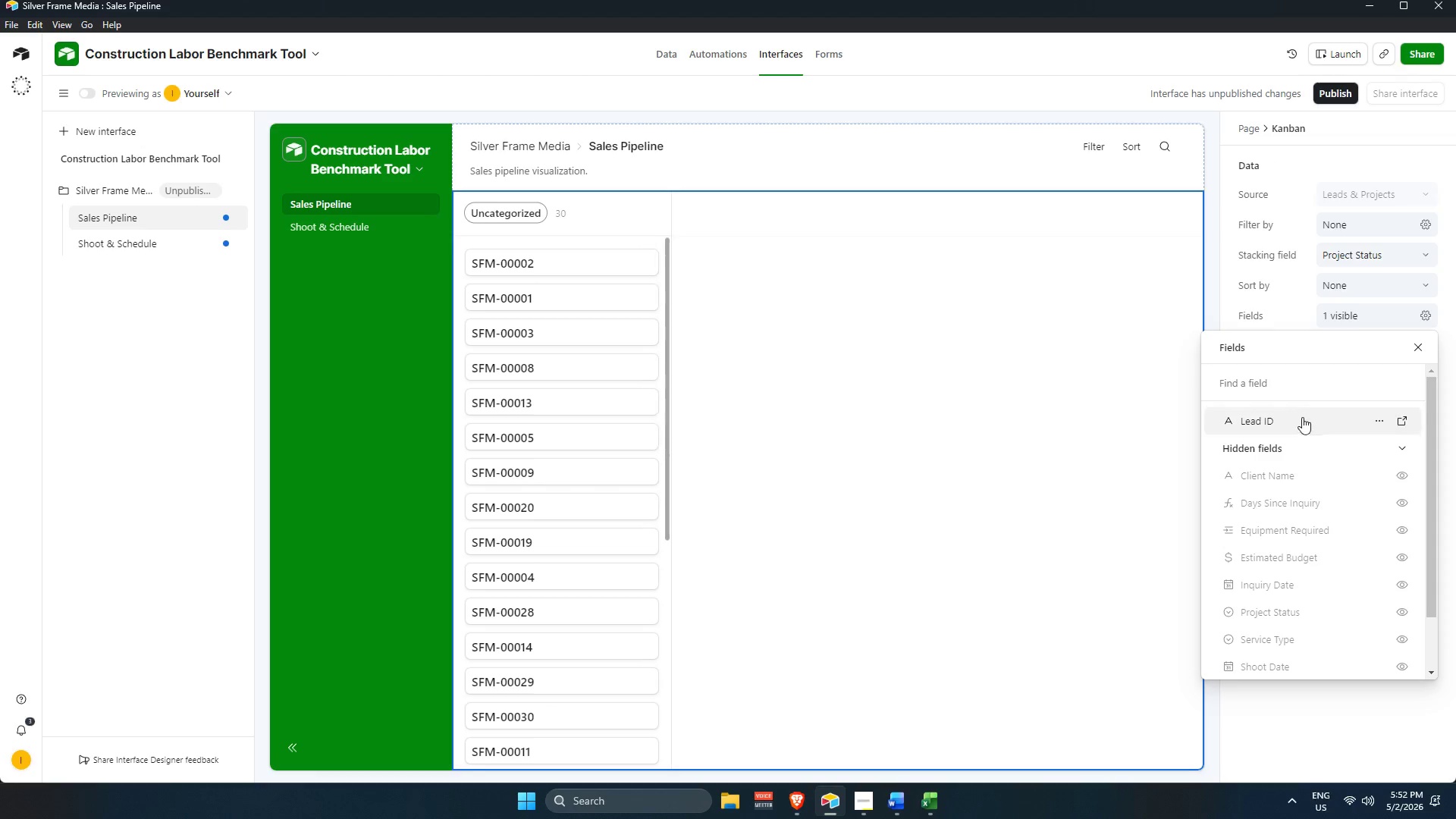 
scroll: coordinate [1387, 522], scroll_direction: up, amount: 3.0
 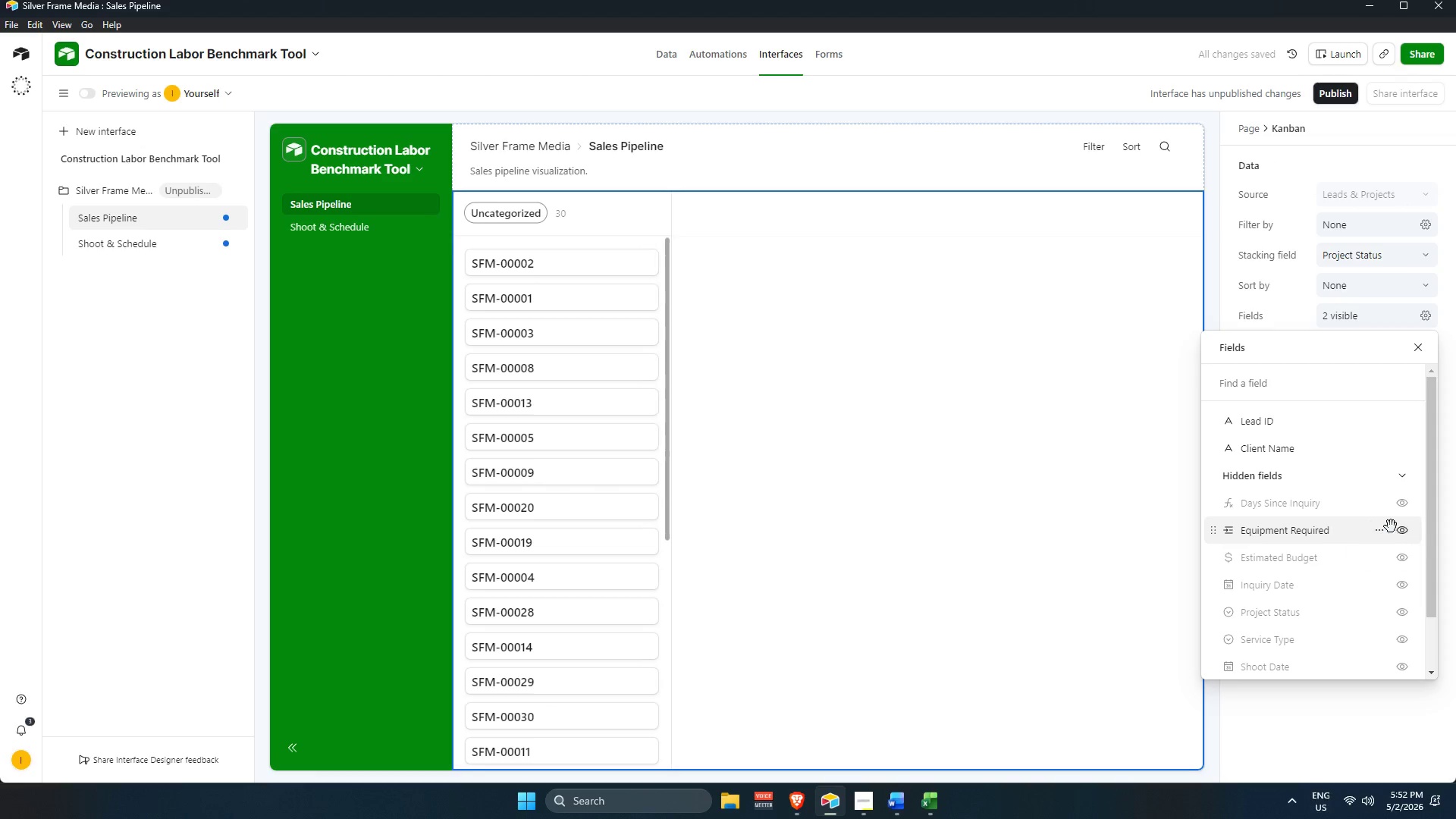 
mouse_move([1401, 544])
 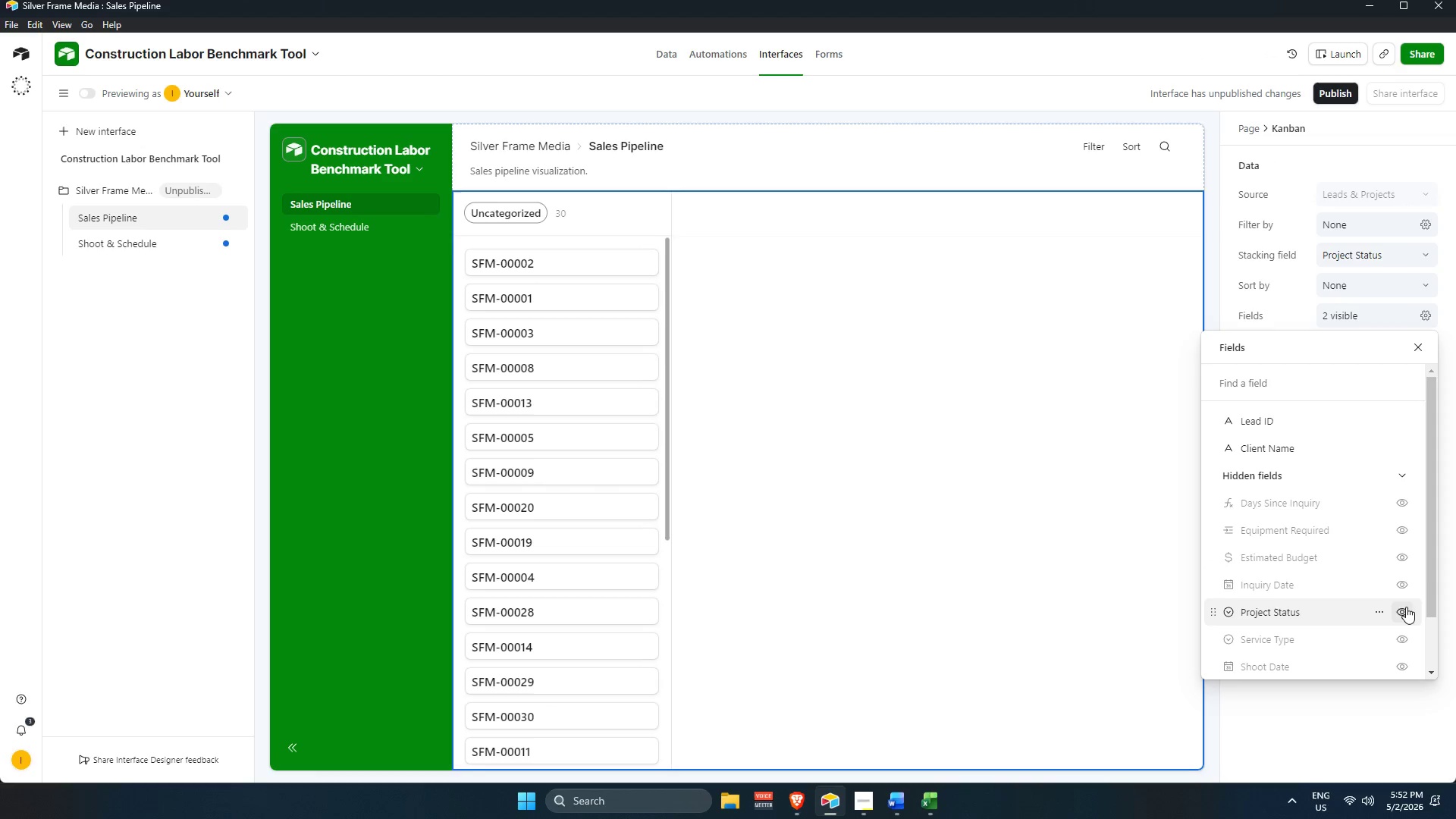 
left_click([1402, 588])
 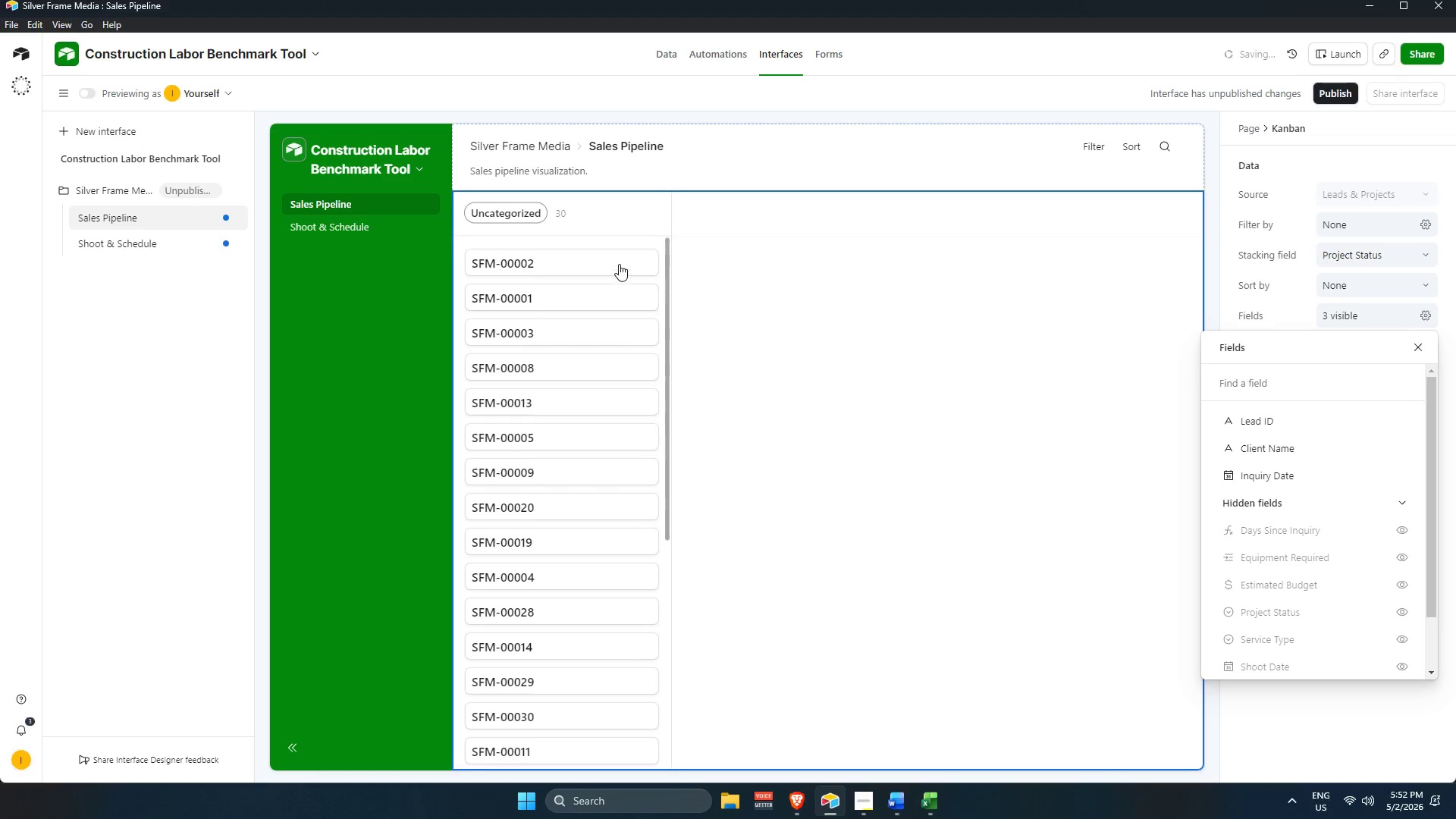 
left_click([601, 221])
 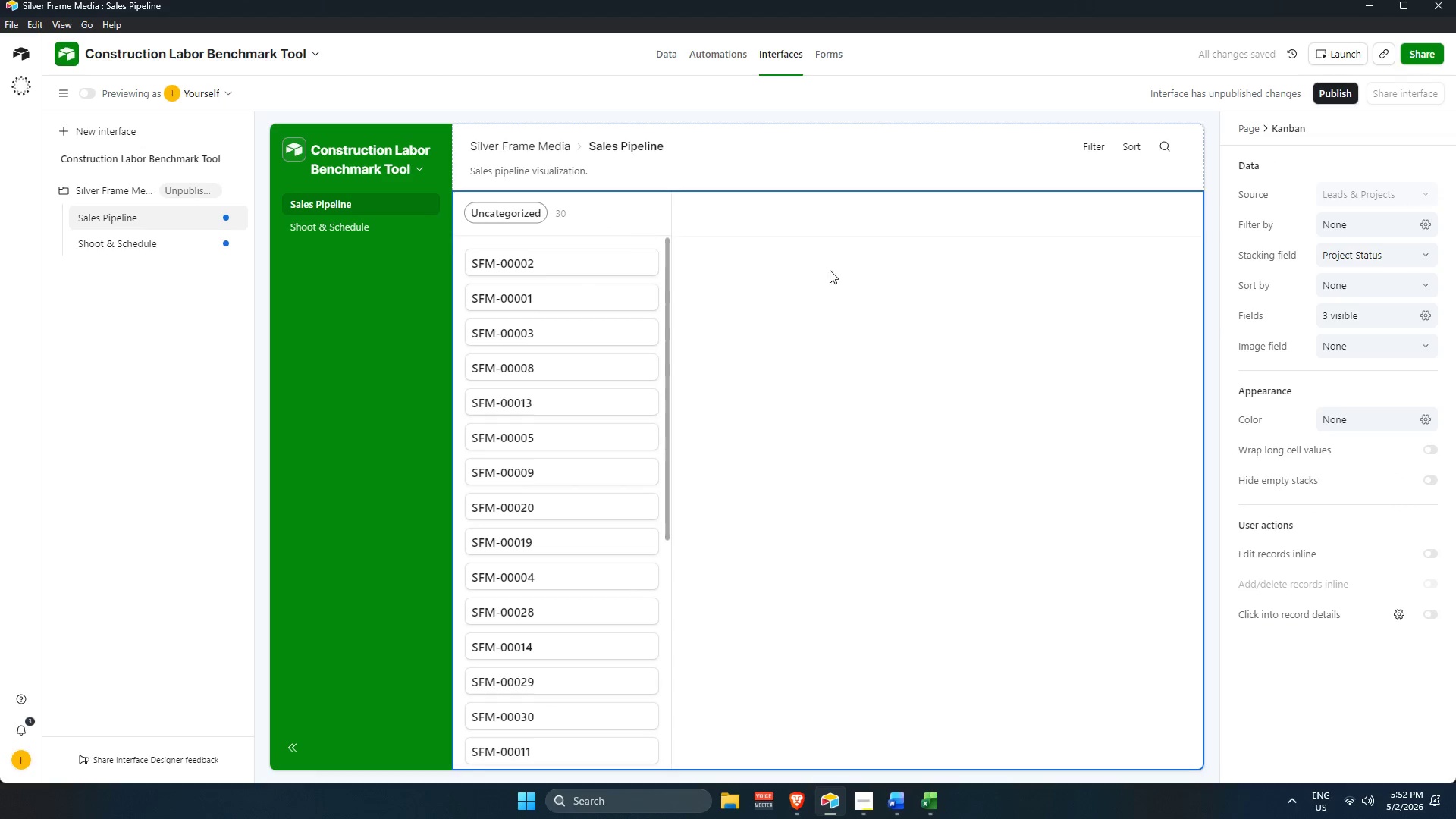 
left_click([921, 280])
 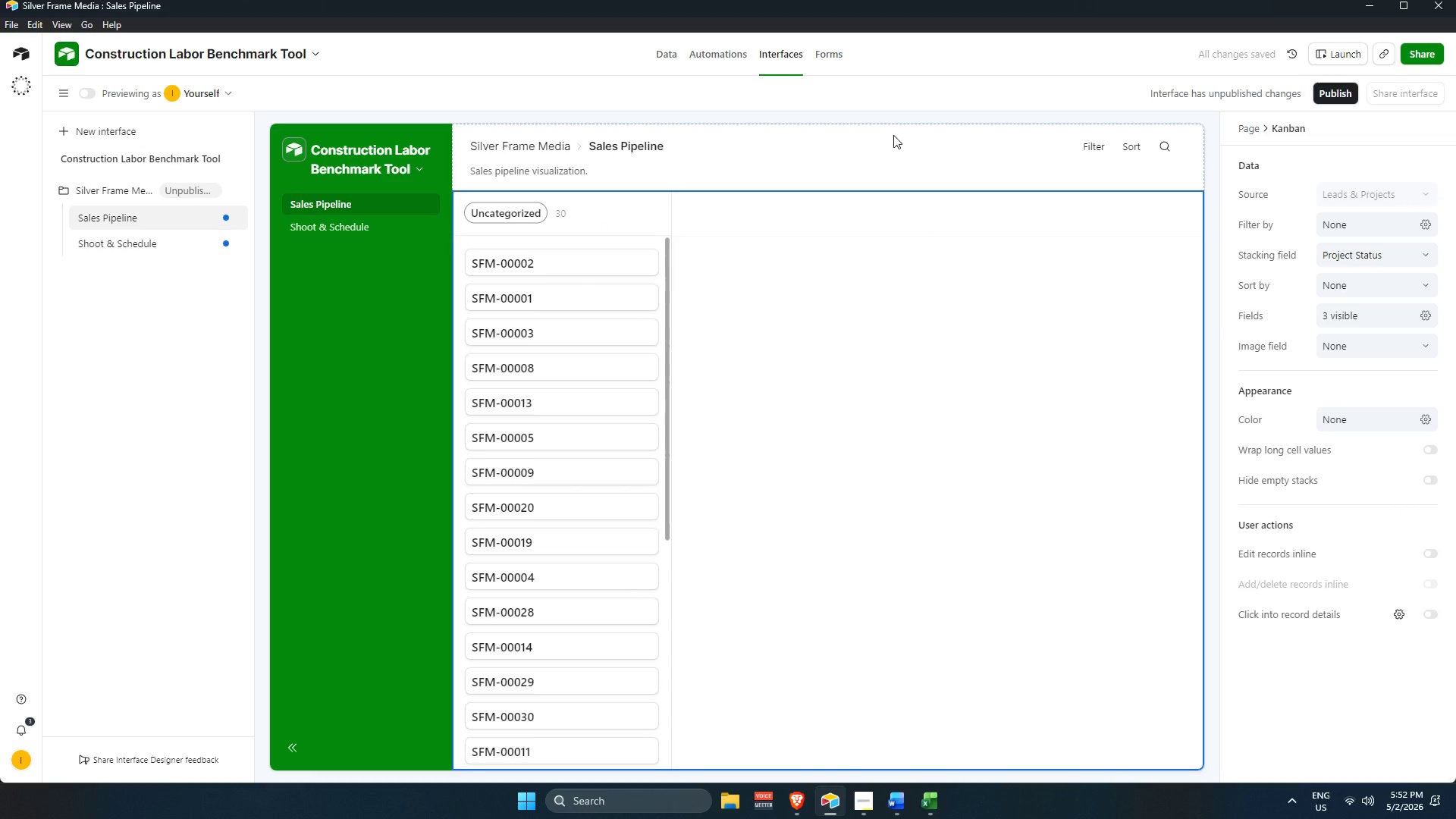 
left_click([891, 126])
 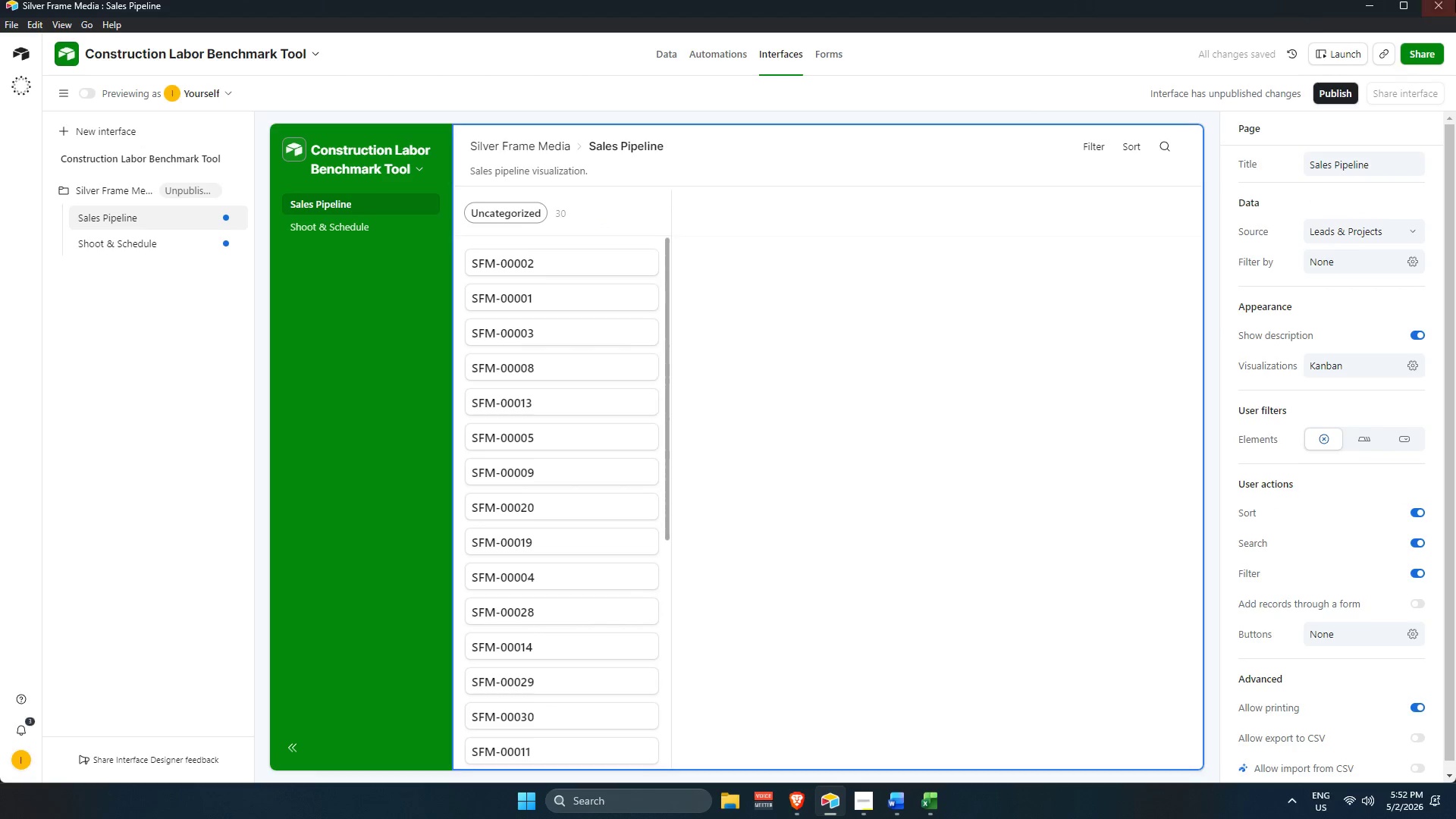 
left_click([1455, 0])
 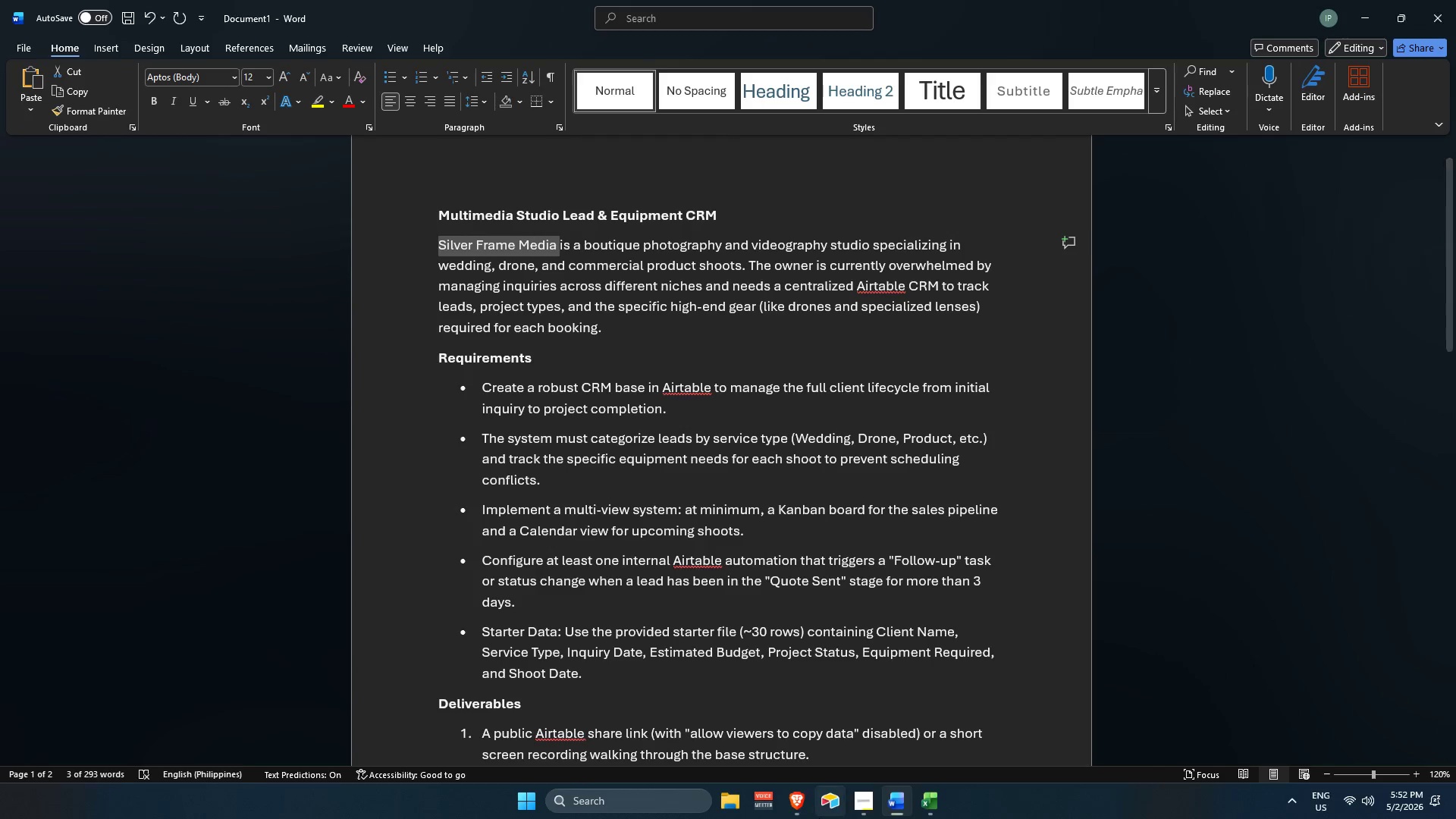 
left_click([816, 809])
 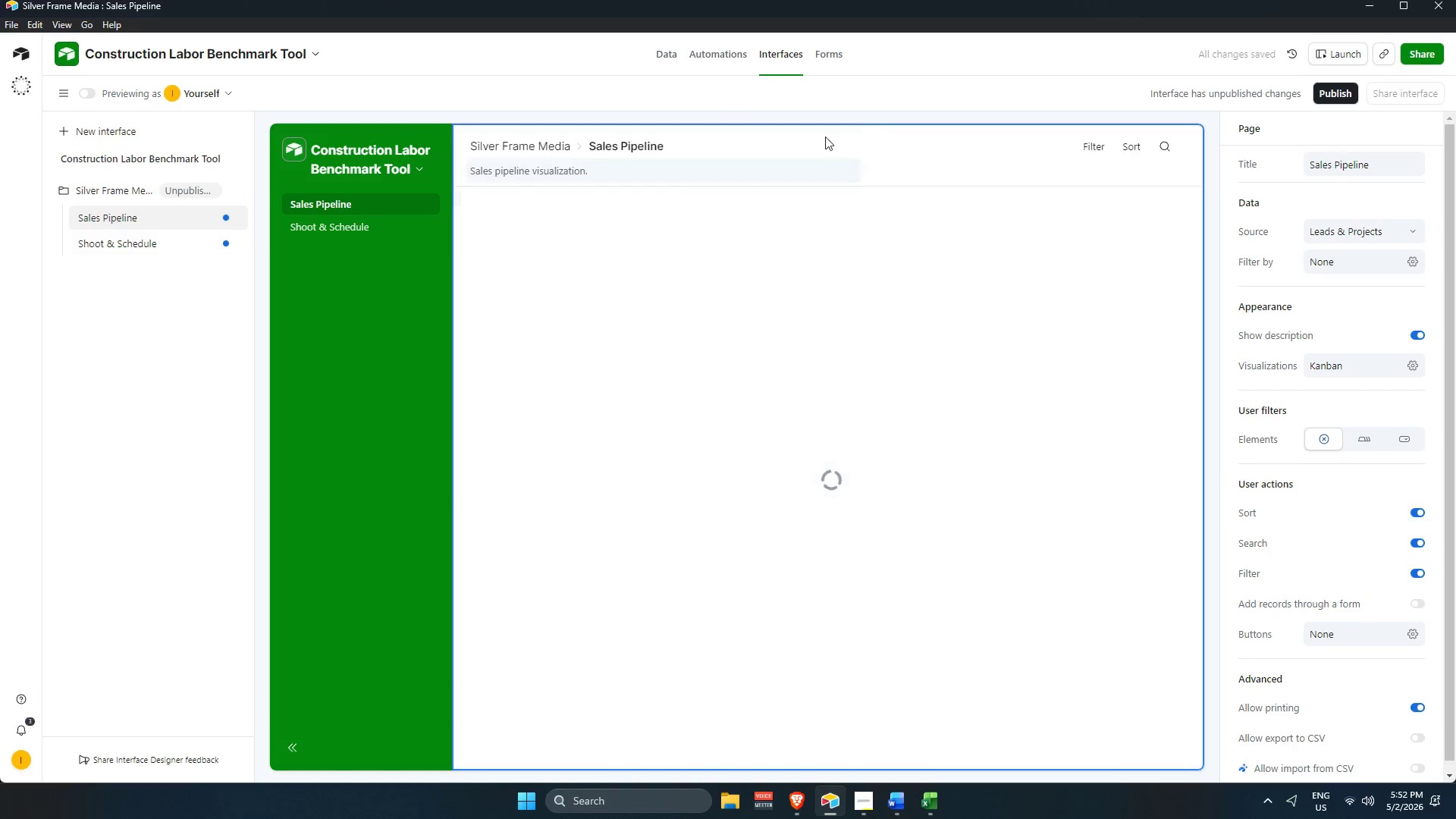 
wait(6.61)
 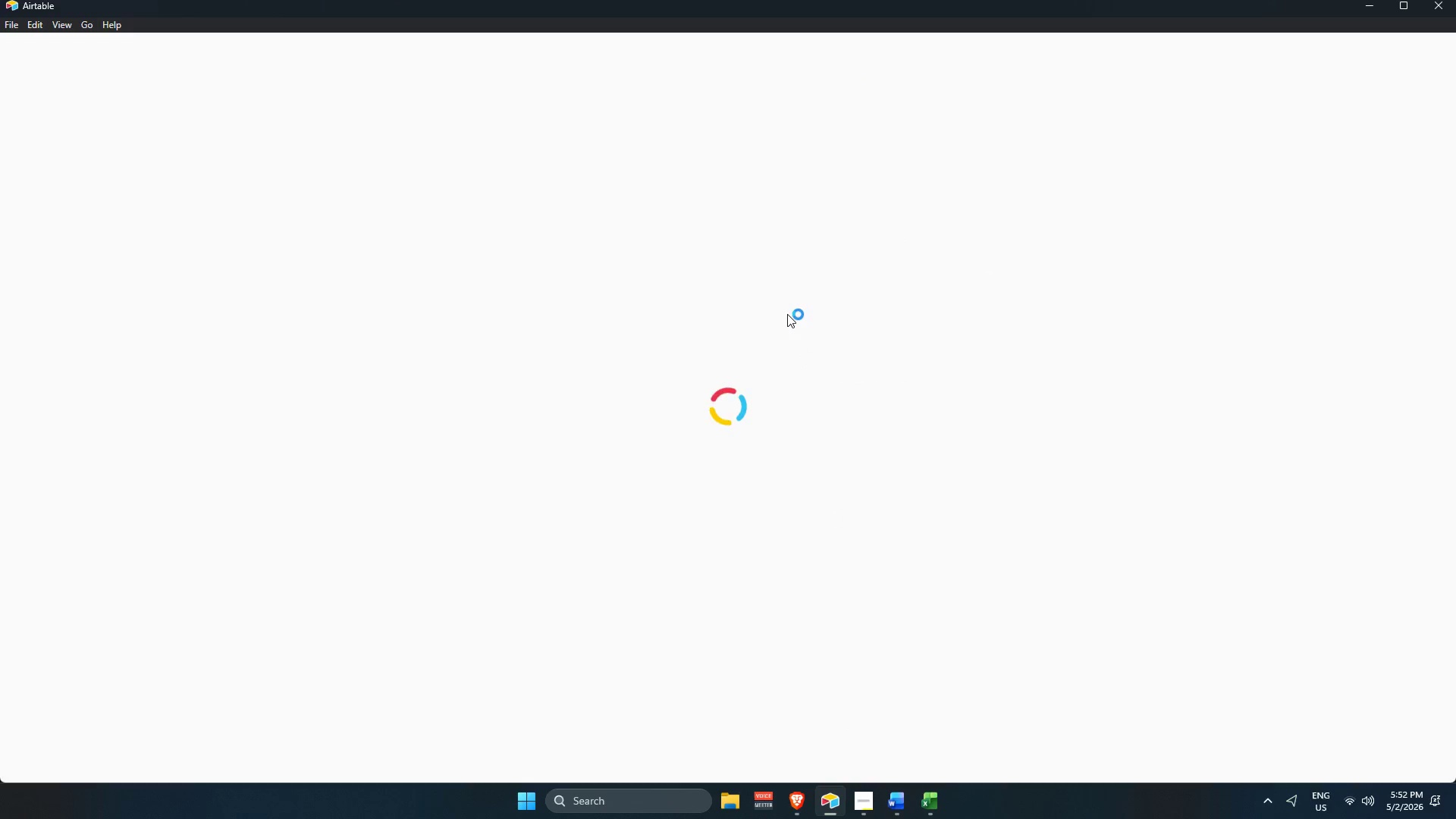 
left_click([576, 218])
 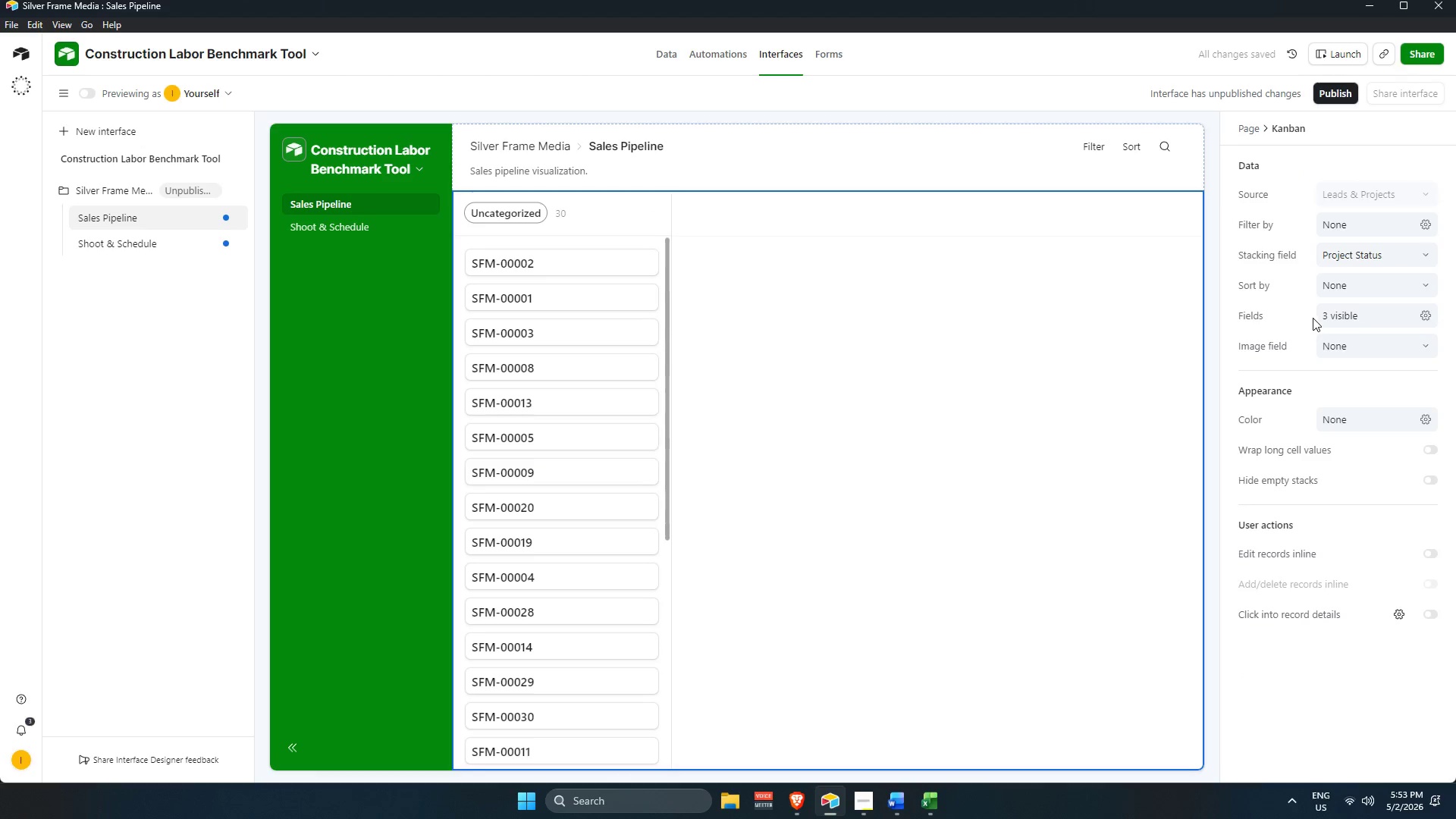 
left_click([1349, 318])
 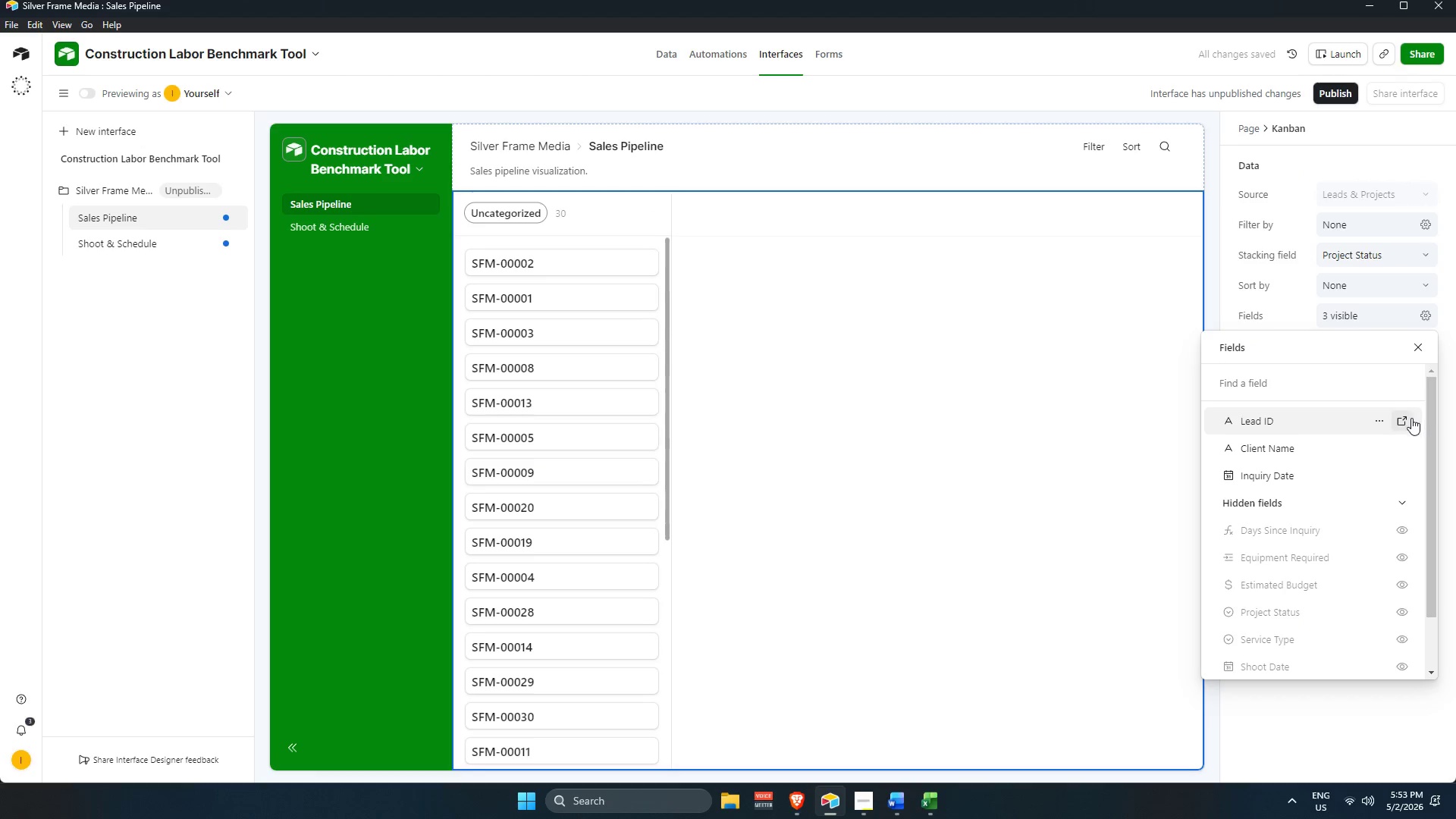 
double_click([1404, 444])
 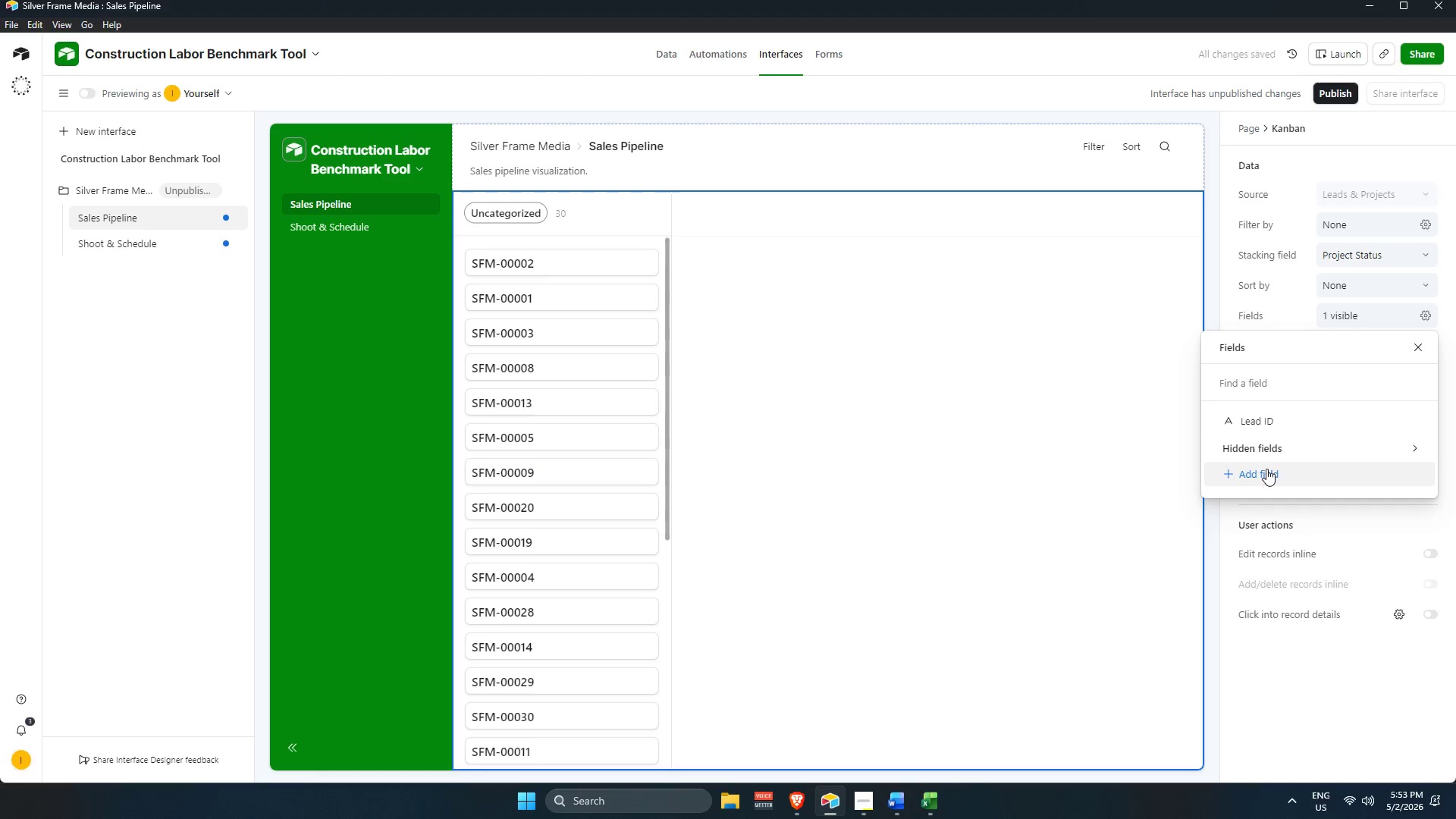 
left_click([1262, 475])
 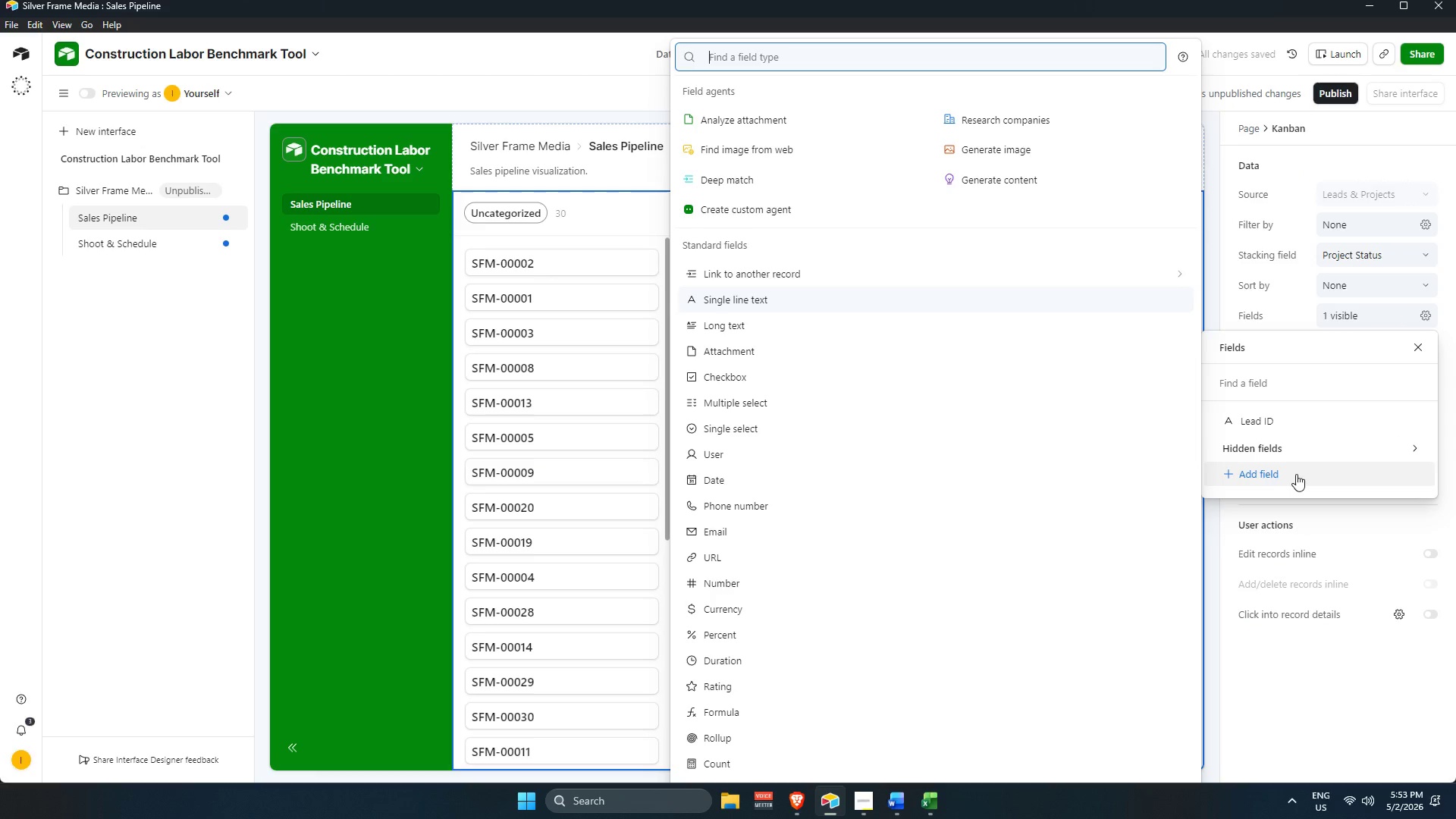 
left_click([1298, 474])
 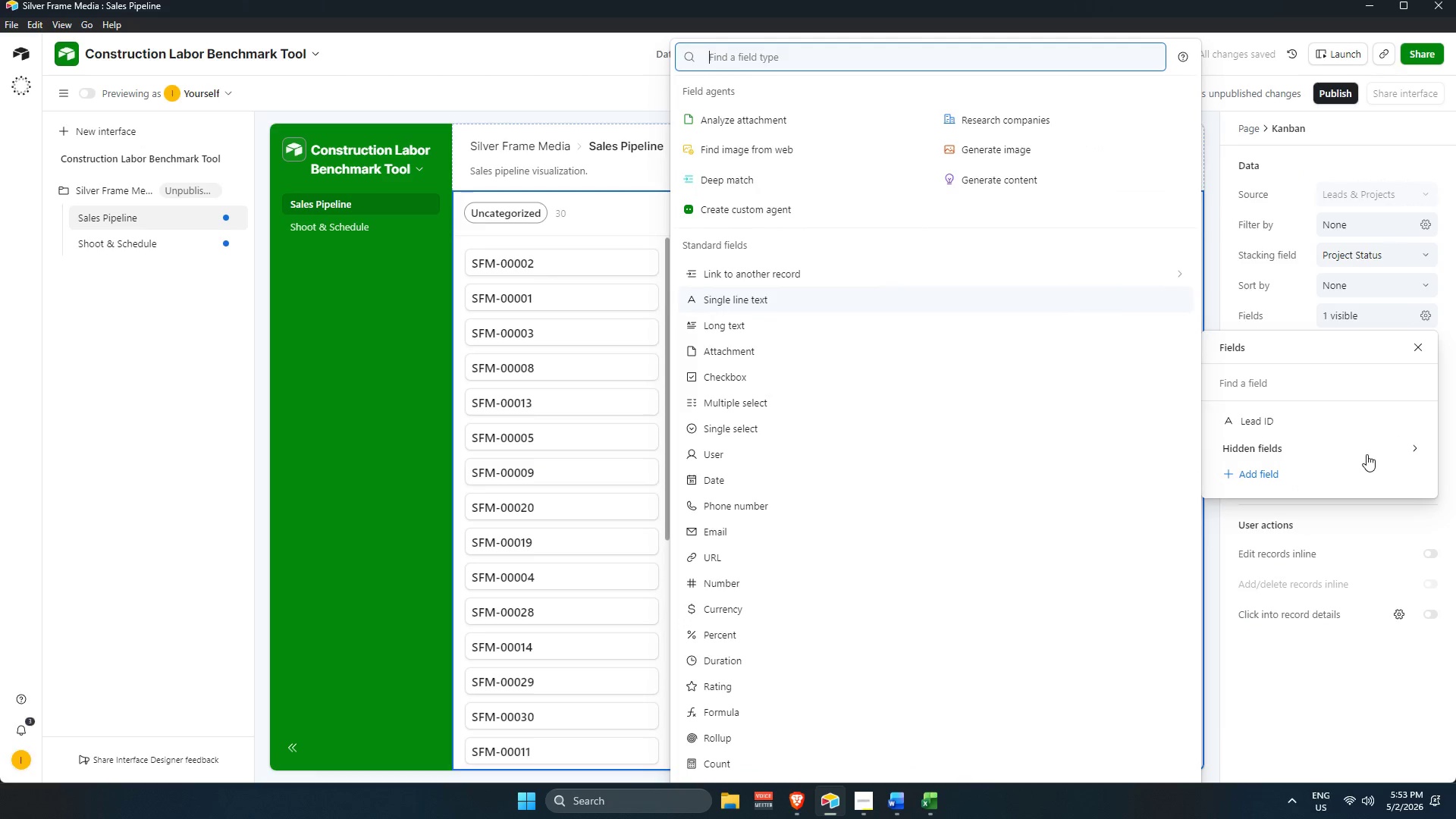 
left_click([1367, 453])
 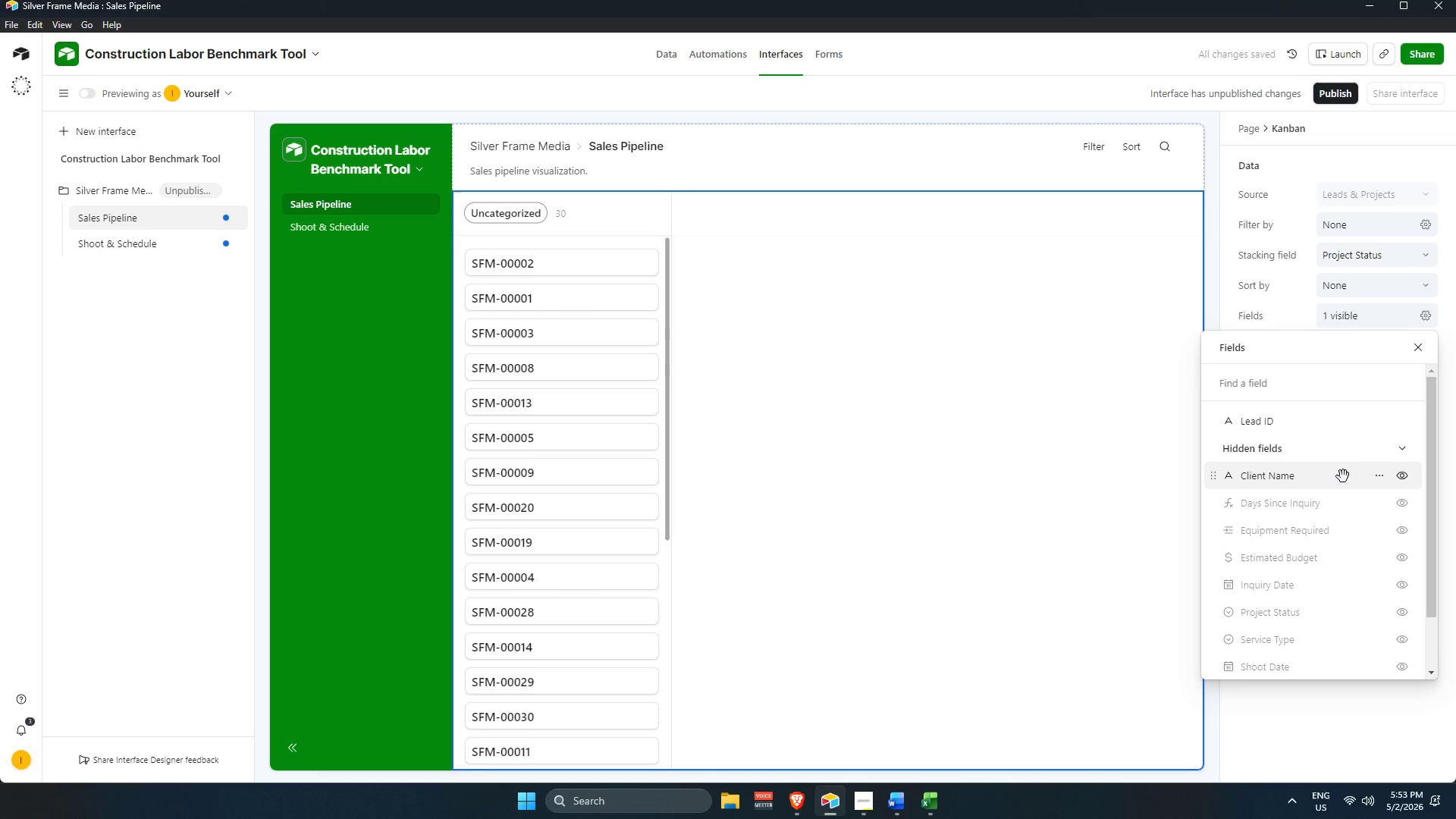 
left_click([1398, 476])
 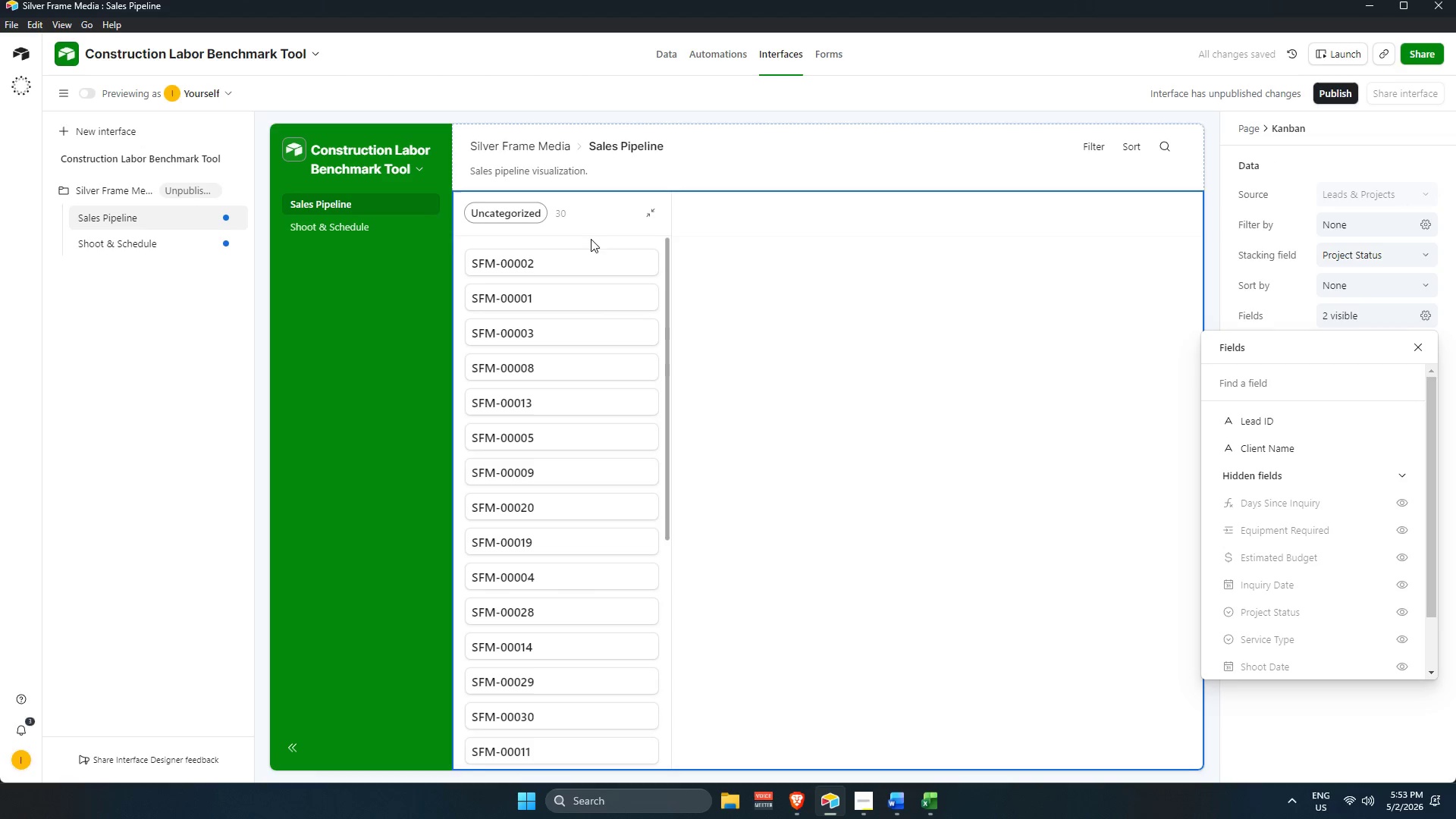 
wait(5.45)
 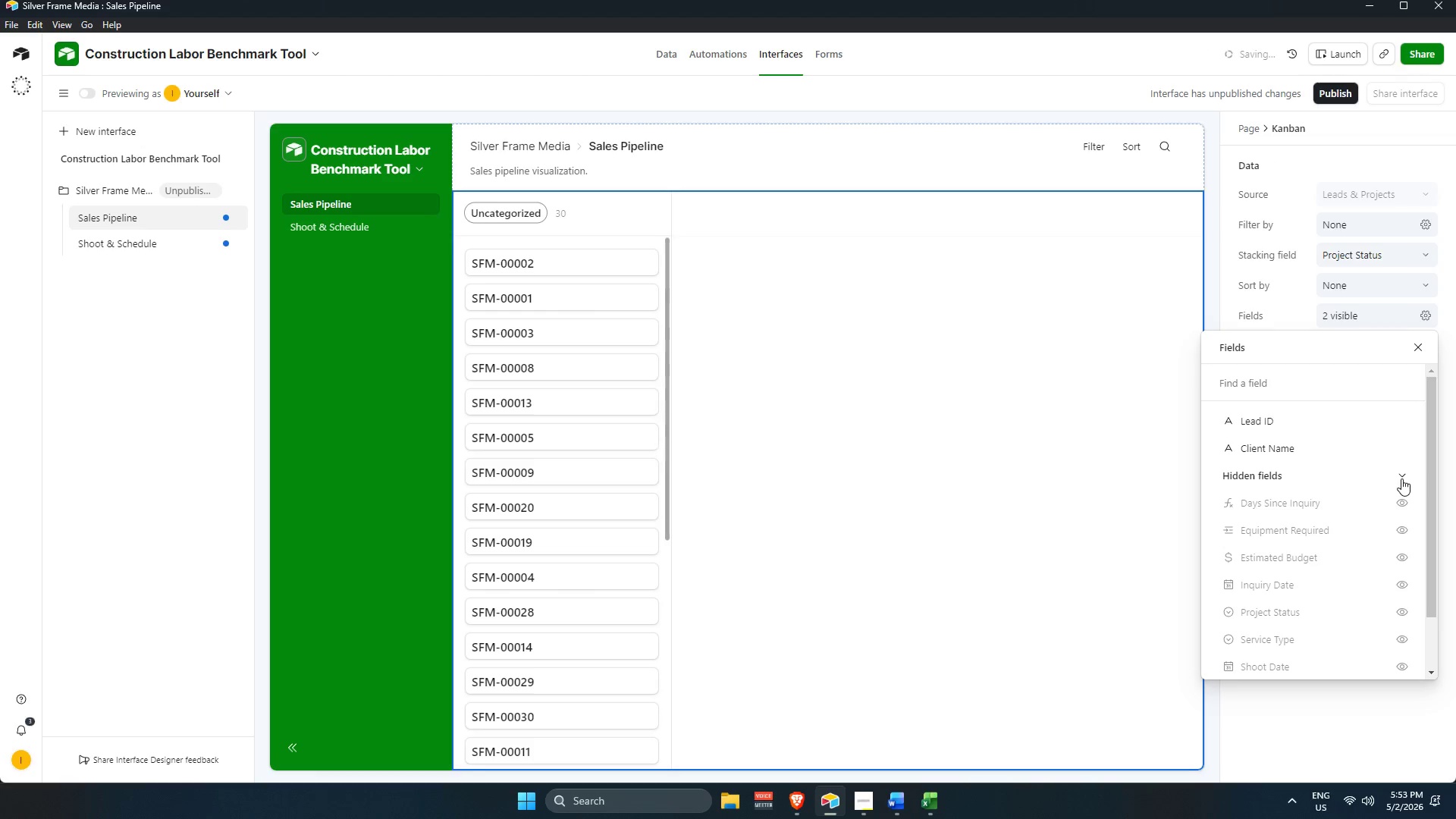 
left_click([1409, 448])
 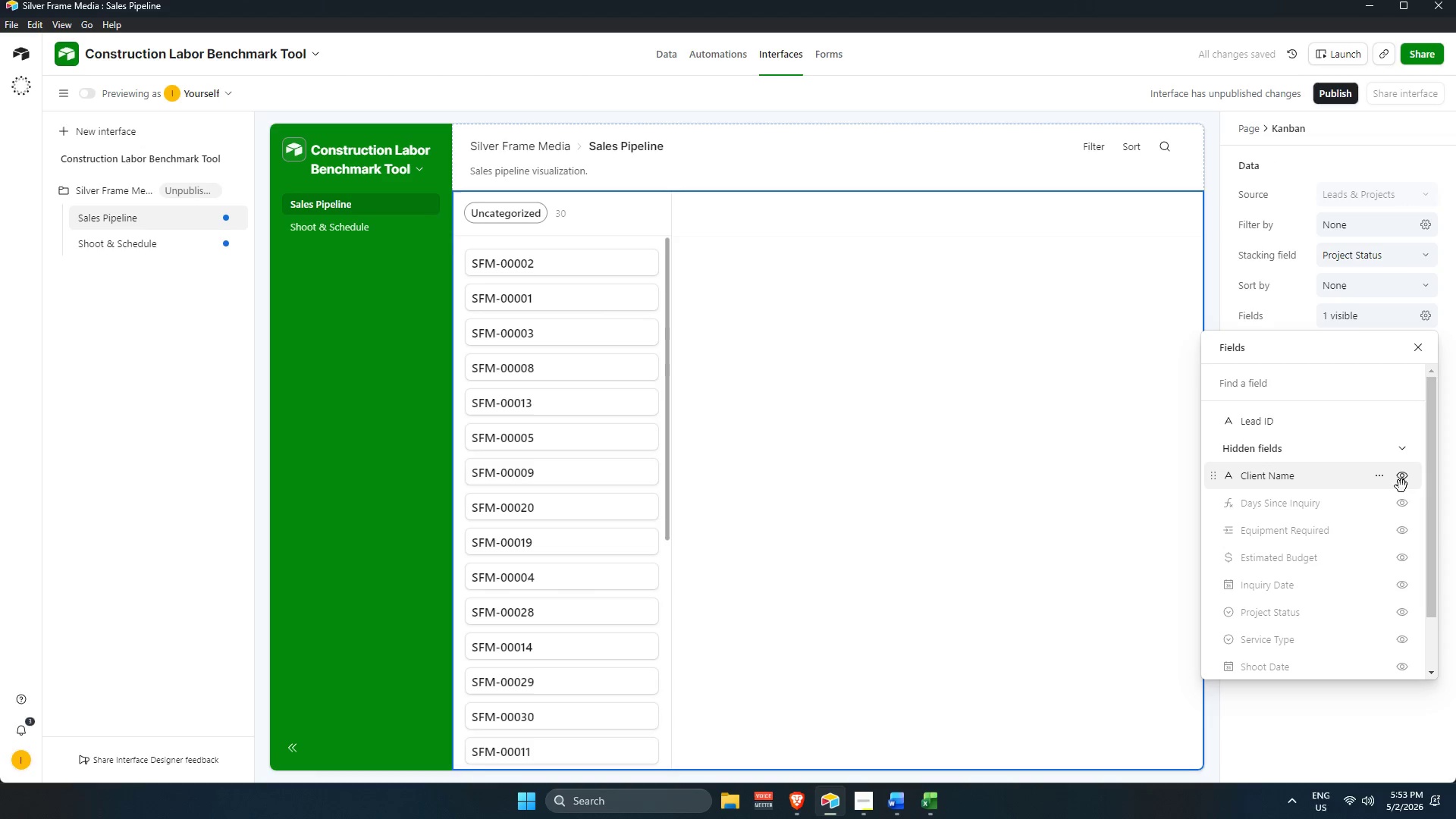 
left_click([1401, 480])
 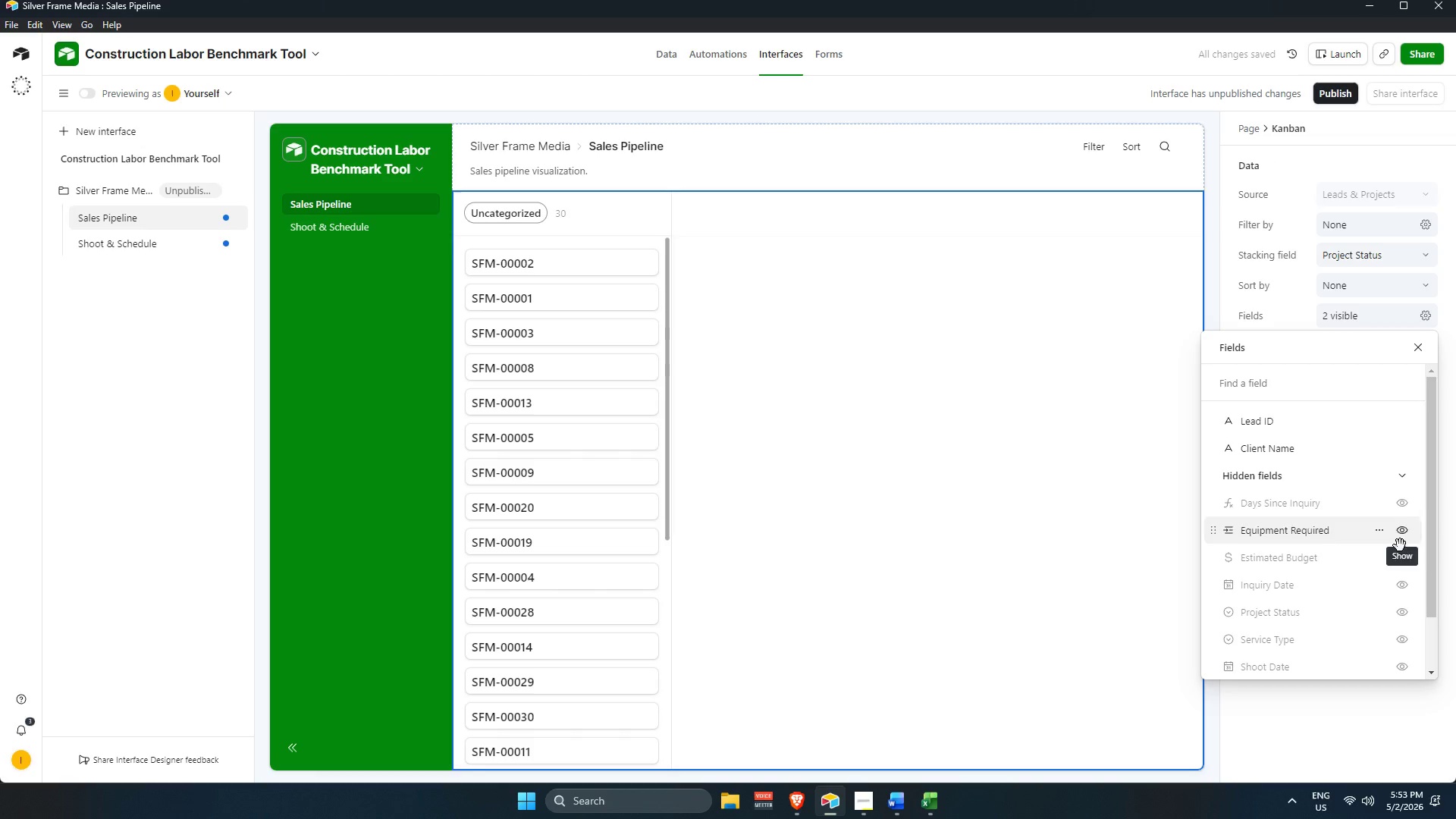 
left_click([1407, 588])
 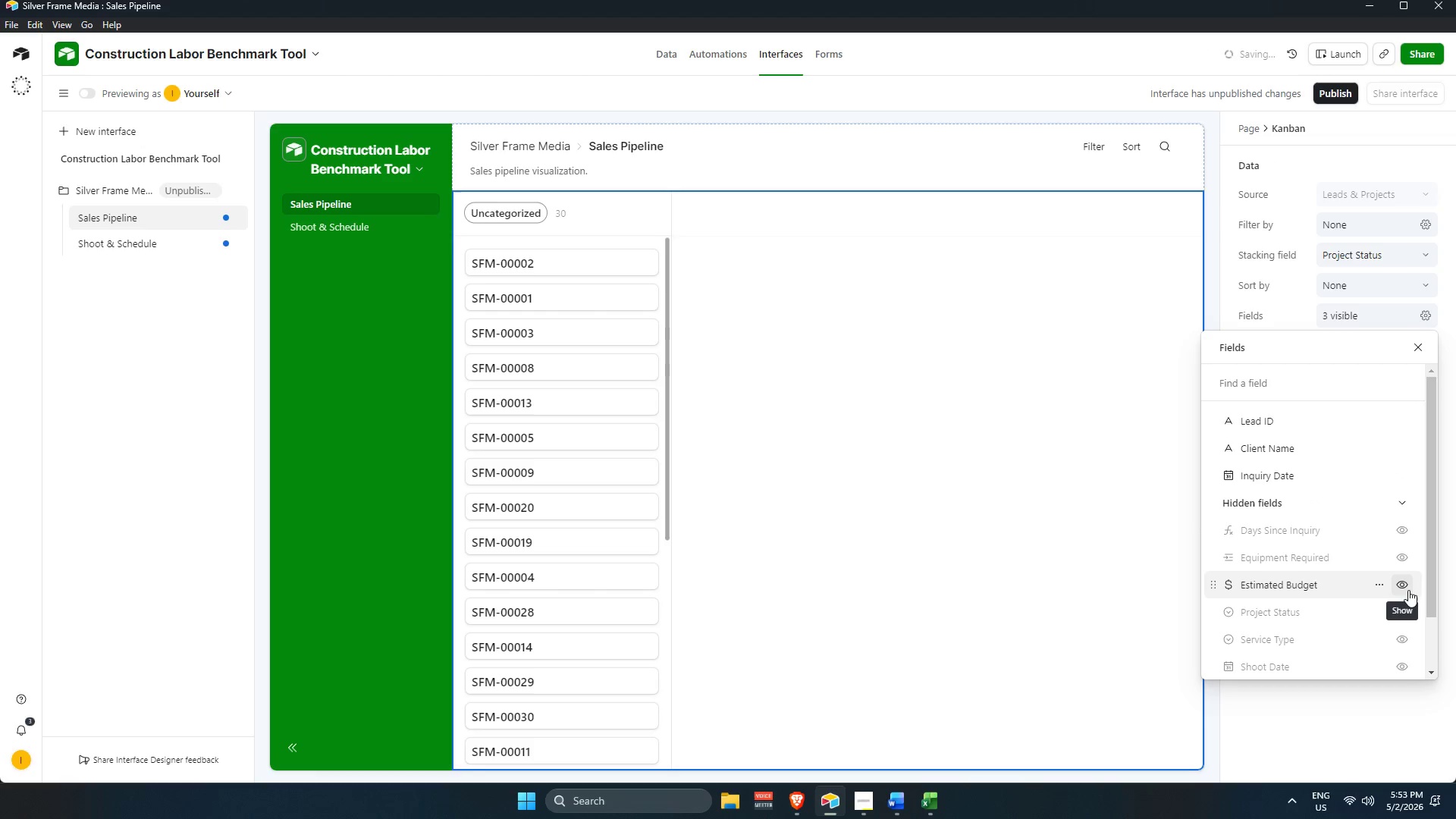 
scroll: coordinate [1410, 598], scroll_direction: down, amount: 2.0
 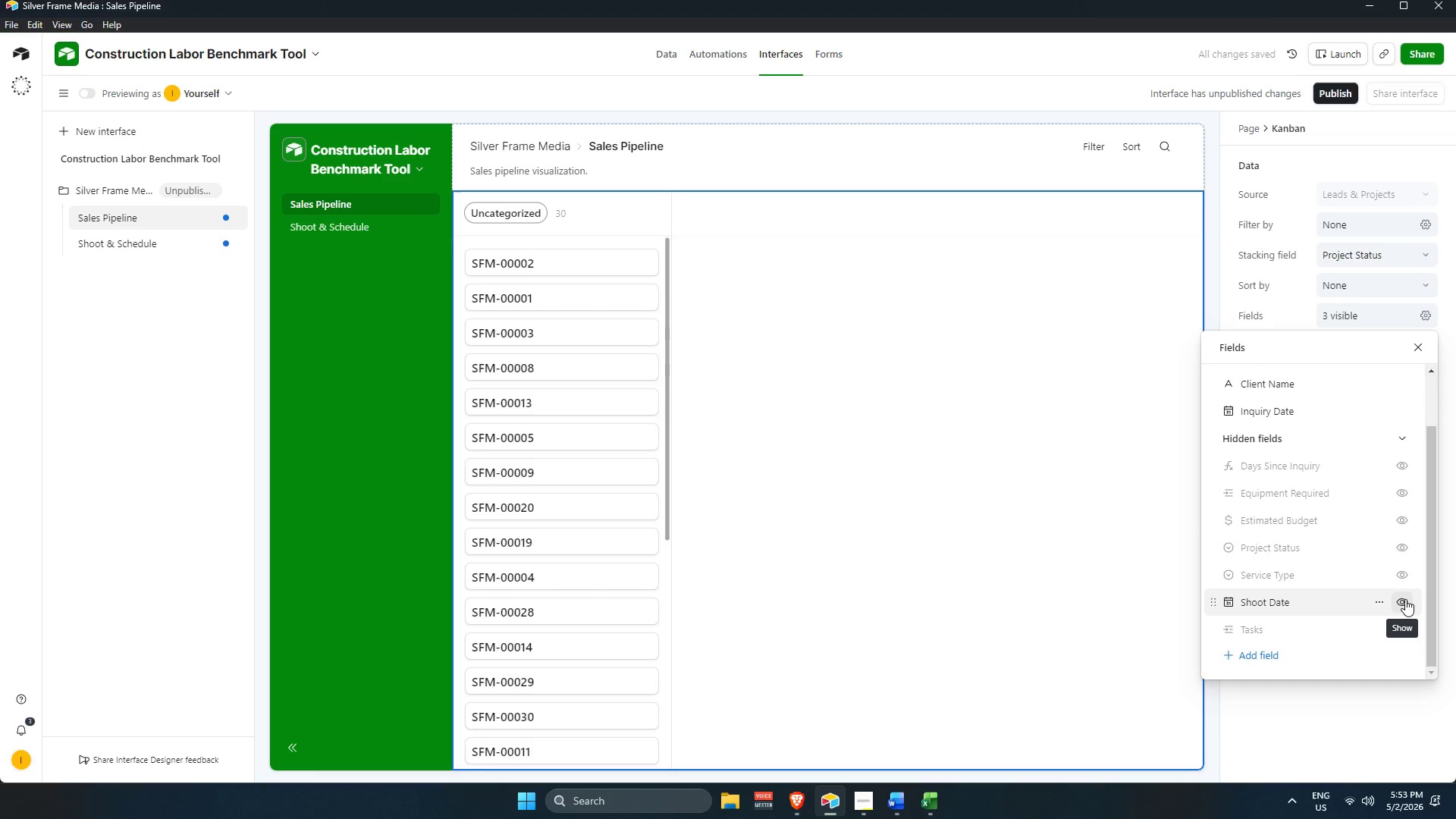 
left_click([1405, 599])
 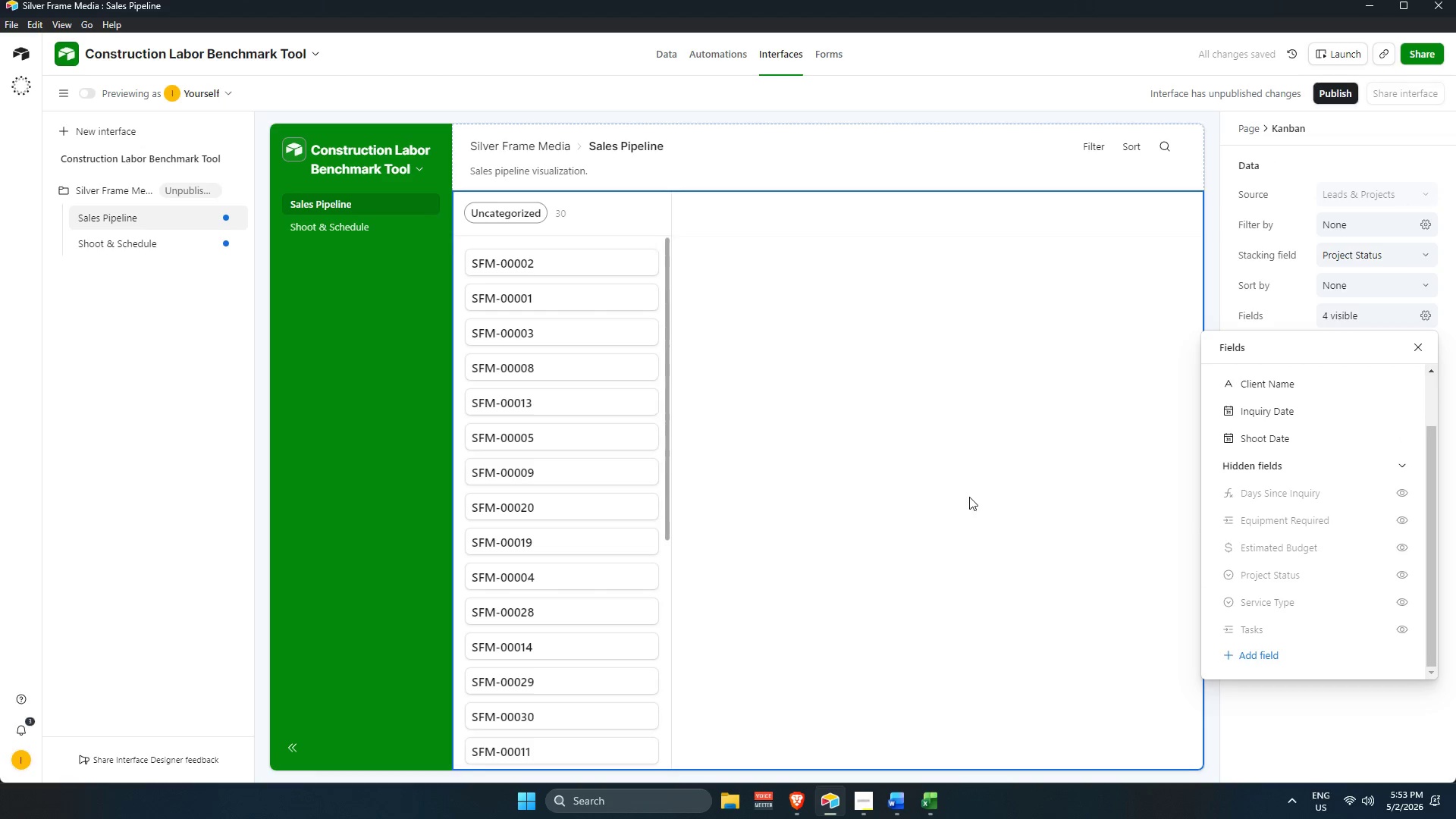 
left_click([967, 491])
 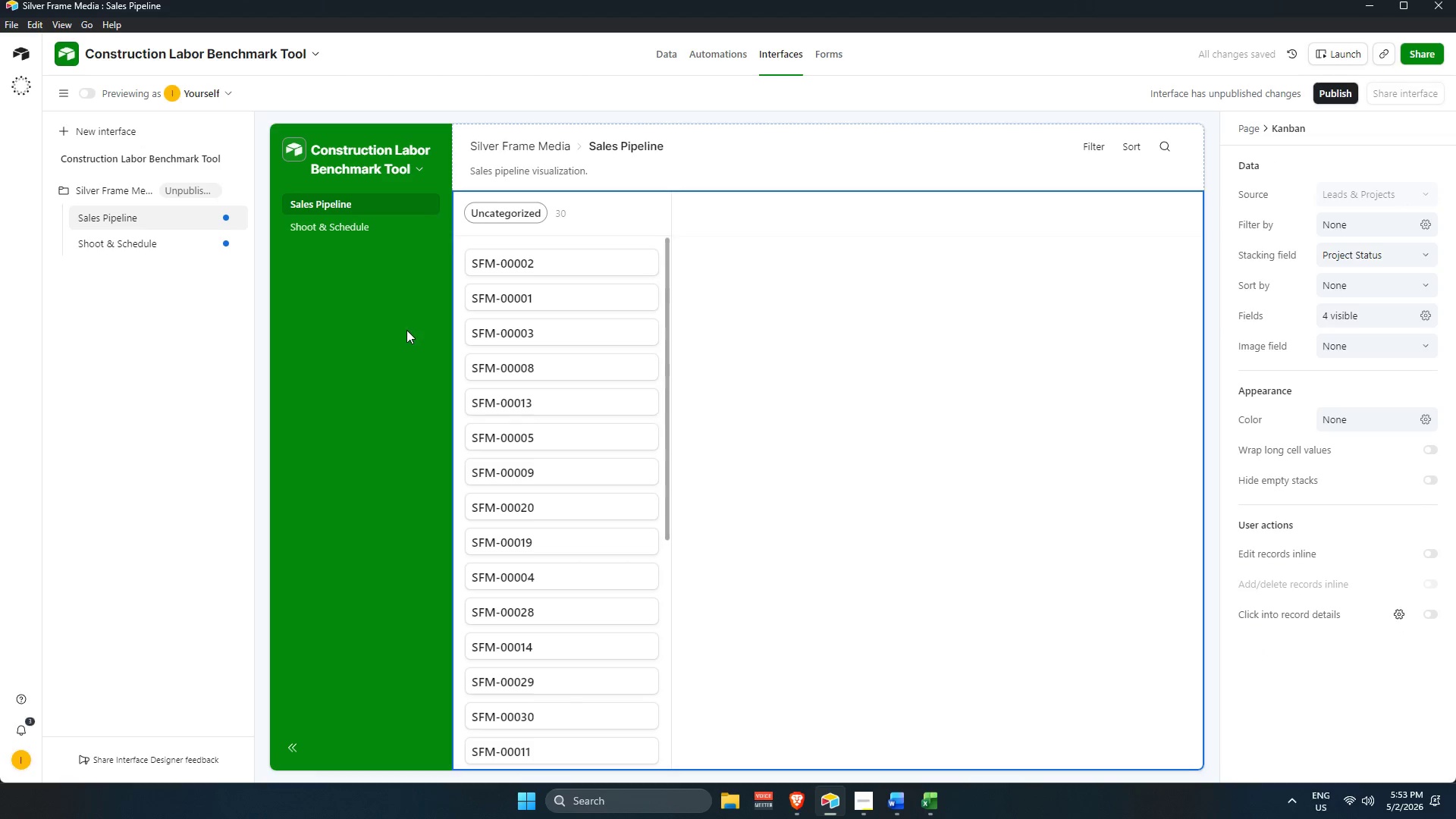 
left_click([347, 326])
 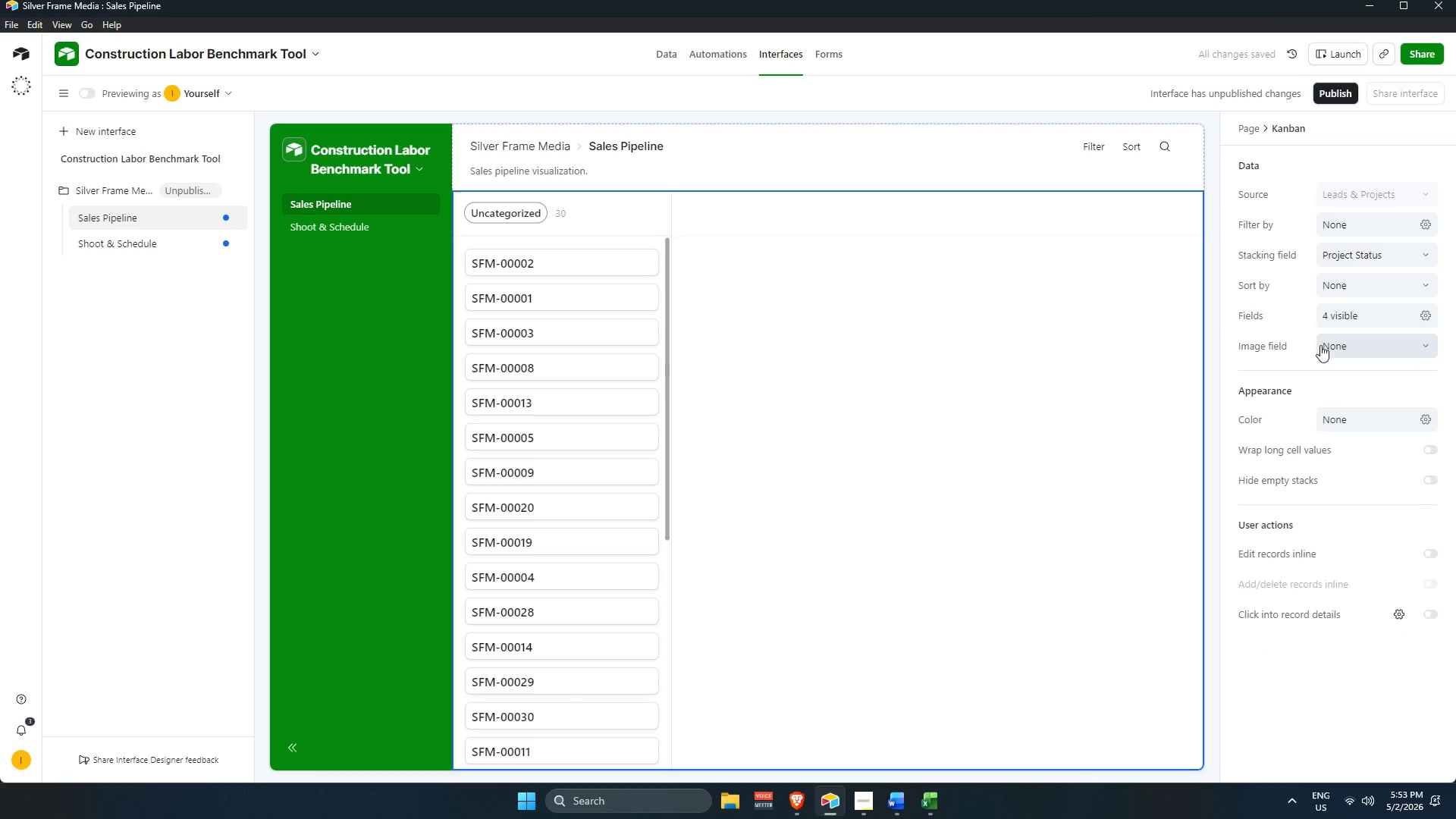 
left_click([1018, 385])
 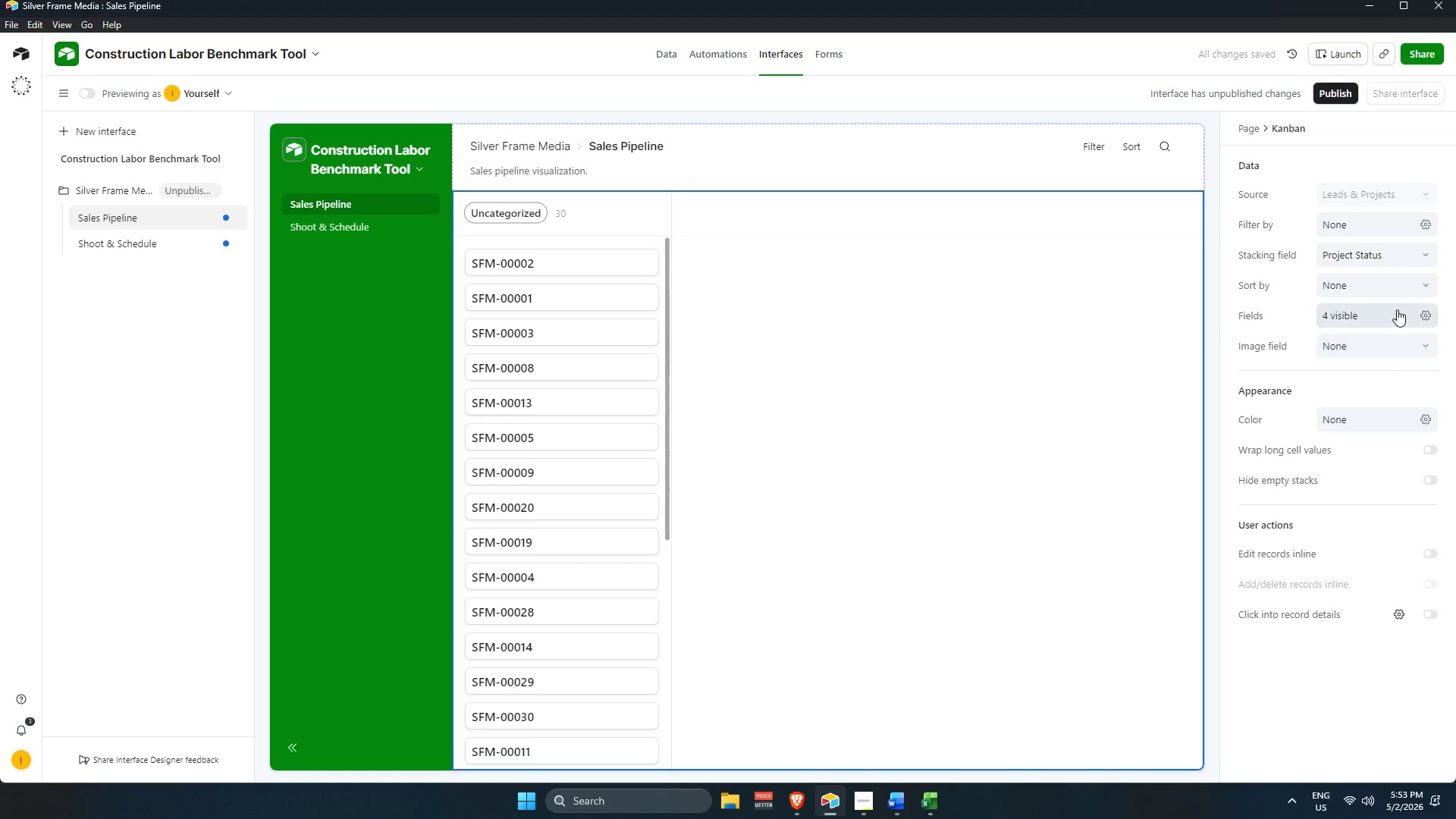 
left_click([1389, 314])
 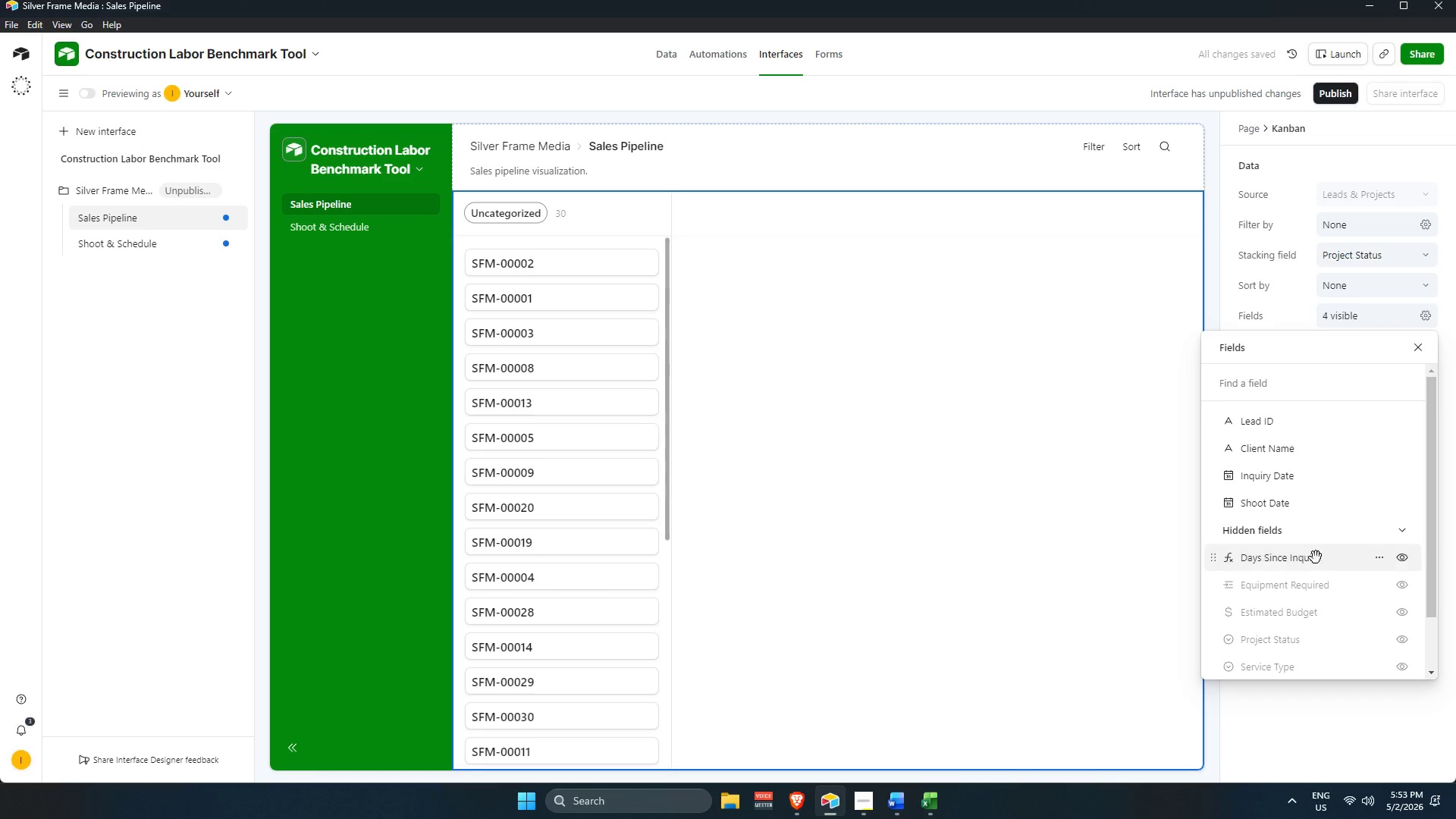 
scroll: coordinate [1356, 620], scroll_direction: up, amount: 1.0
 